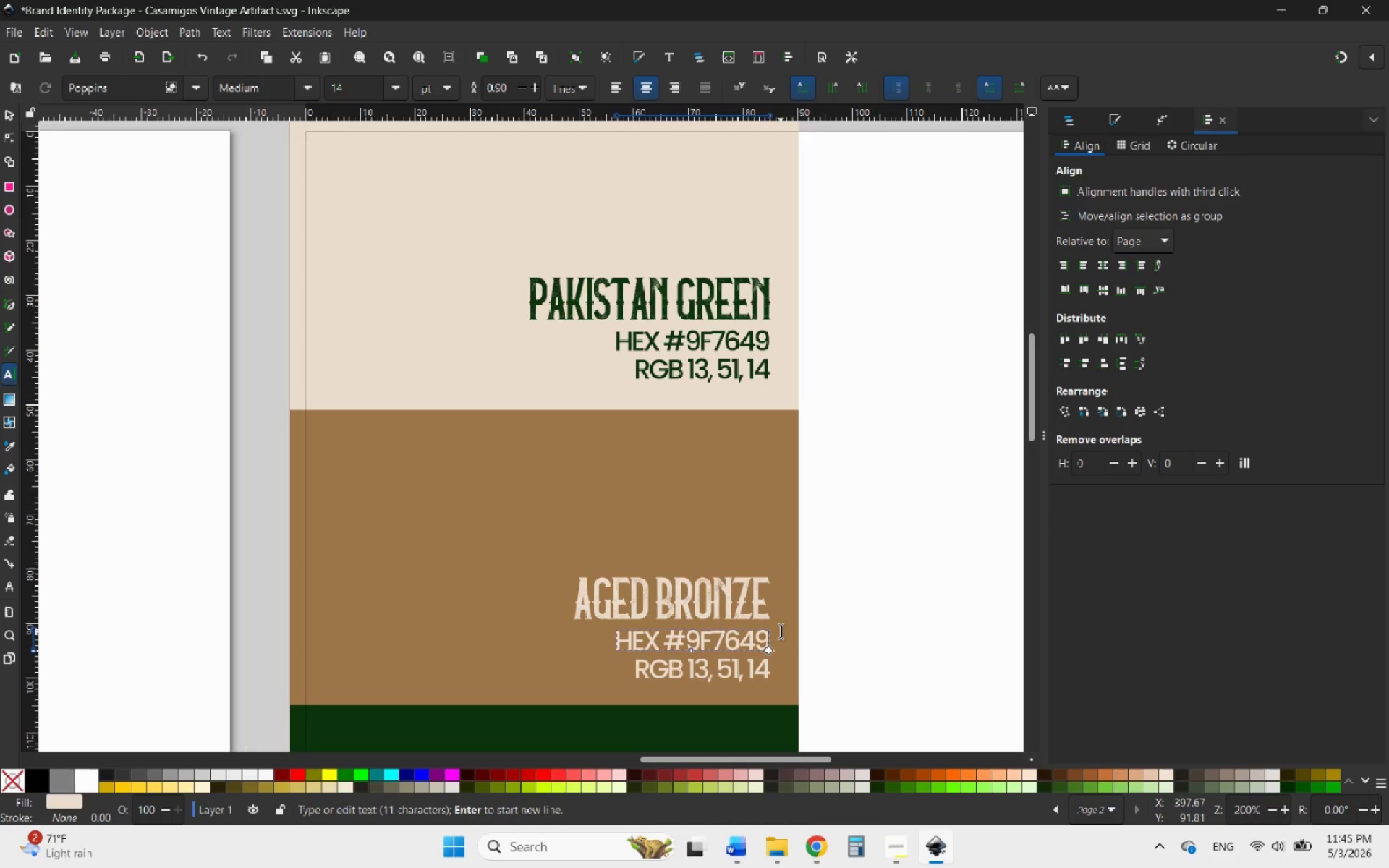 
key(Control+V)
 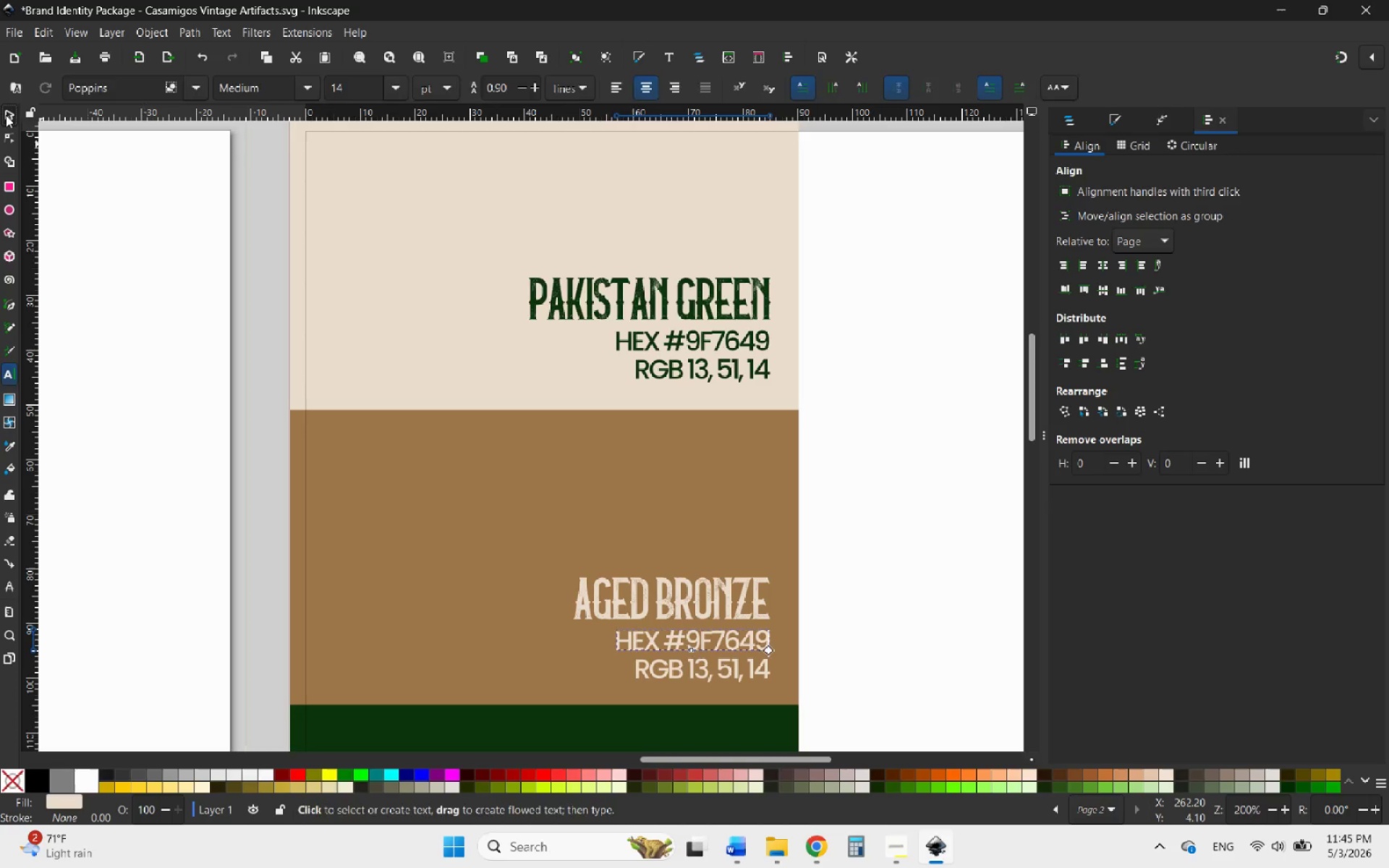 
scroll: coordinate [660, 449], scroll_direction: down, amount: 5.0
 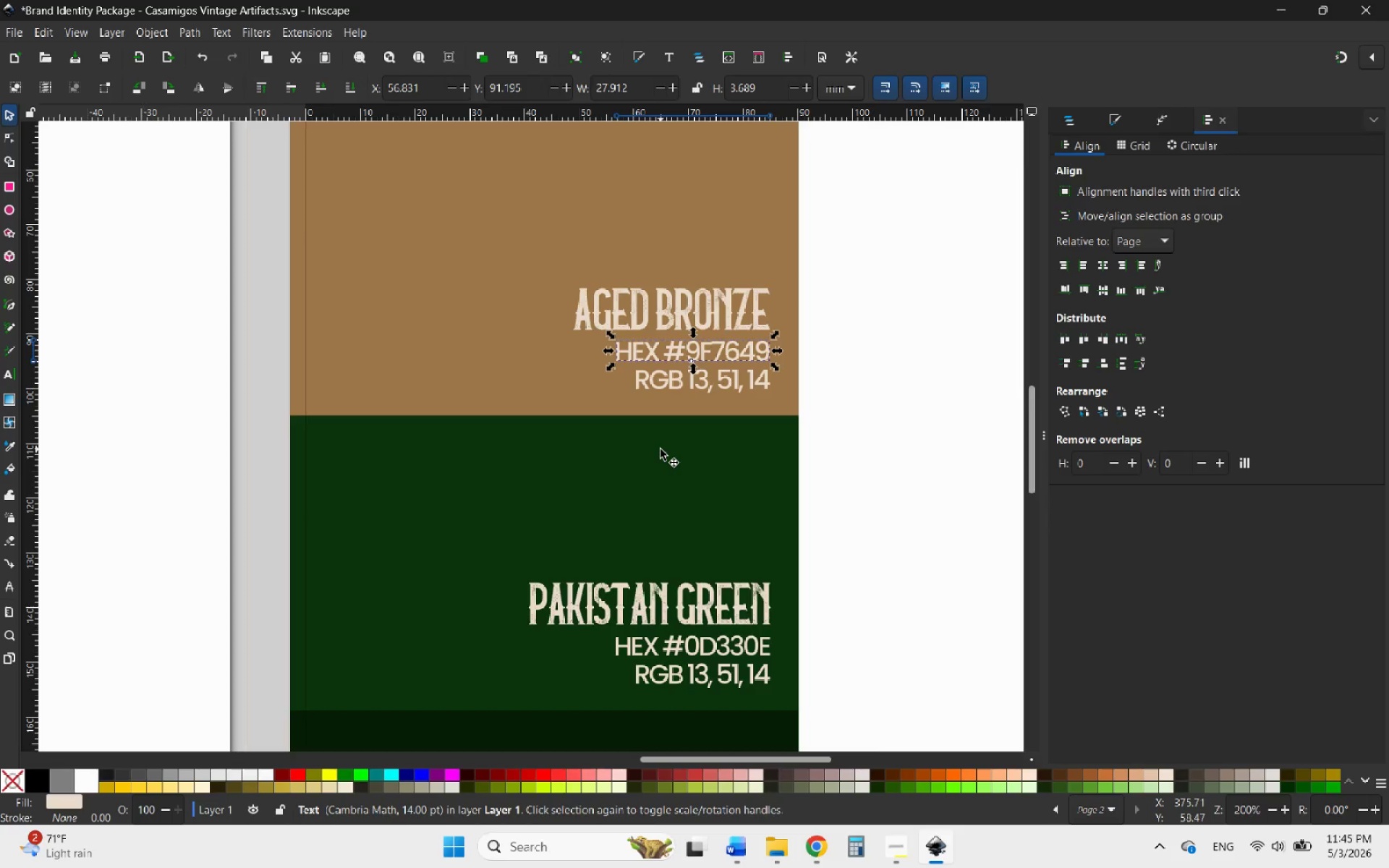 
wait(10.4)
 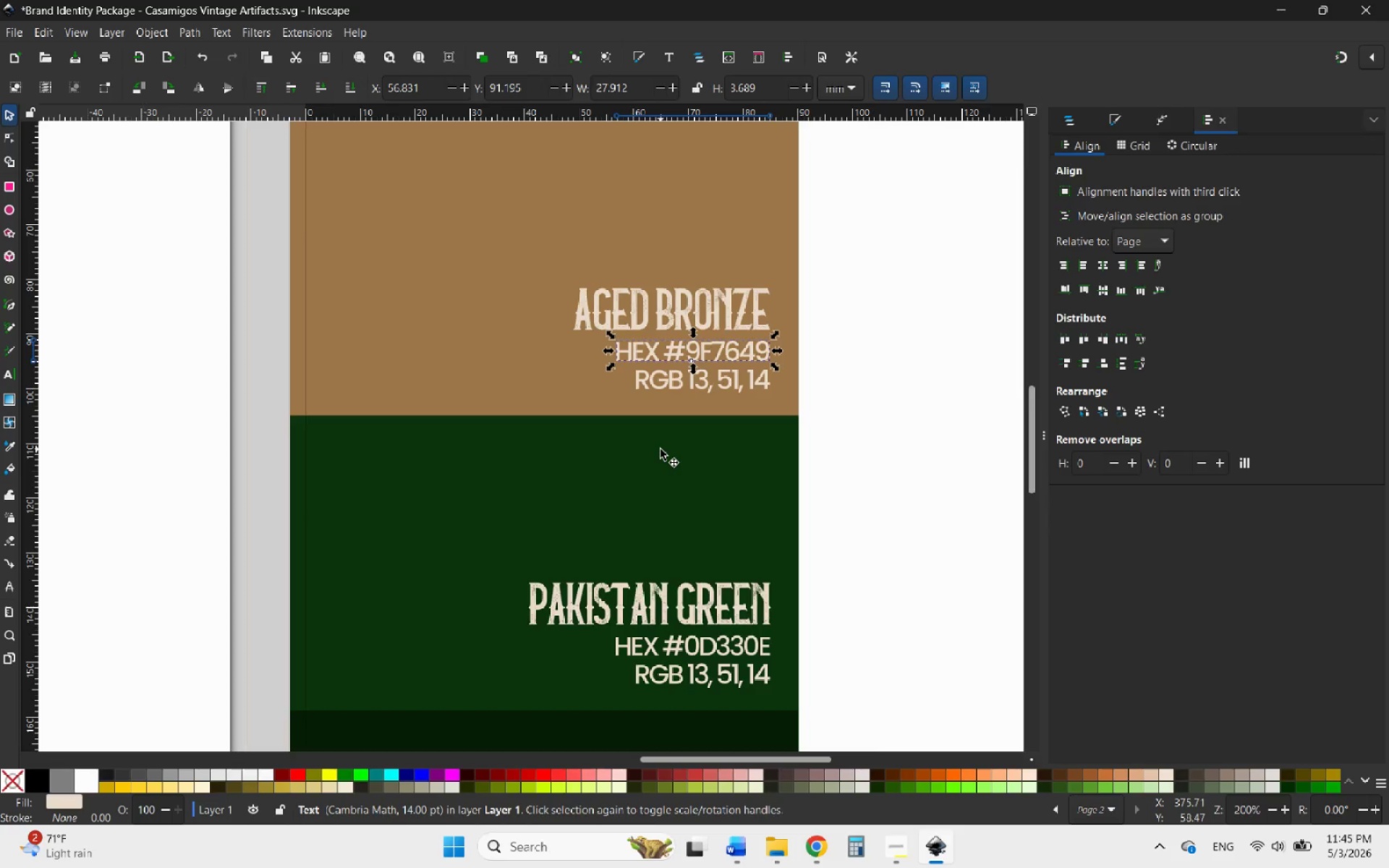 
left_click([841, 445])
 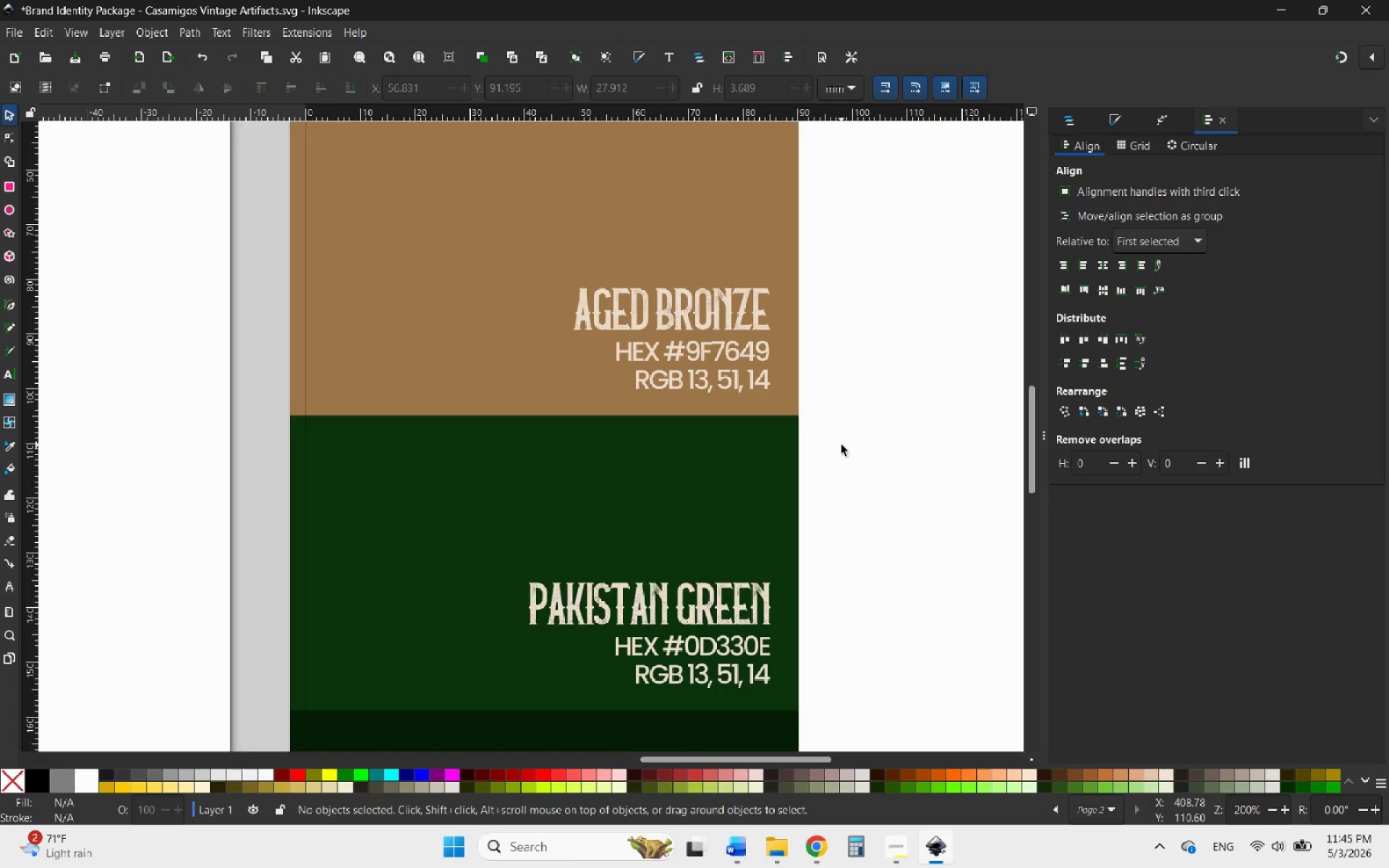 
hold_key(key=ControlLeft, duration=0.81)
scroll: coordinate [841, 445], scroll_direction: down, amount: 3.0
 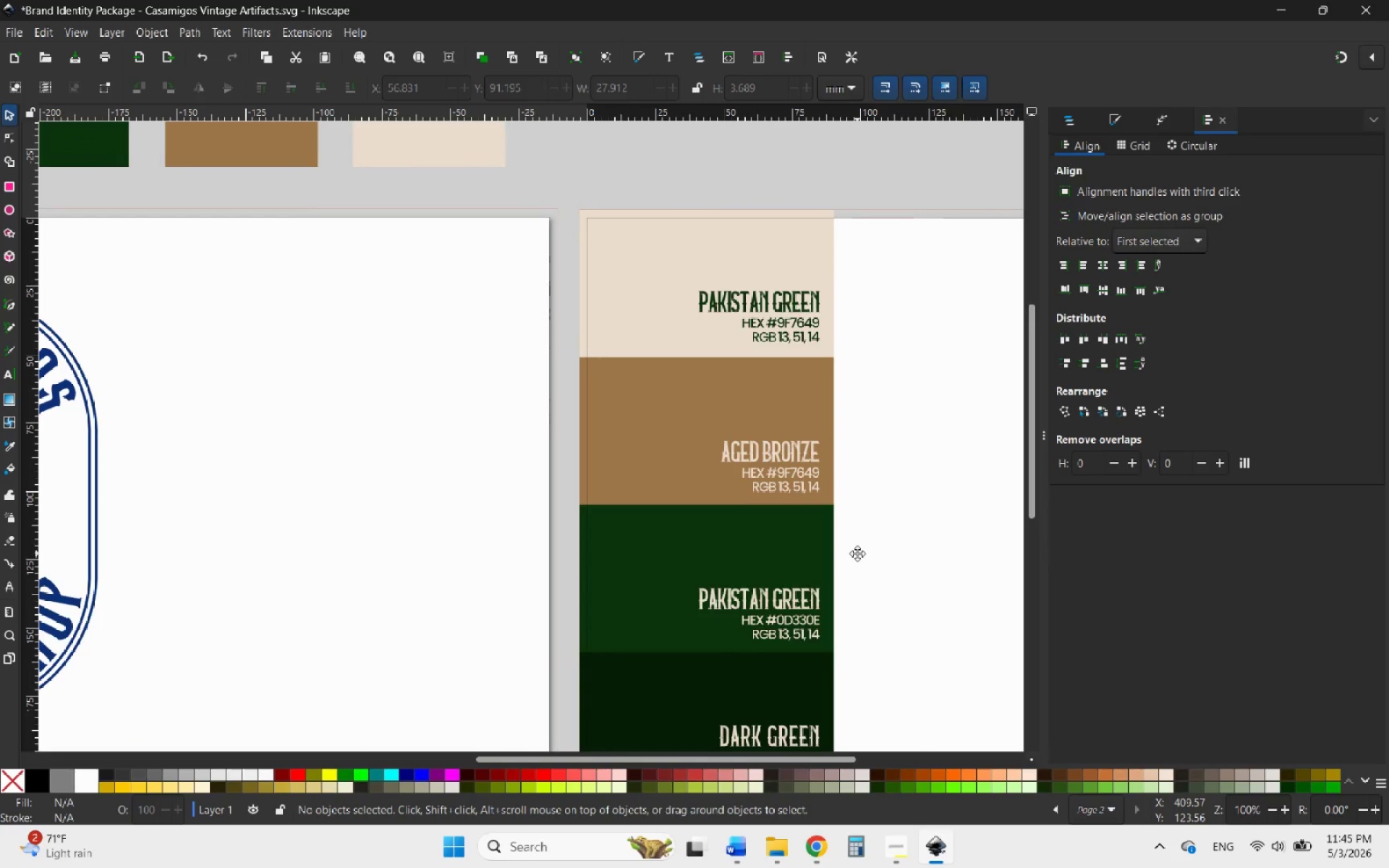 
hold_key(key=ControlLeft, duration=2.8)
scroll: coordinate [828, 370], scroll_direction: up, amount: 2.0
 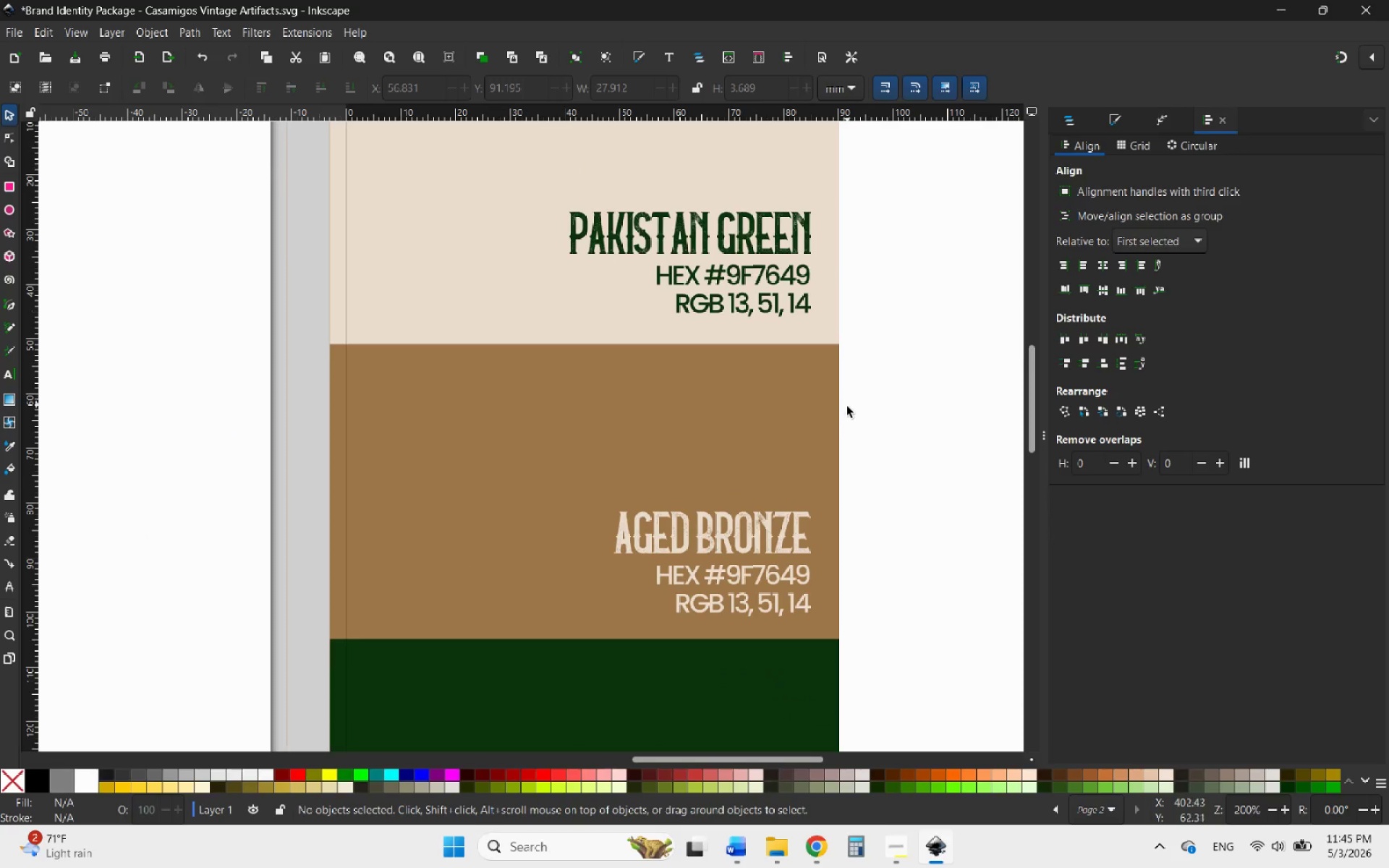 
left_click([782, 443])
 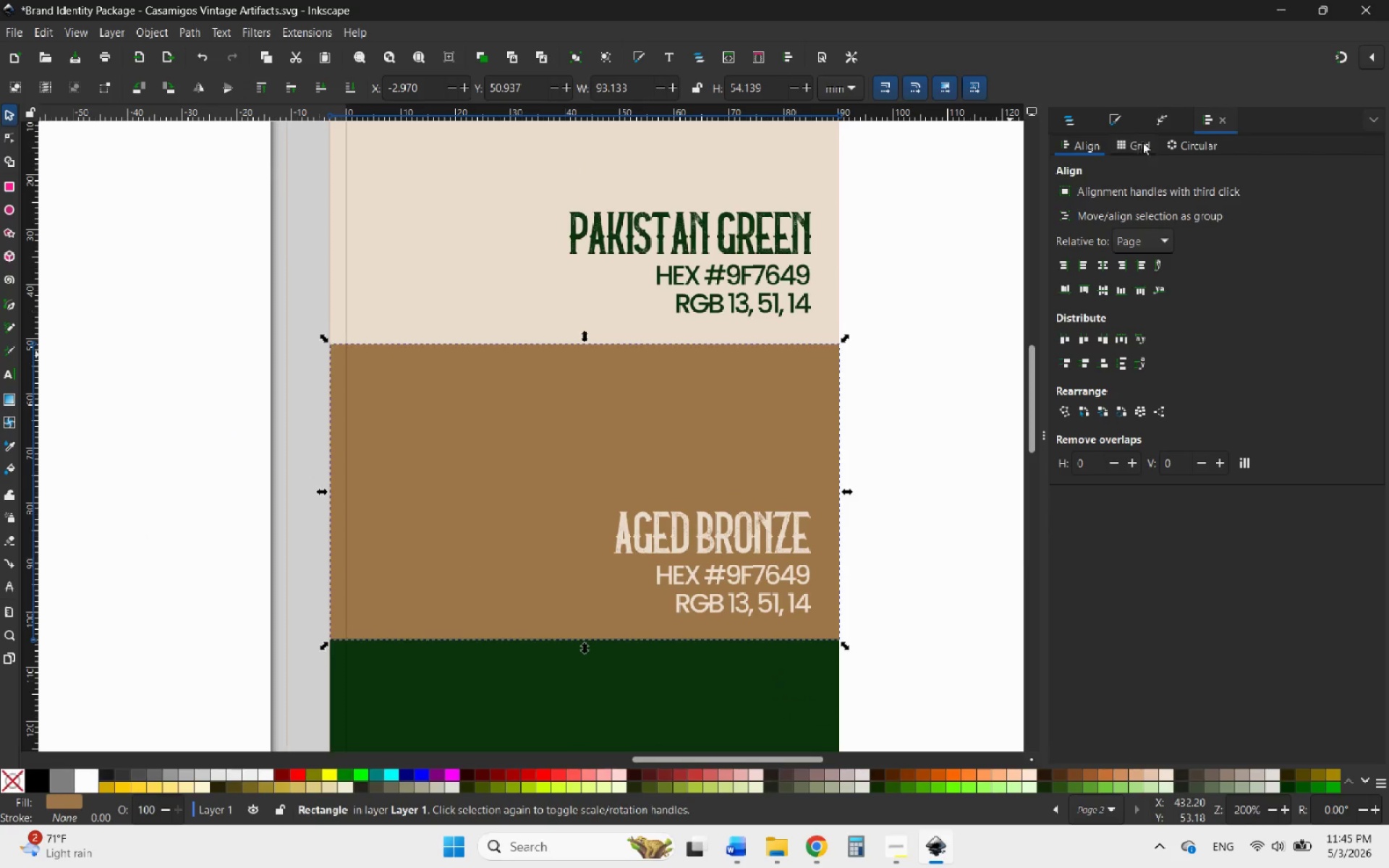 
left_click([1115, 118])
 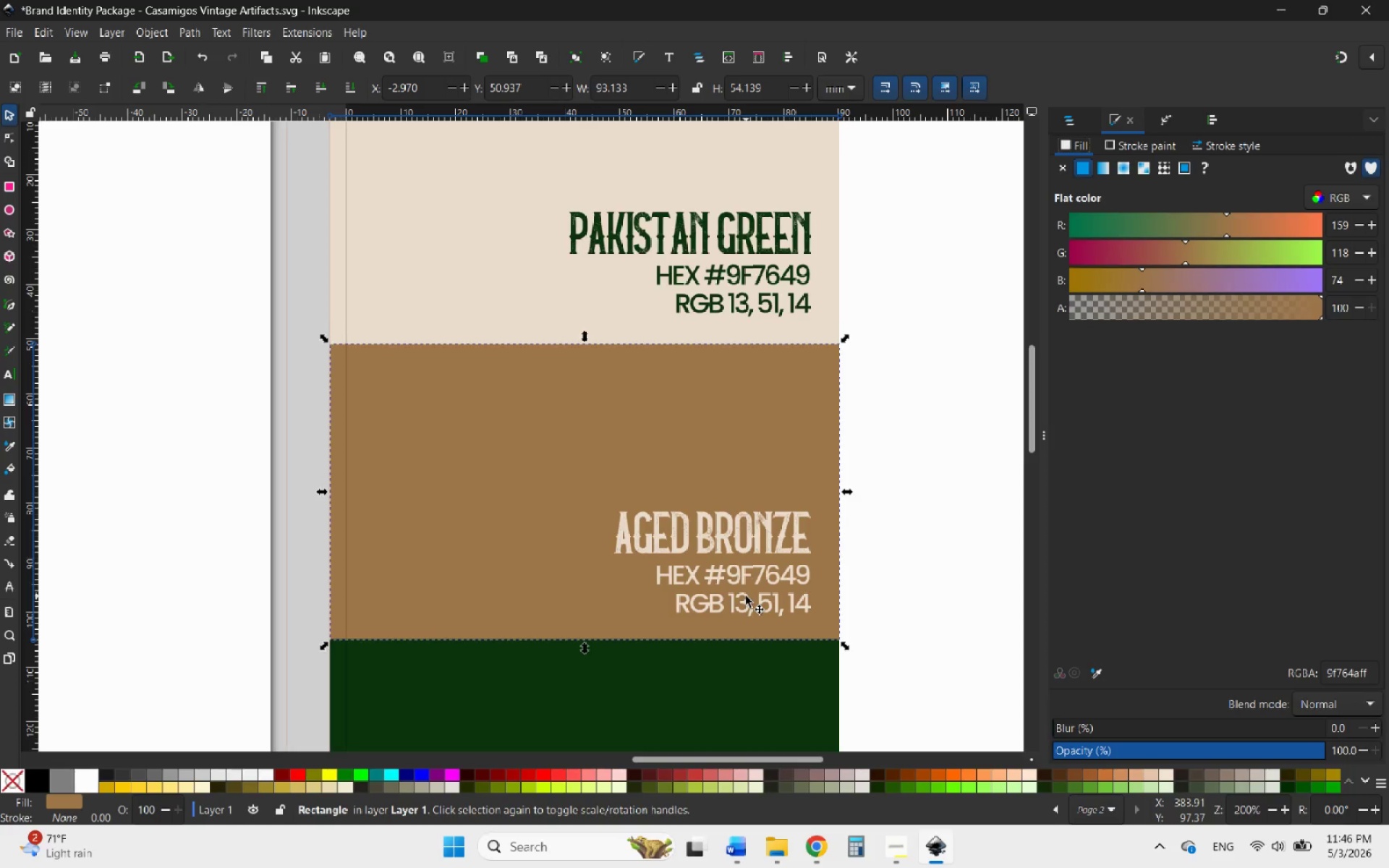 
wait(54.86)
 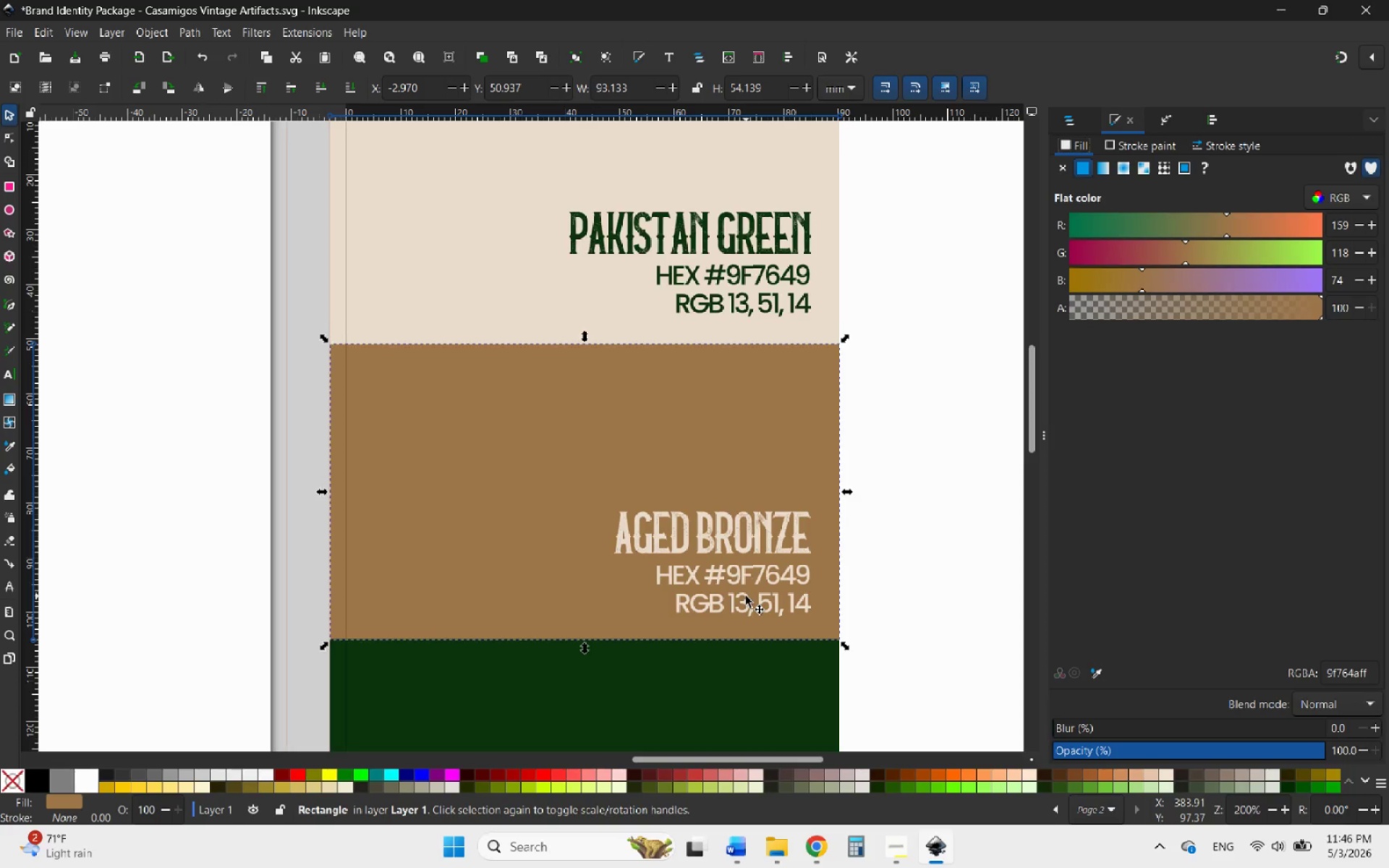 
left_click([770, 579])
 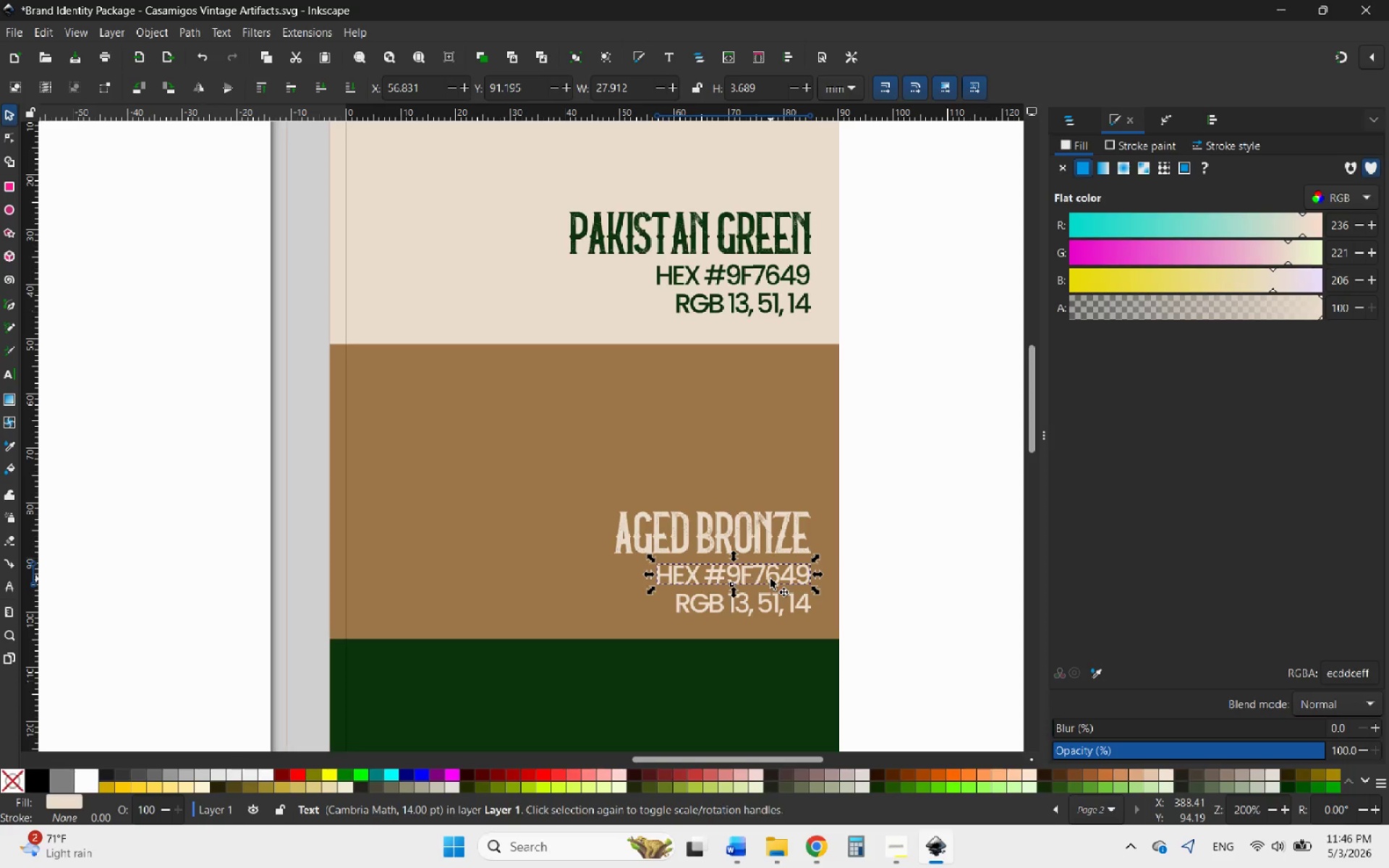 
wait(6.39)
 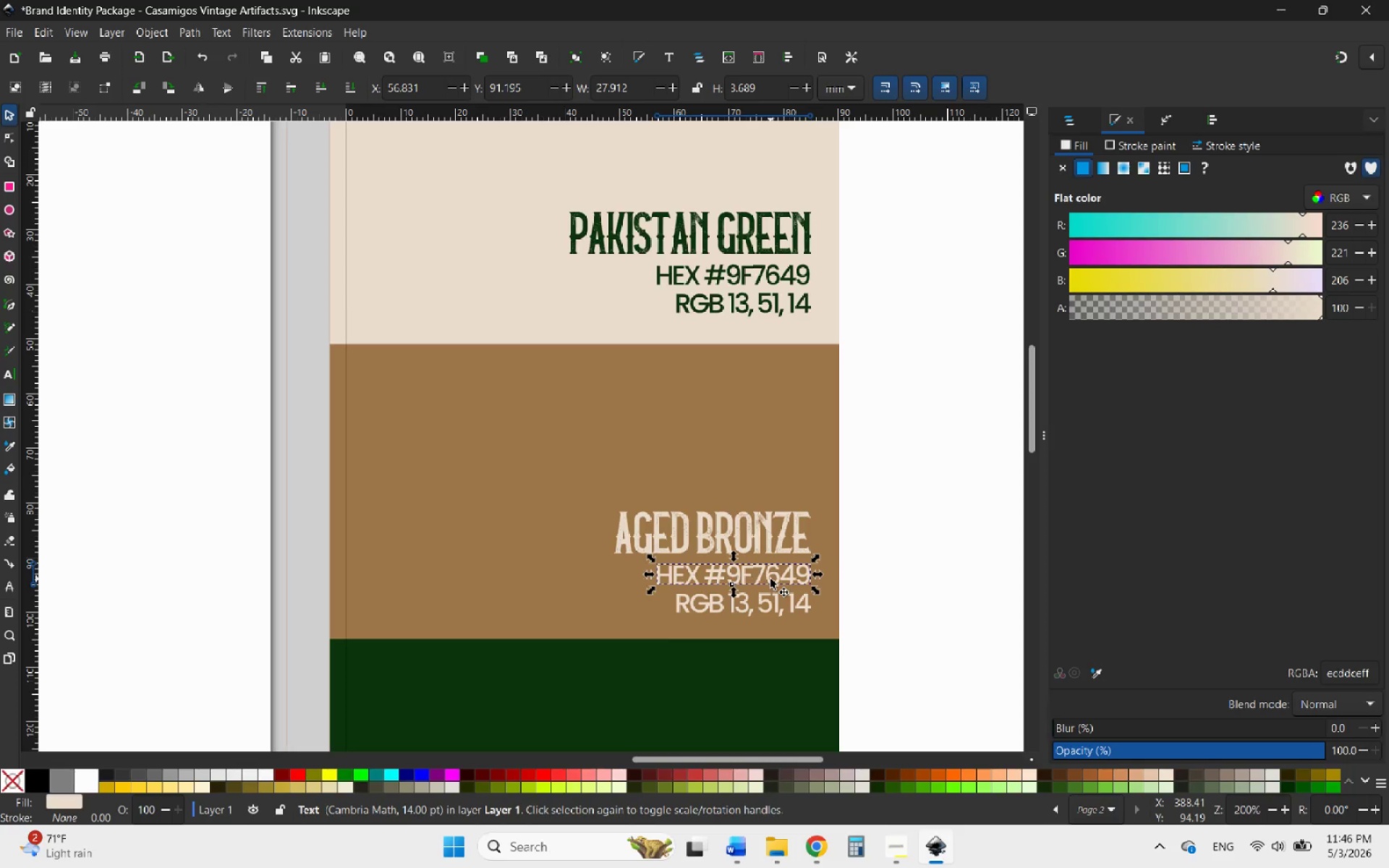 
left_click([780, 540])
 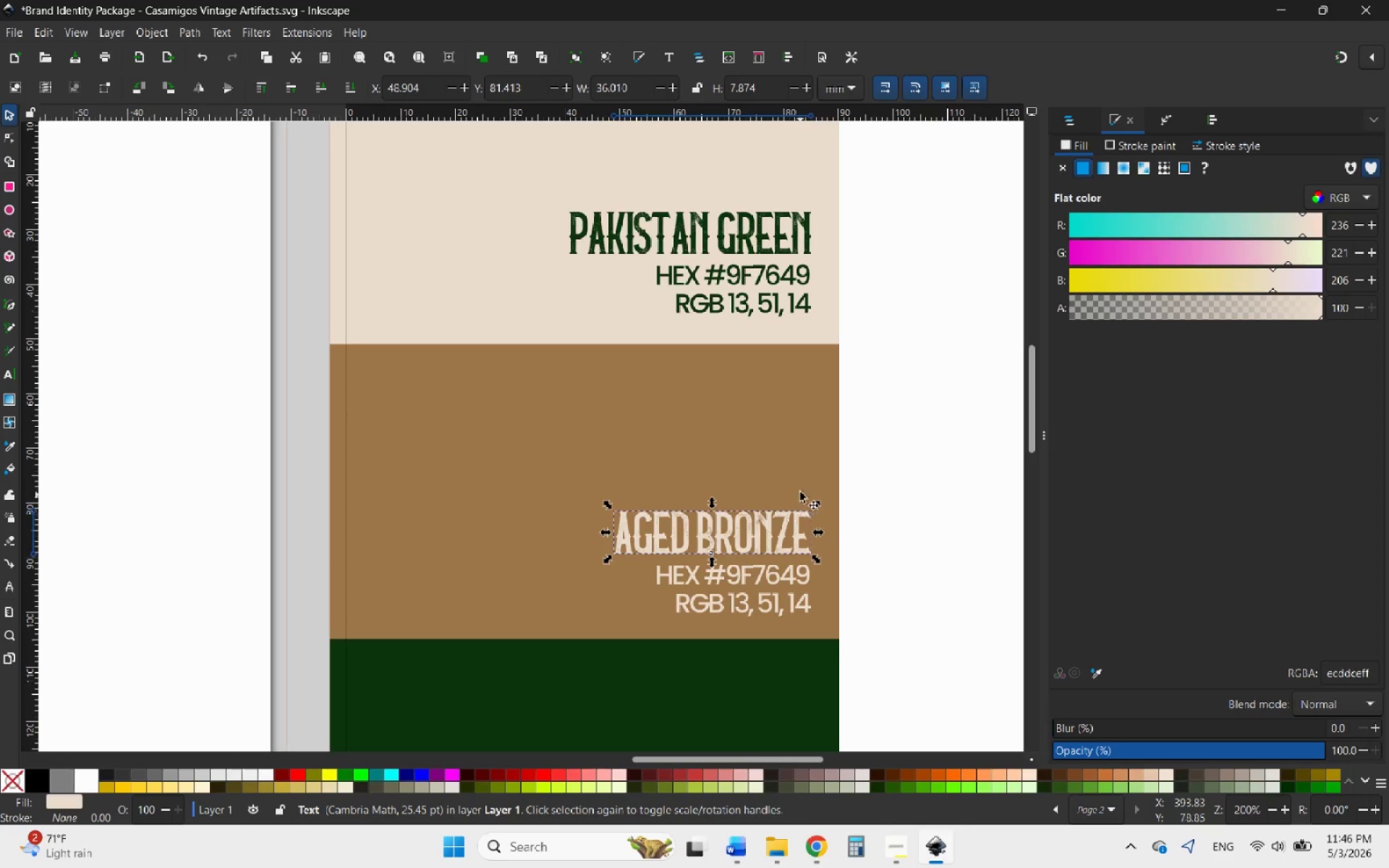 
hold_key(key=ControlLeft, duration=0.73)
scroll: coordinate [811, 461], scroll_direction: down, amount: 2.0
 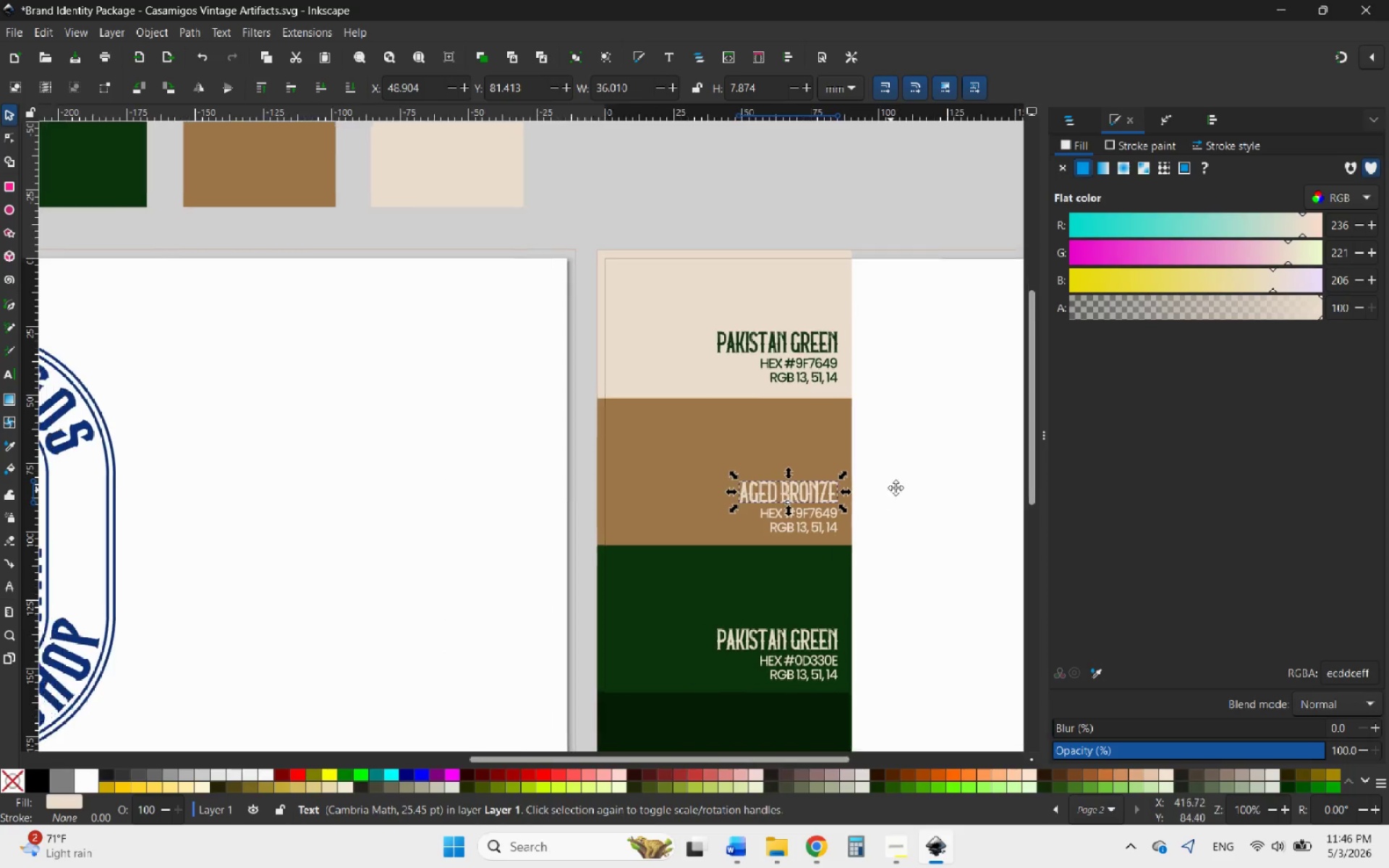 
hold_key(key=ControlLeft, duration=3.95)
scroll: coordinate [434, 562], scroll_direction: down, amount: 6.0
 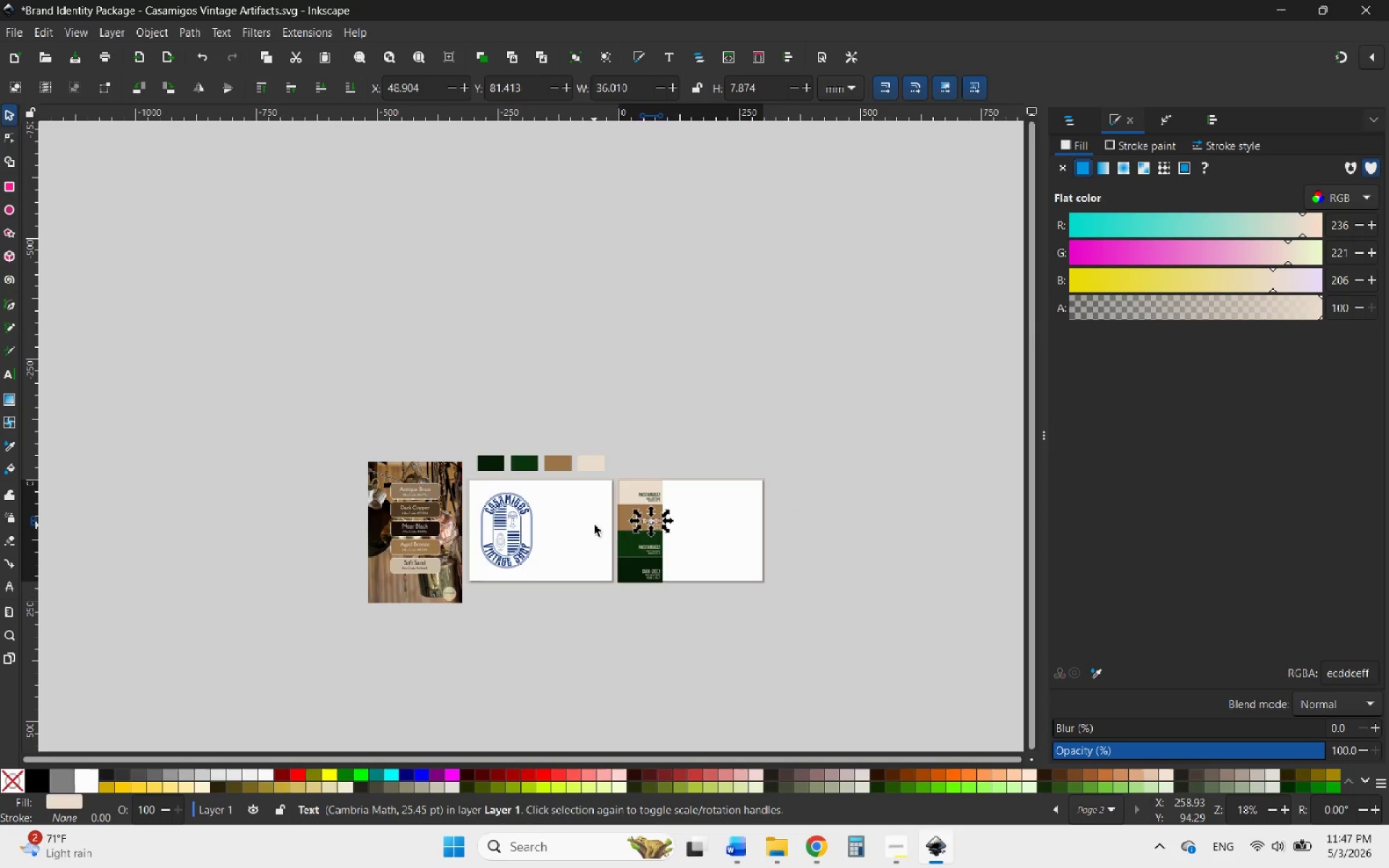 
scroll: coordinate [653, 500], scroll_direction: up, amount: 4.0
 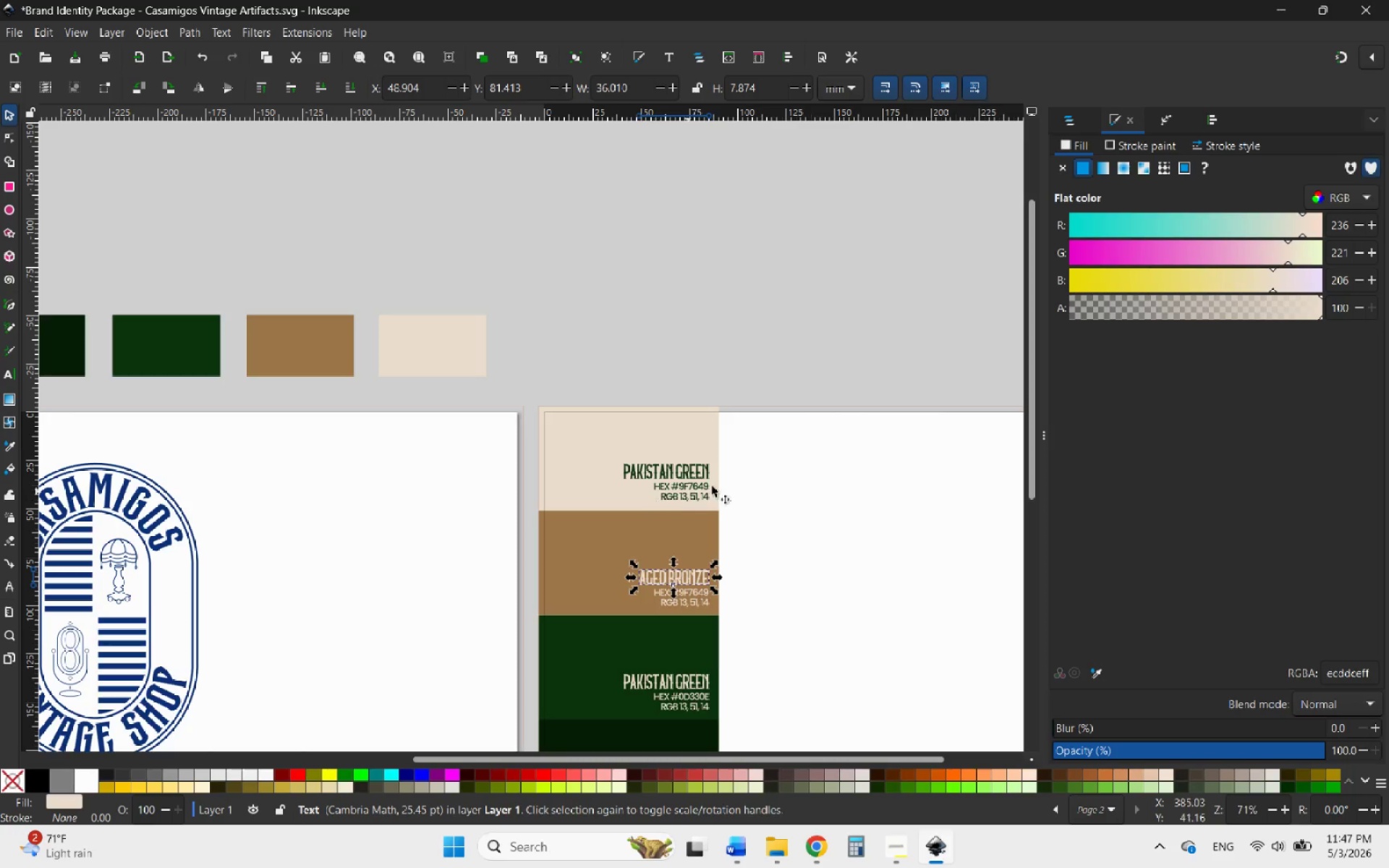 
scroll: coordinate [775, 474], scroll_direction: down, amount: 2.0
 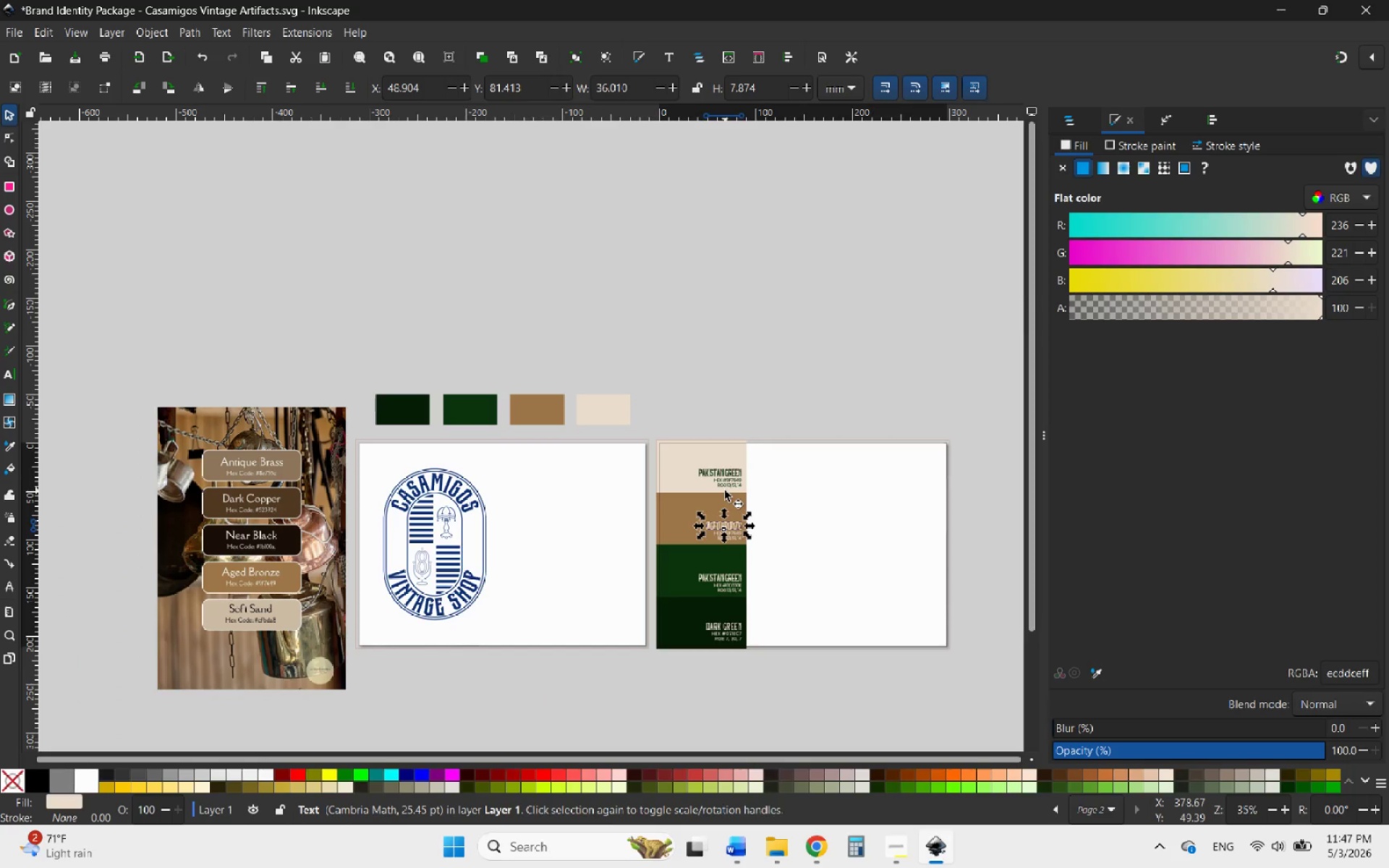 
hold_key(key=ControlLeft, duration=1.88)
scroll: coordinate [744, 455], scroll_direction: up, amount: 7.0
 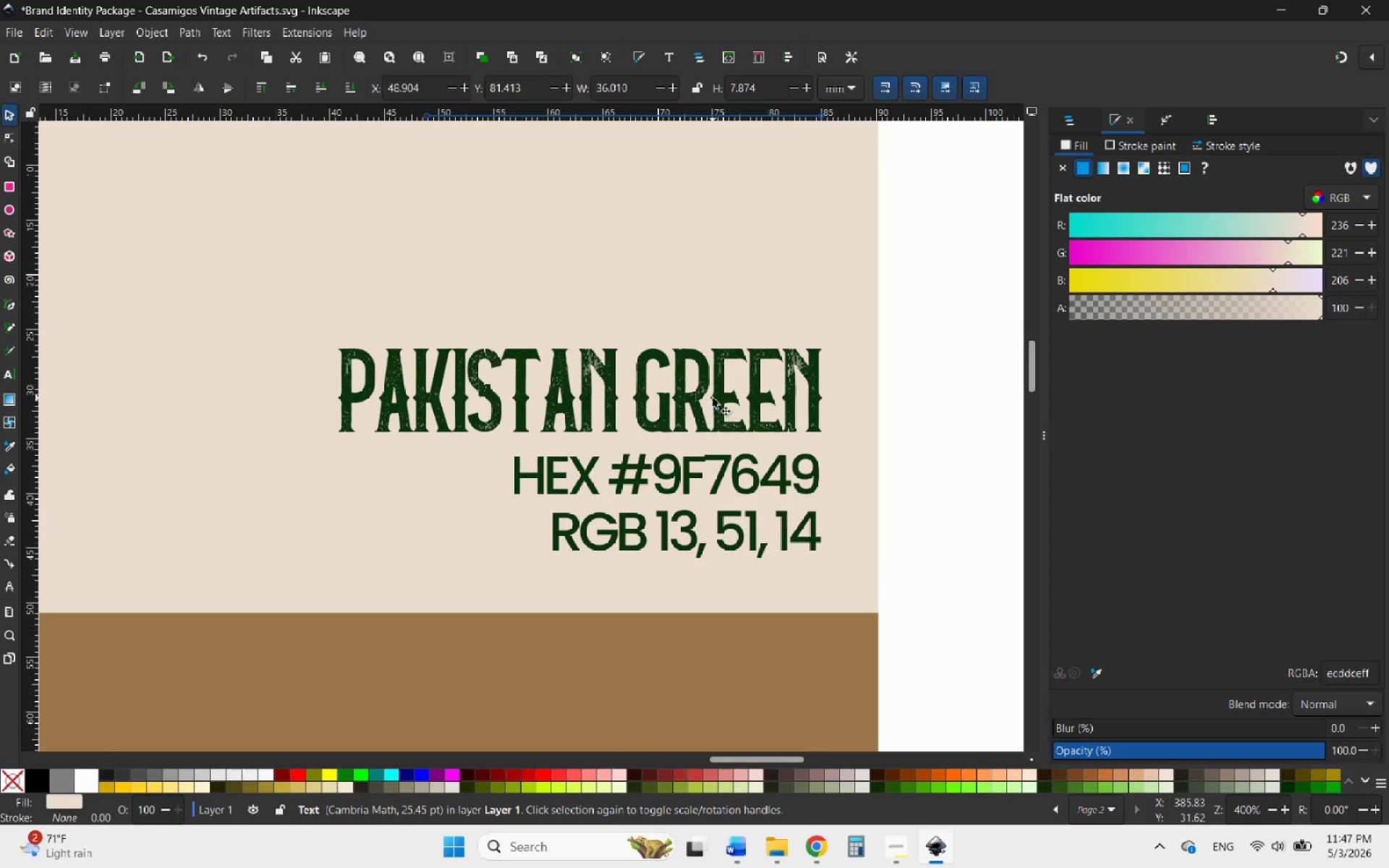 
double_click([713, 398])
 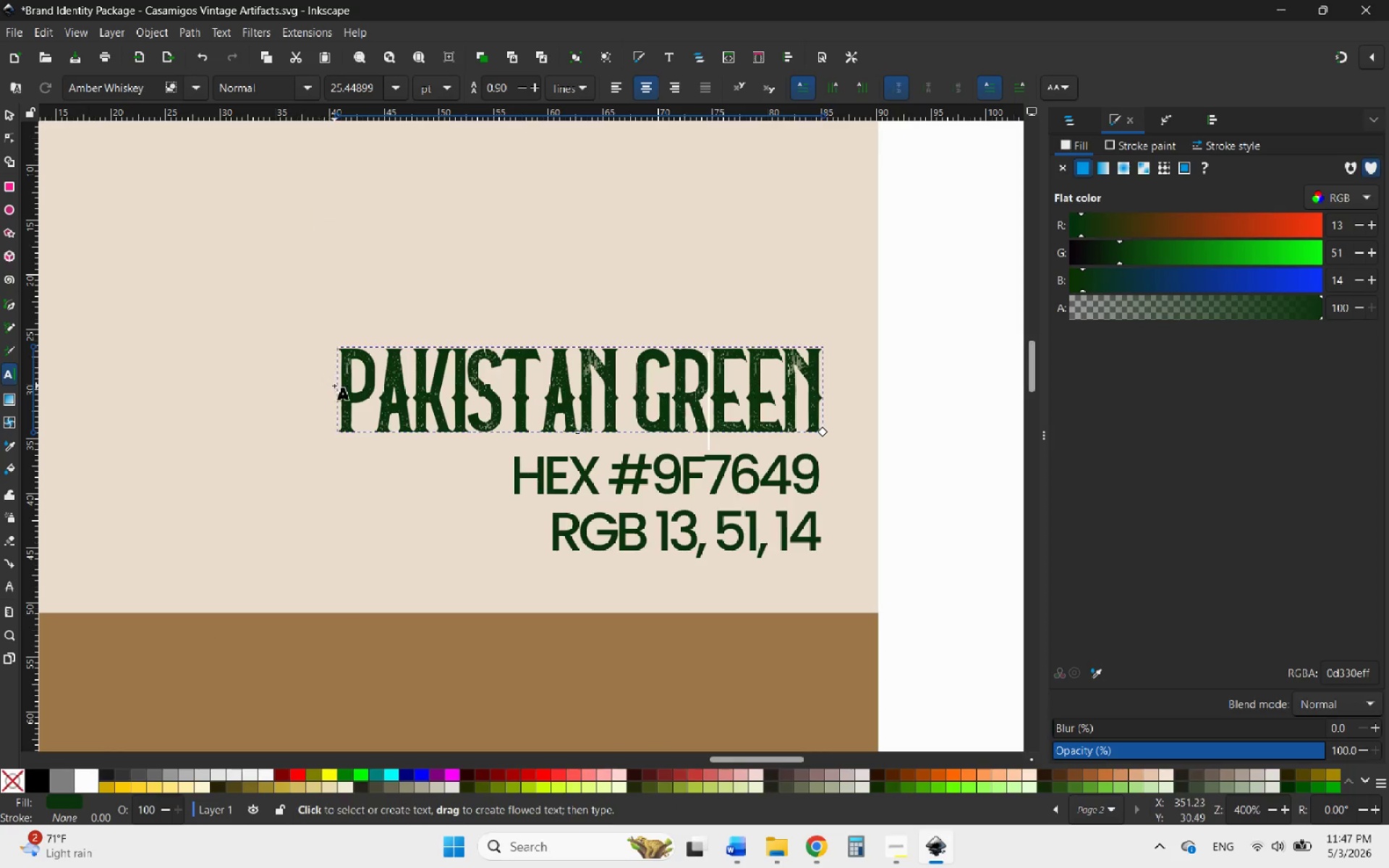 
left_click_drag(start_coordinate=[343, 383], to_coordinate=[880, 409])
 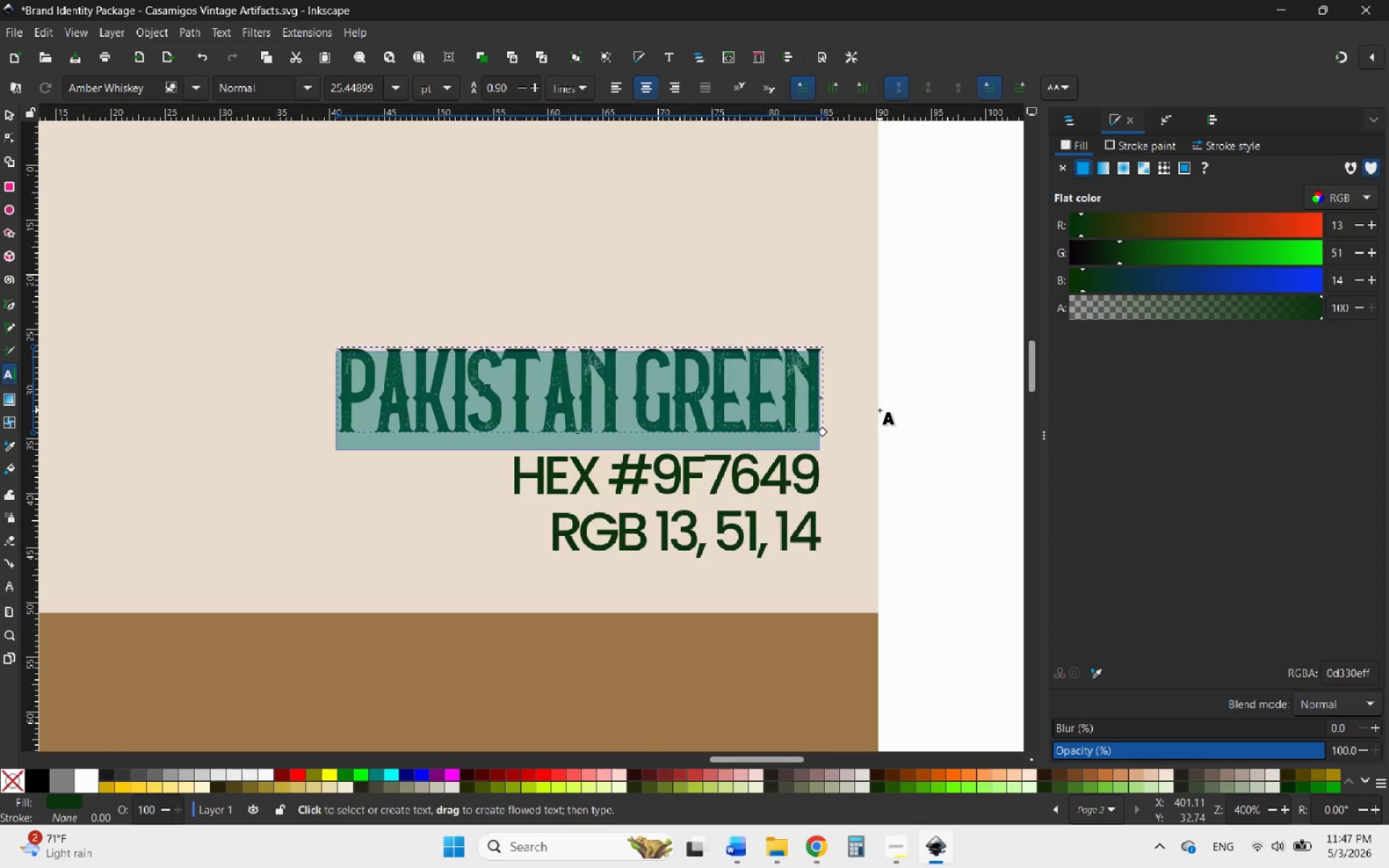 
type(S0ft)
key(Backspace)
key(Backspace)
key(Backspace)
key(Backspace)
type(soft sand)
 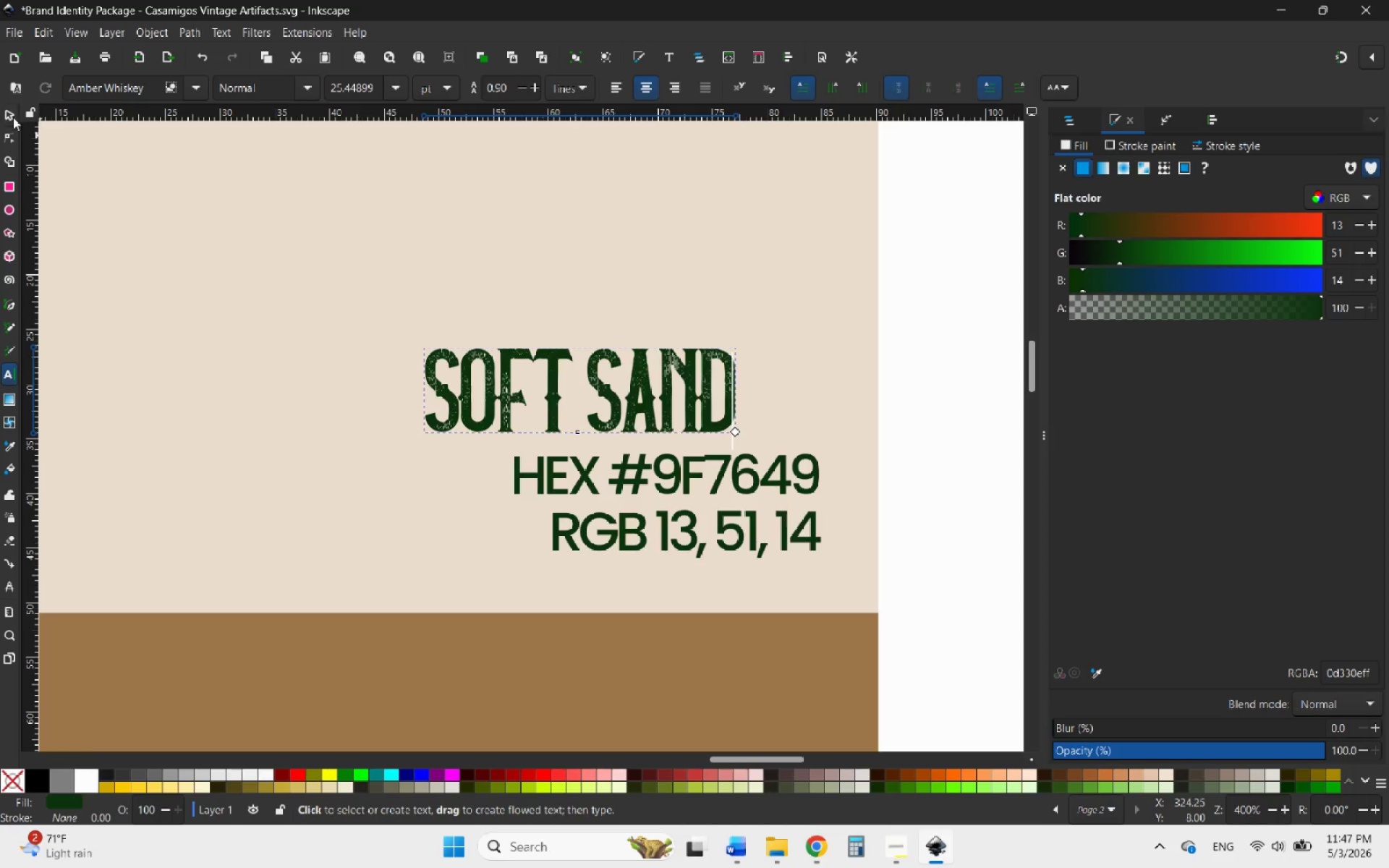 
wait(6.44)
 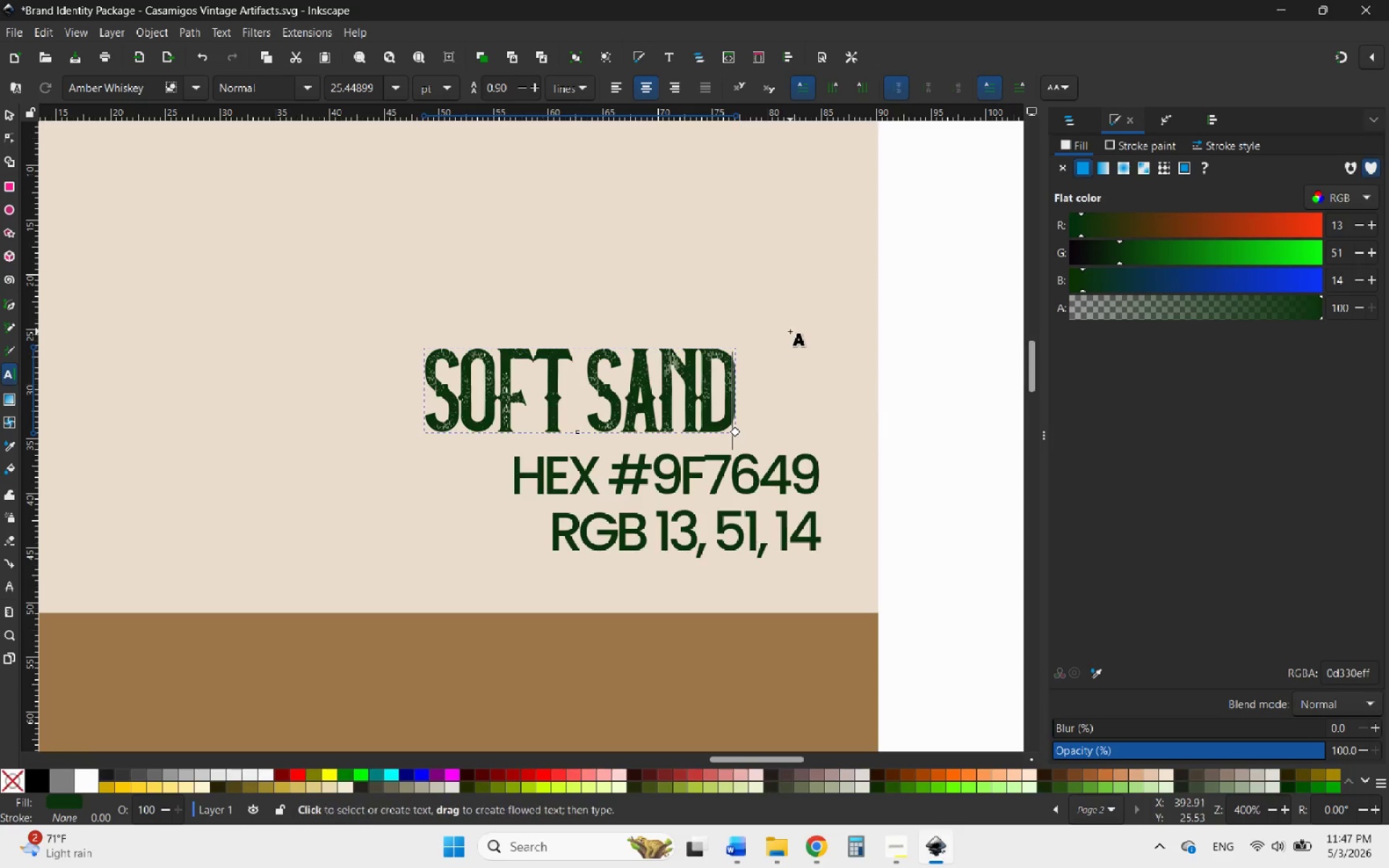 
left_click([2, 117])
 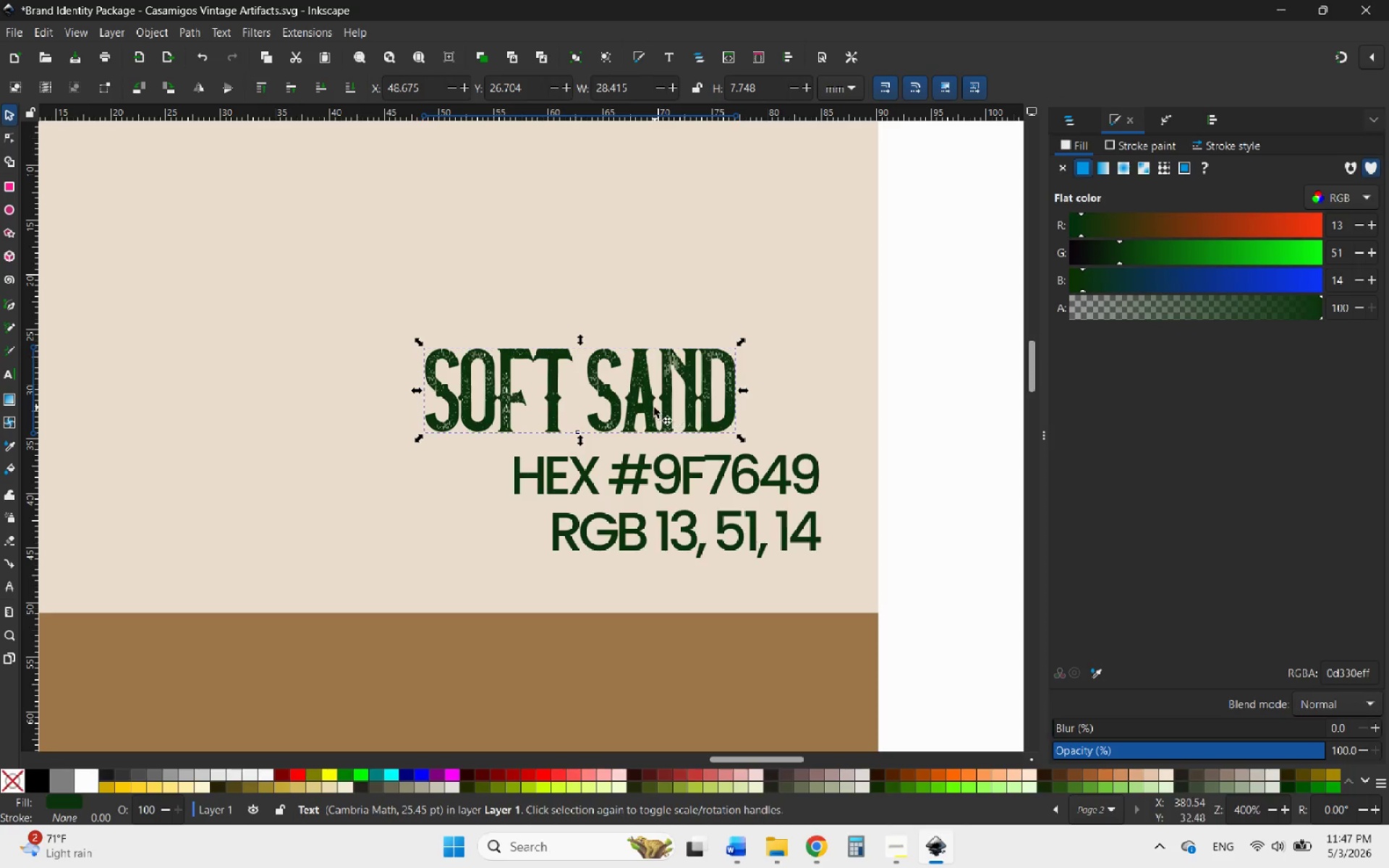 
left_click_drag(start_coordinate=[647, 407], to_coordinate=[740, 407])
 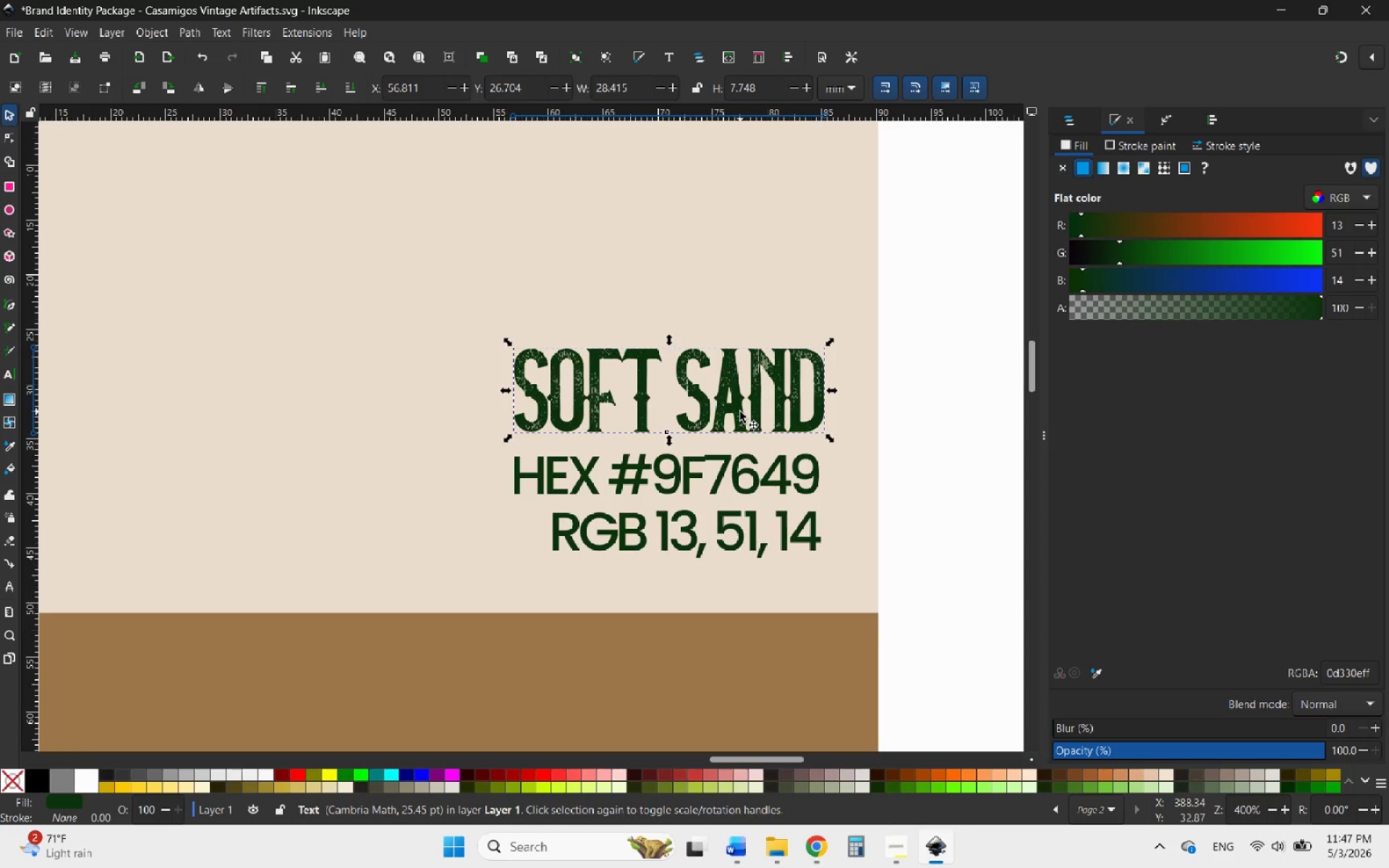 
hold_key(key=ShiftLeft, duration=1.36)
 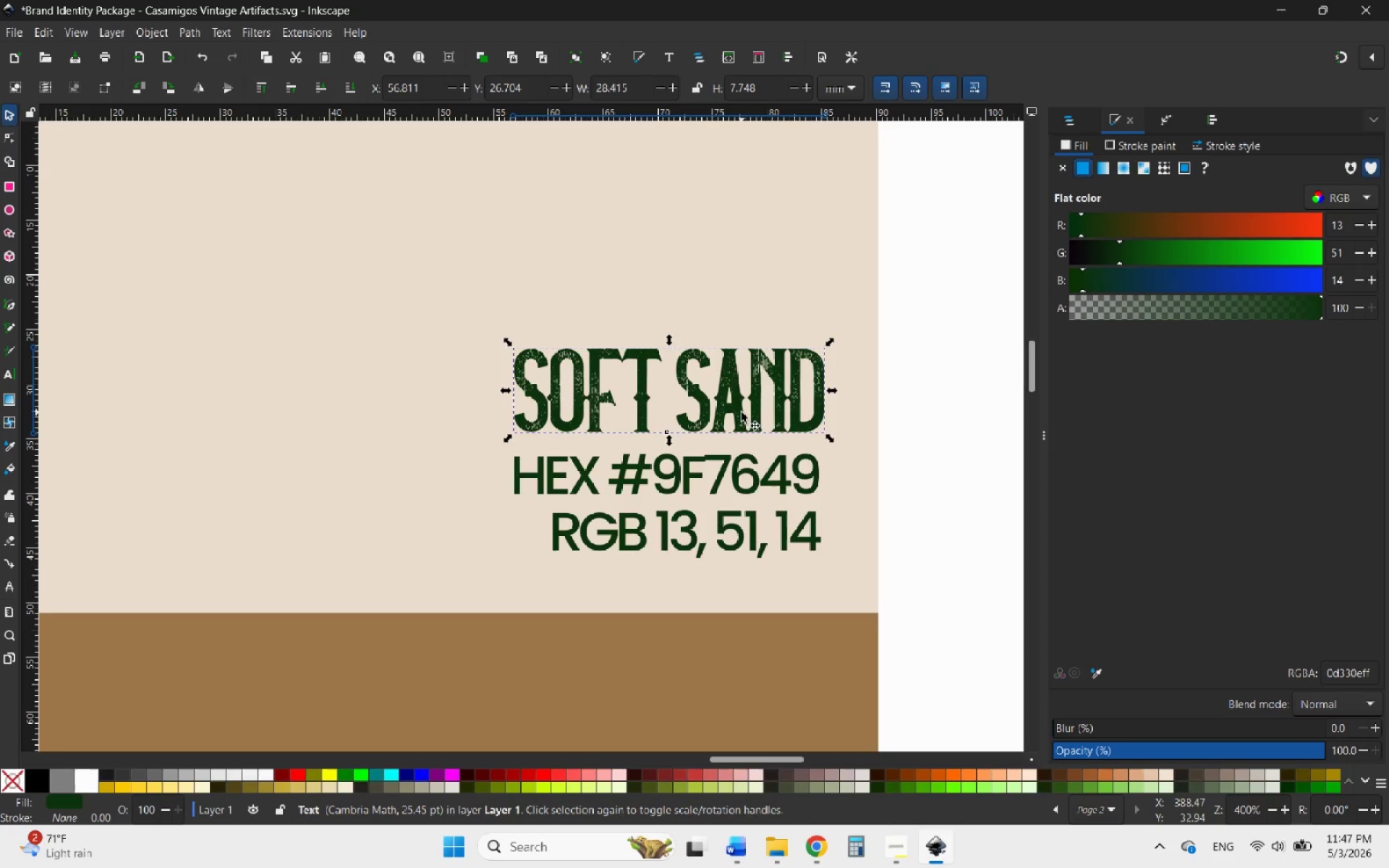 
left_click_drag(start_coordinate=[742, 412], to_coordinate=[732, 414])
 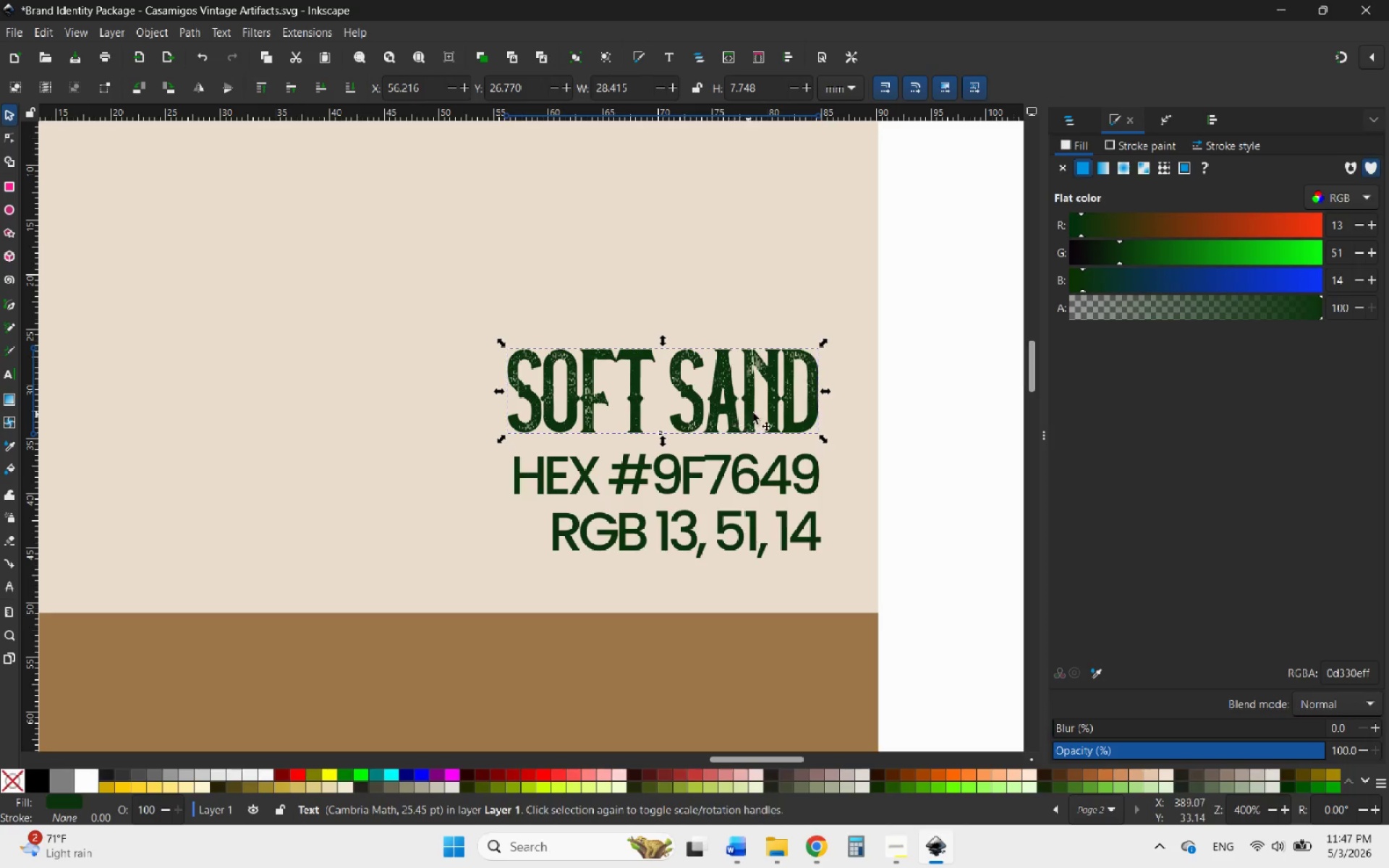 
hold_key(key=ShiftLeft, duration=1.02)
scroll: coordinate [762, 411], scroll_direction: down, amount: 4.0
 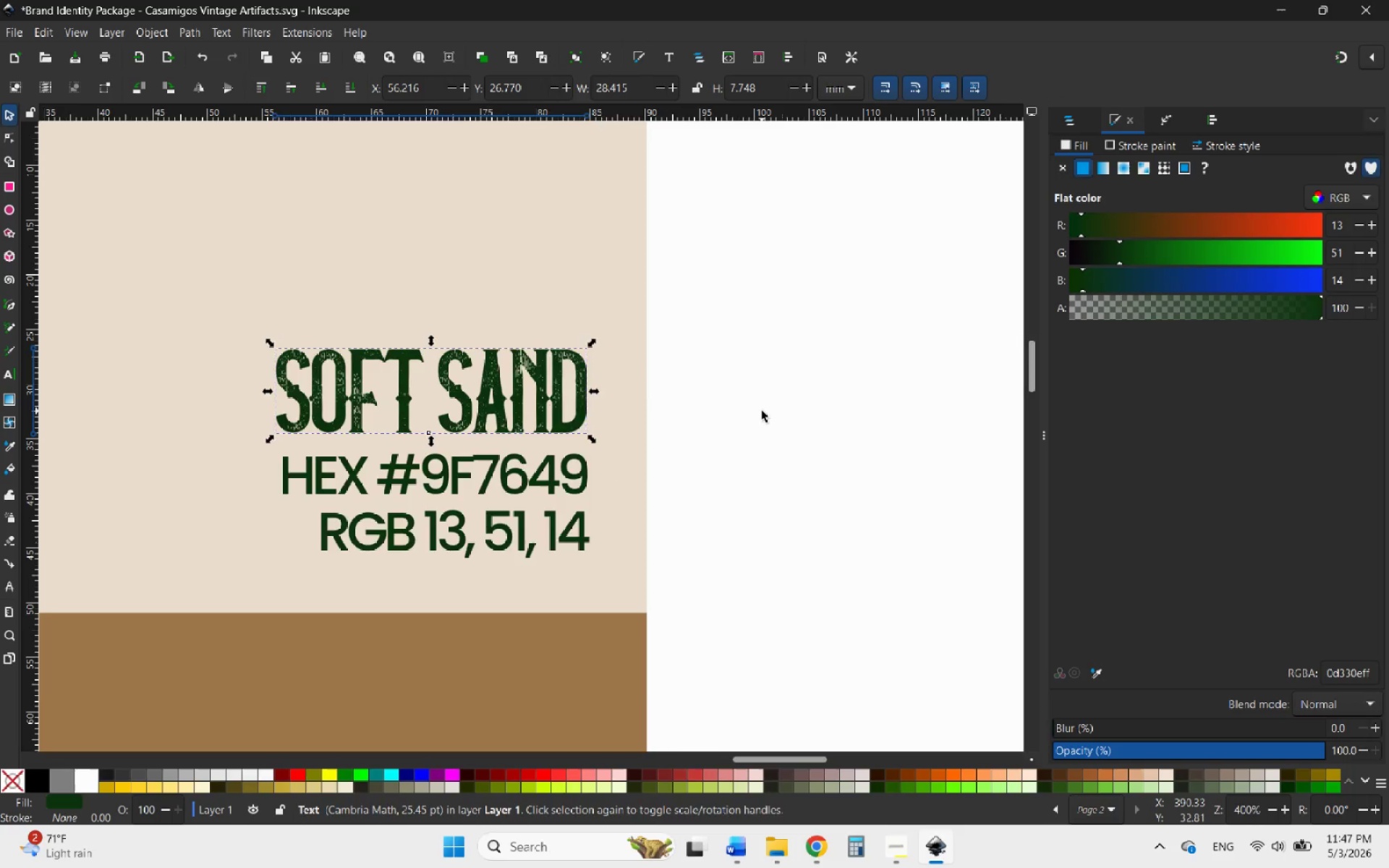 
hold_key(key=ControlLeft, duration=0.52)
 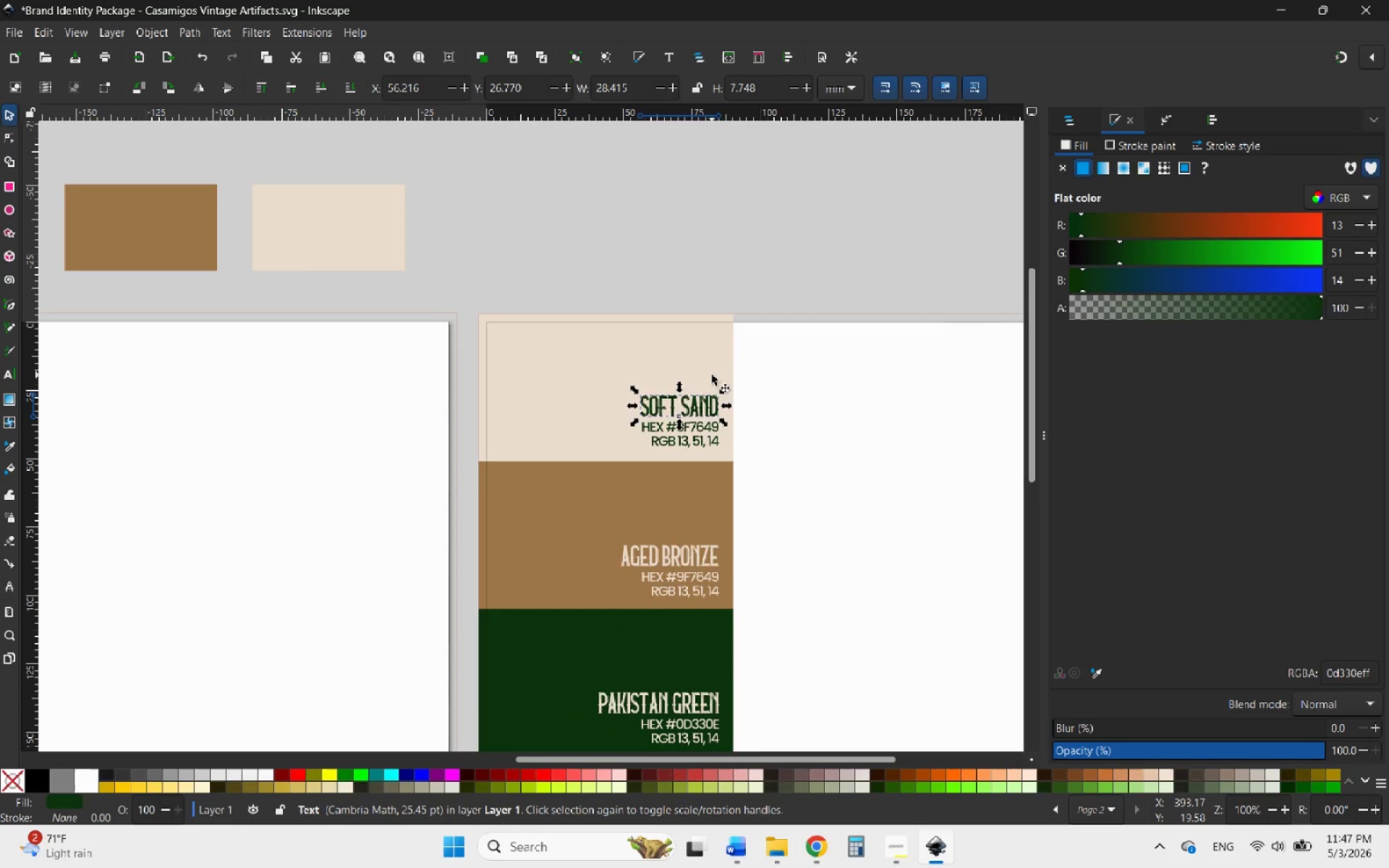 
left_click([712, 375])
 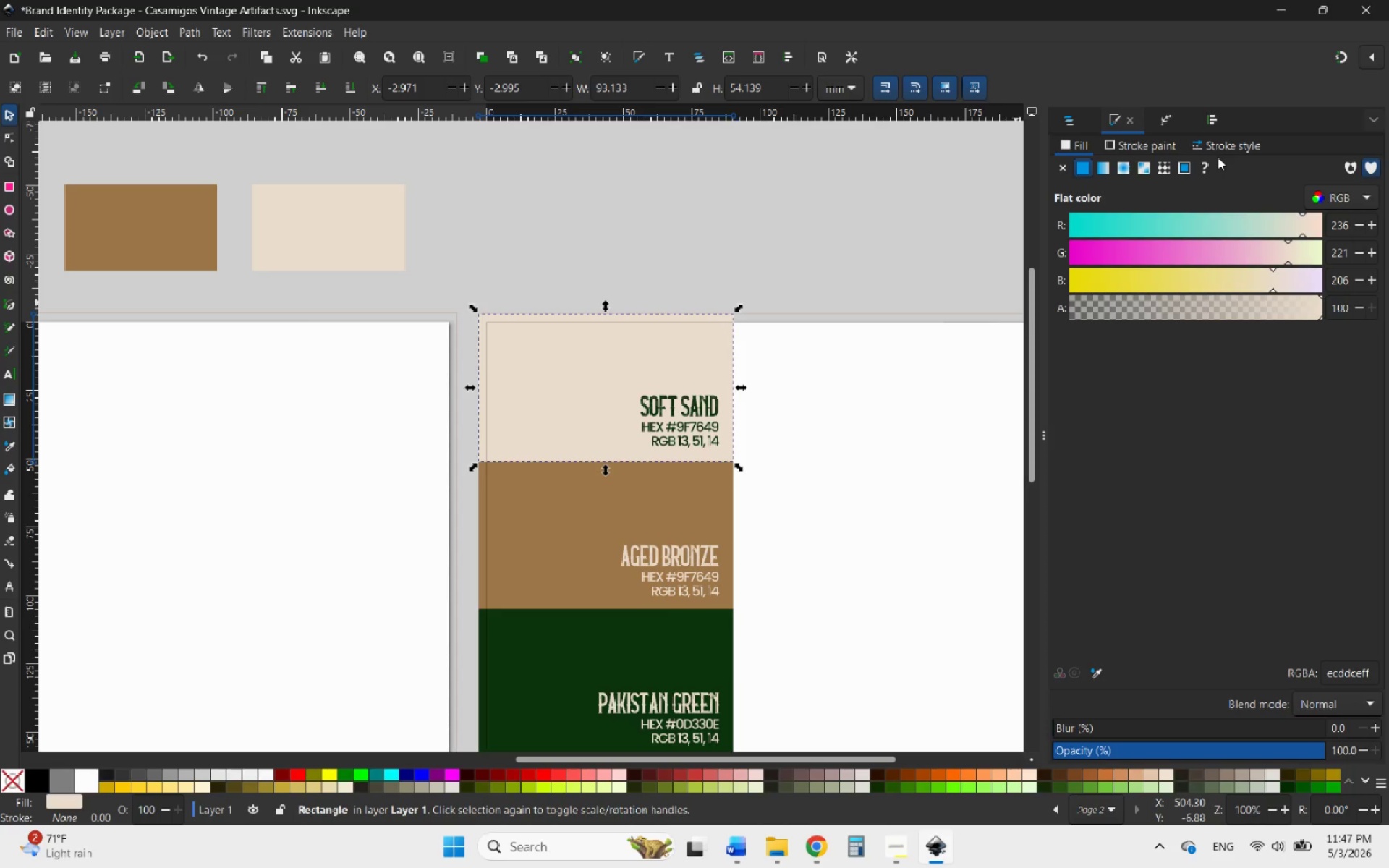 
wait(10.58)
 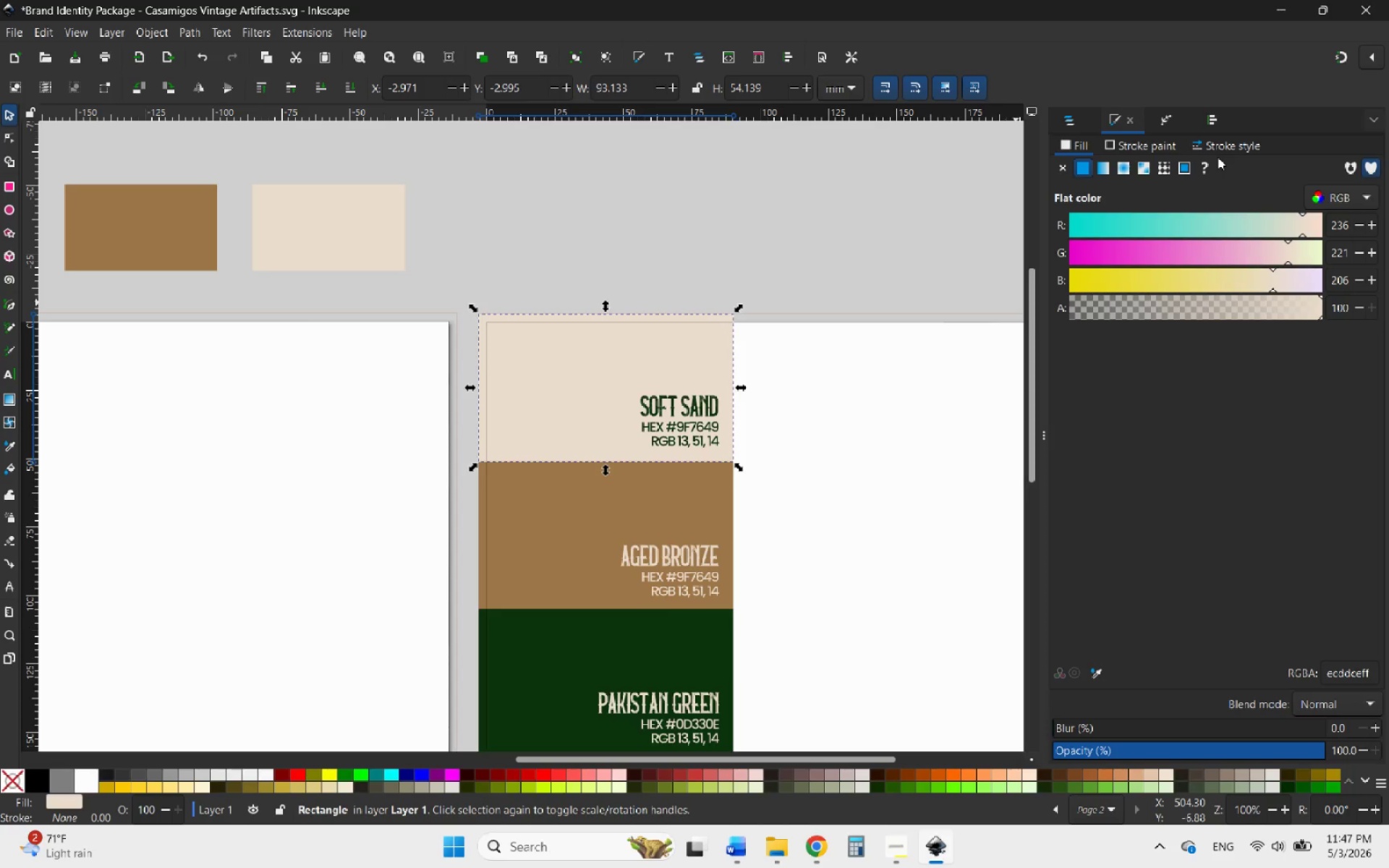 
left_click_drag(start_coordinate=[1362, 671], to_coordinate=[1320, 673])
 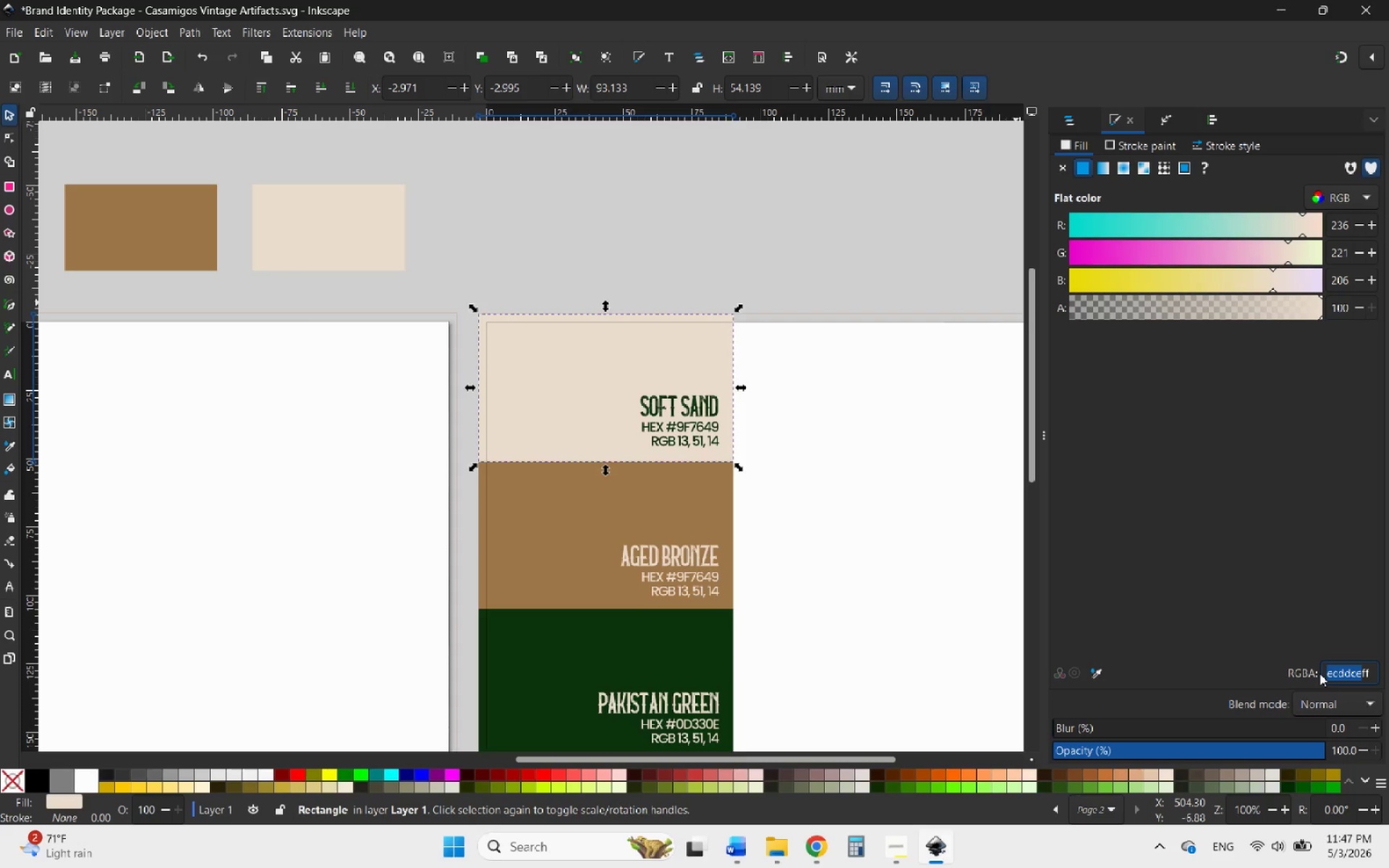 
key(Control+C)
 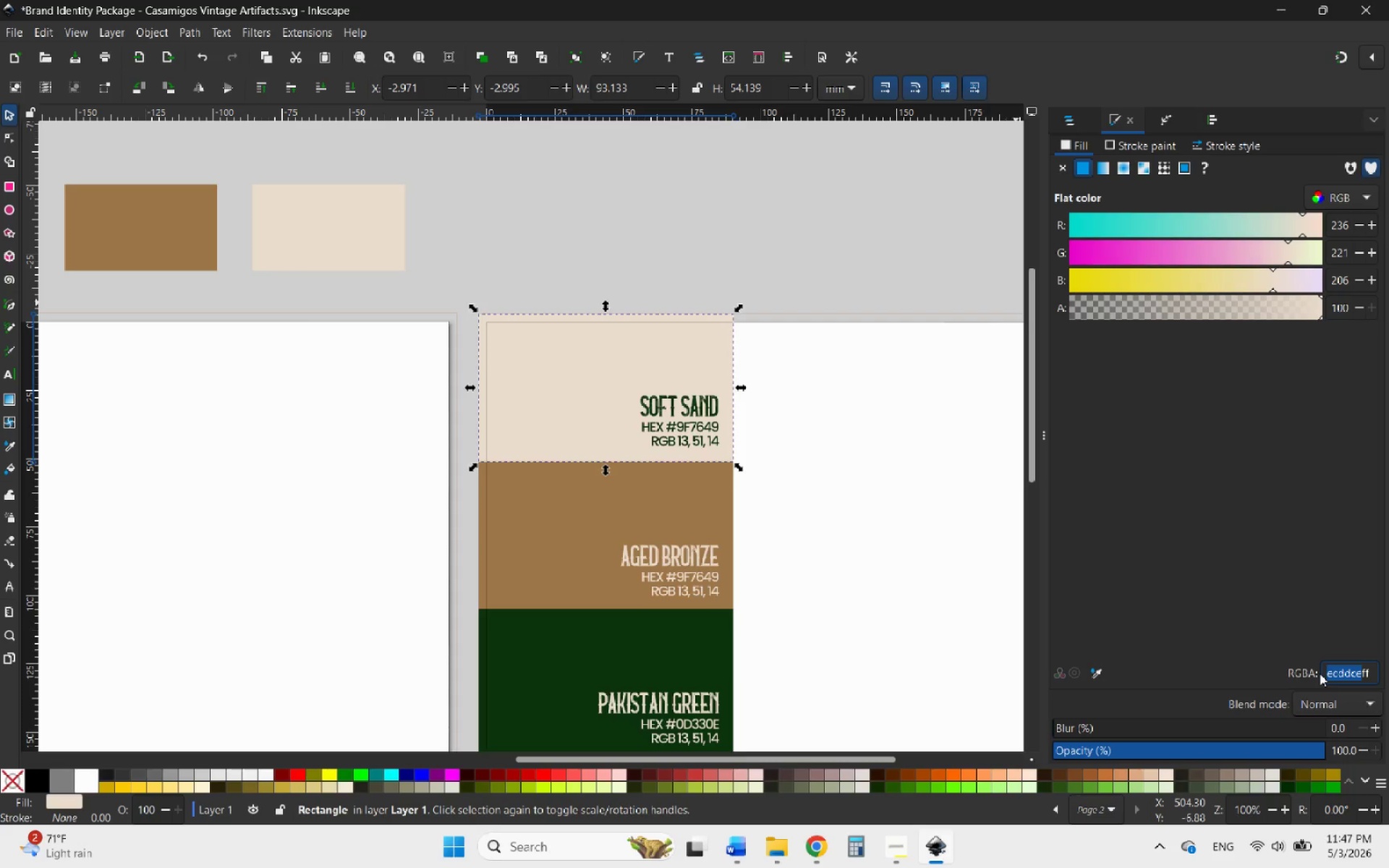 
key(Control+C)
 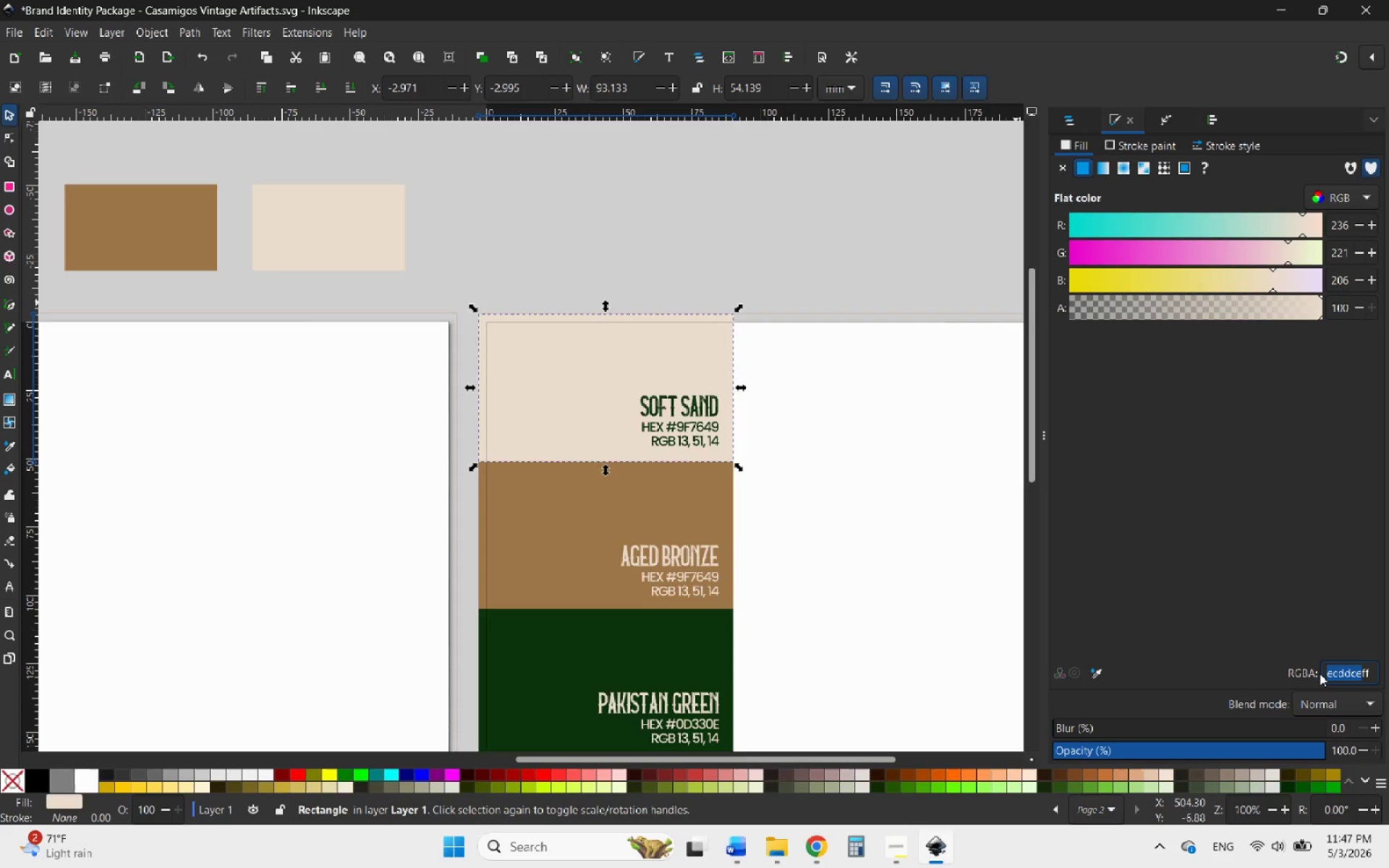 
key(Control+C)
 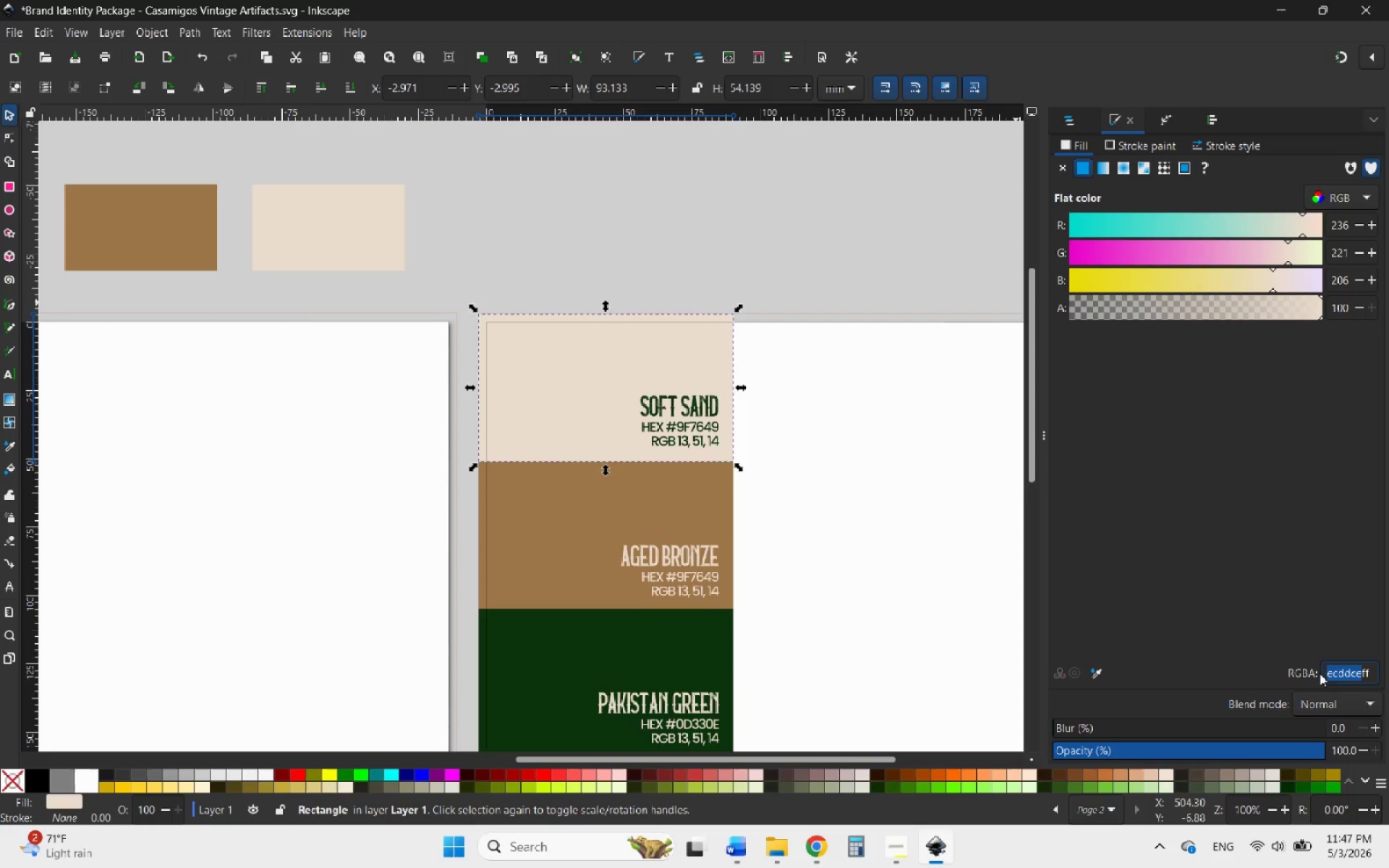 
key(Control+C)
 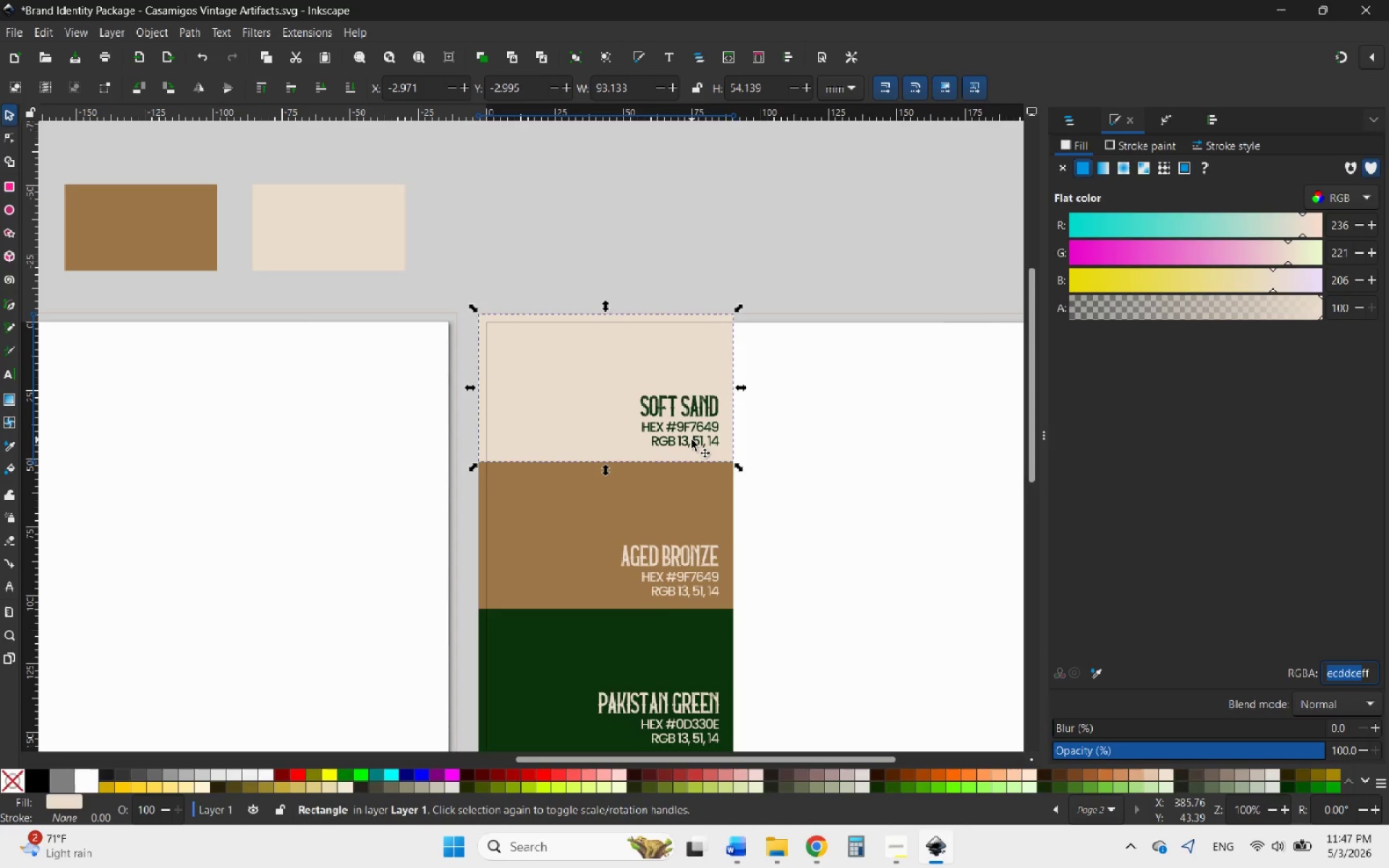 
double_click([687, 425])
 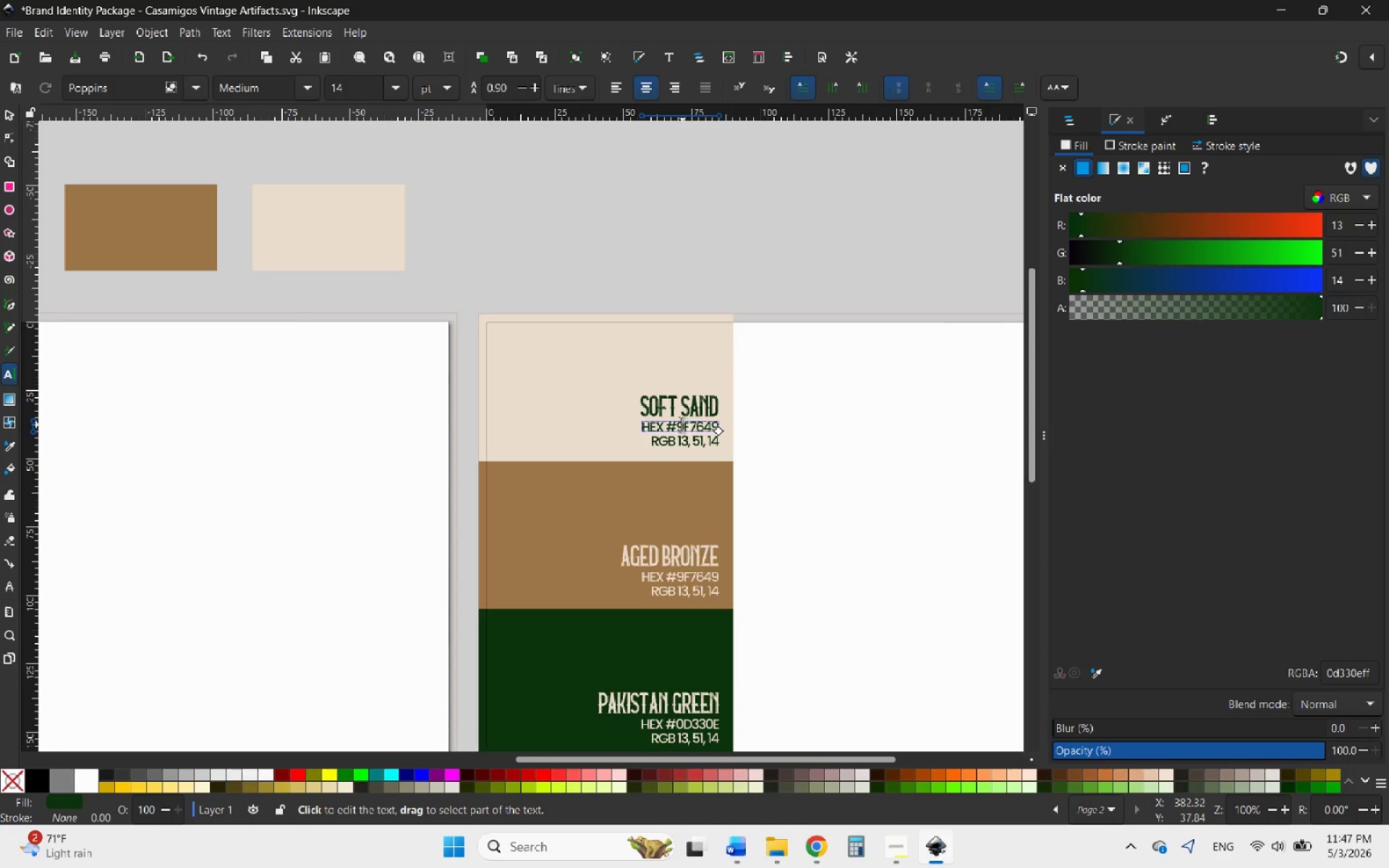 
left_click_drag(start_coordinate=[679, 425], to_coordinate=[743, 426])
 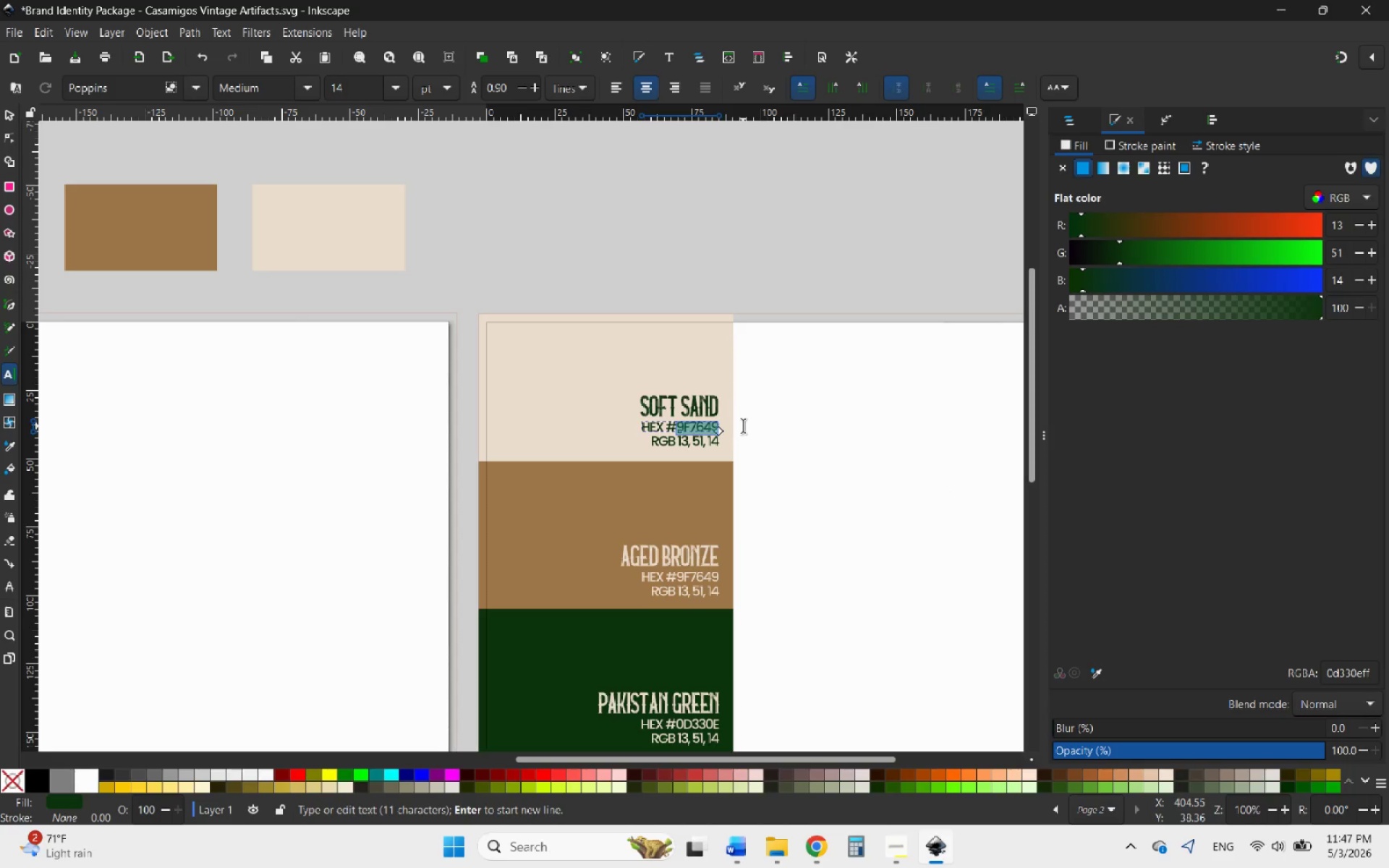 
key(Control+V)
 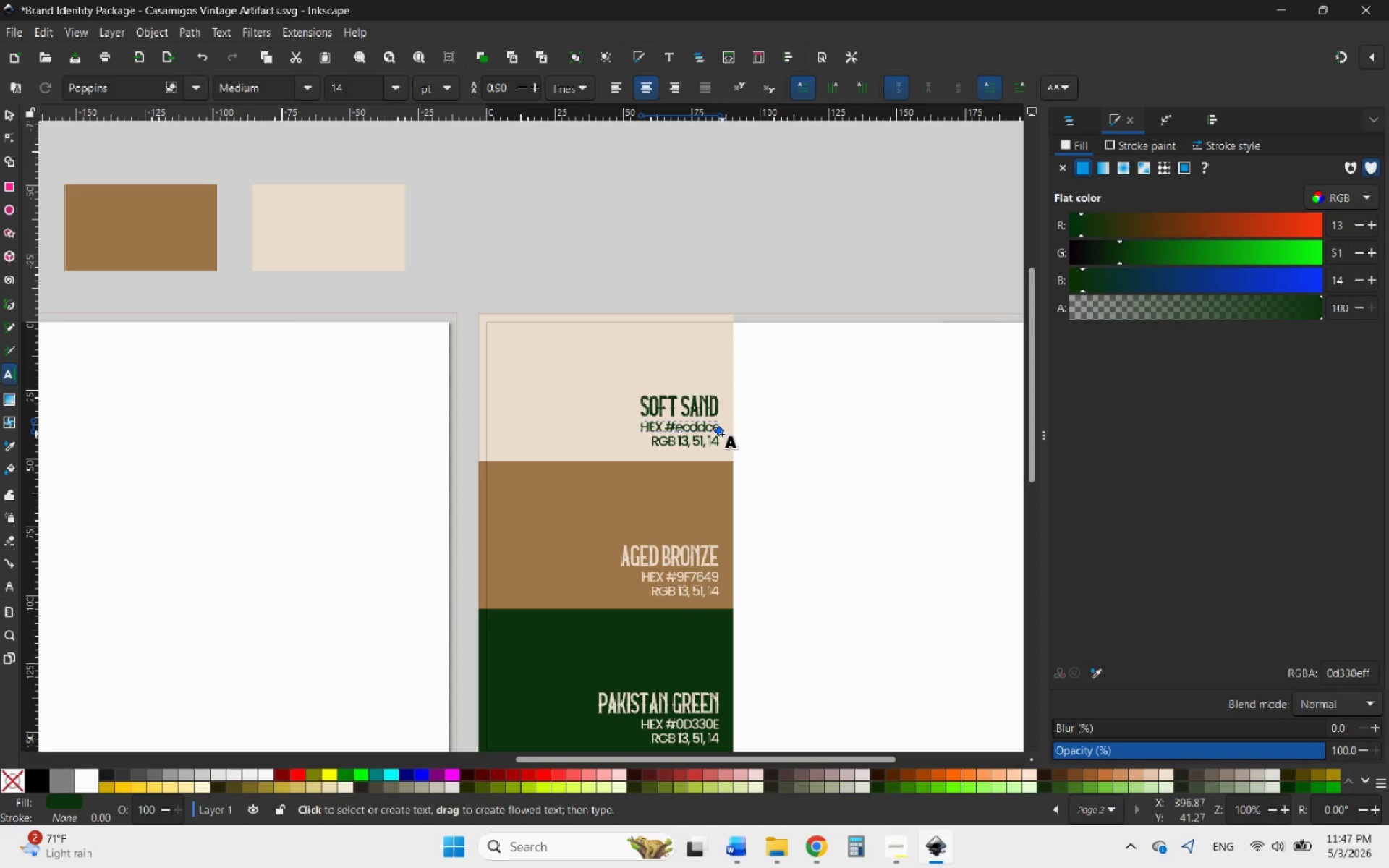 
hold_key(key=ControlLeft, duration=0.84)
scroll: coordinate [711, 433], scroll_direction: up, amount: 5.0
 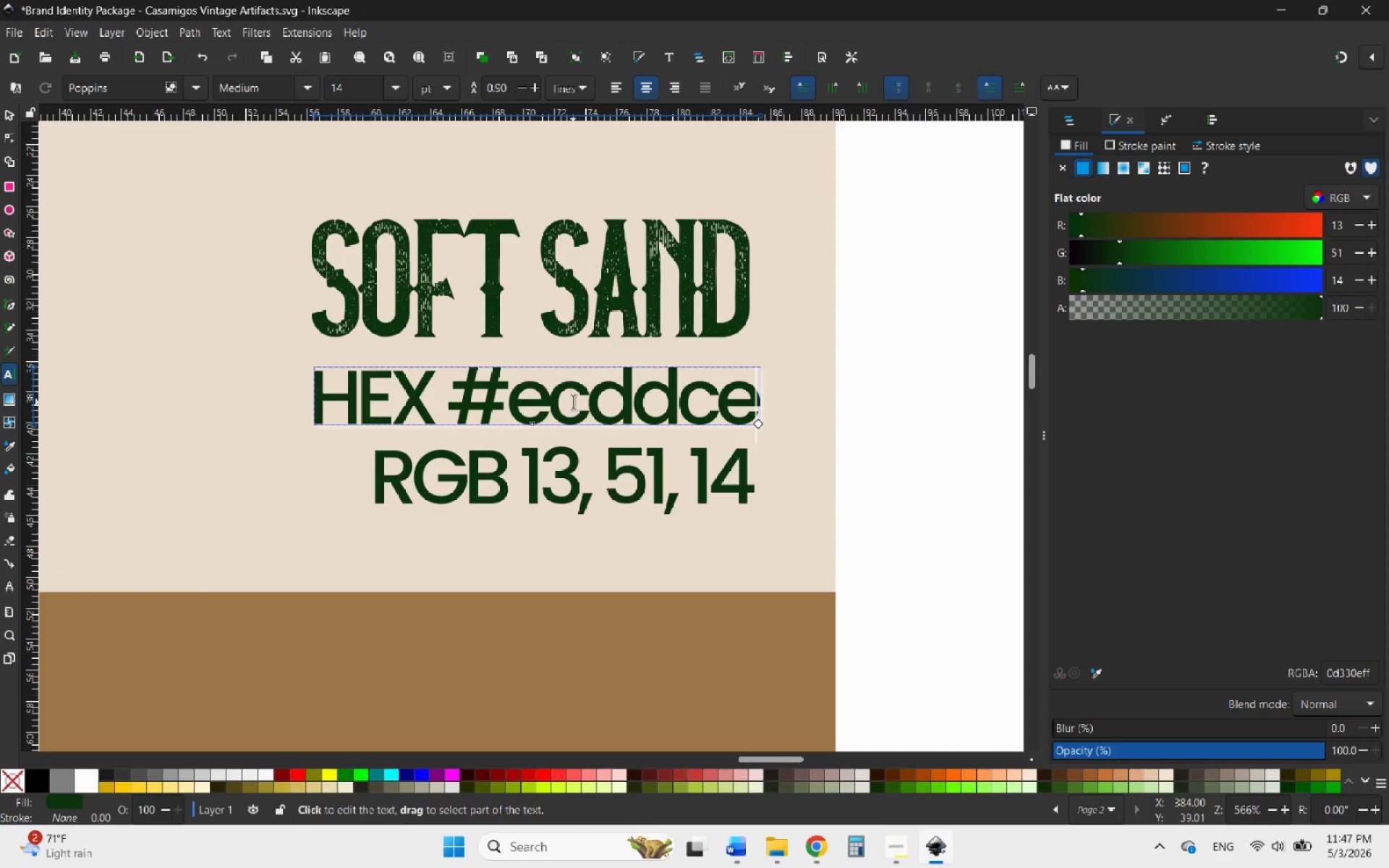 
type(E)
key(Backspace)
type(ecdd)
 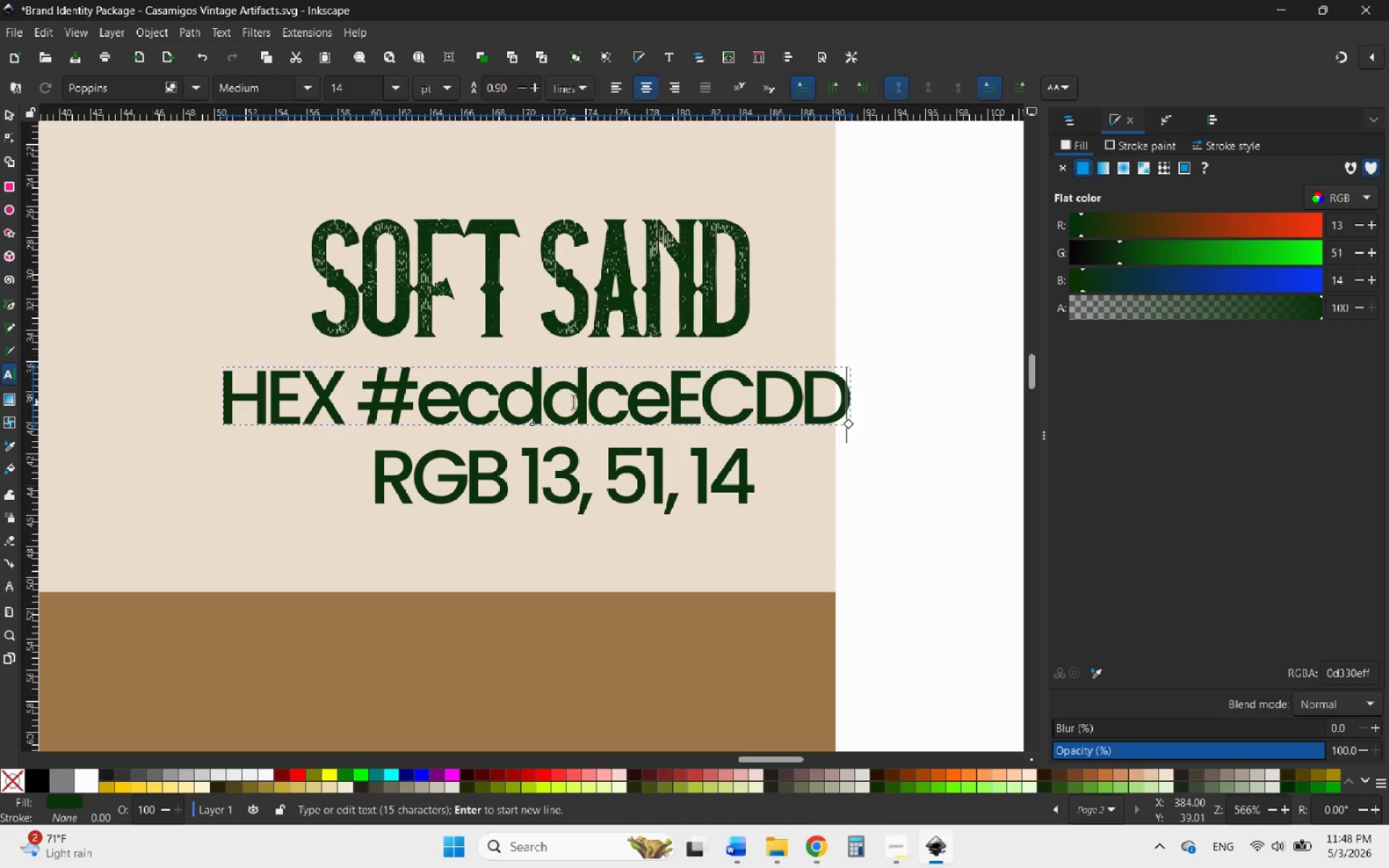 
type(ce)
 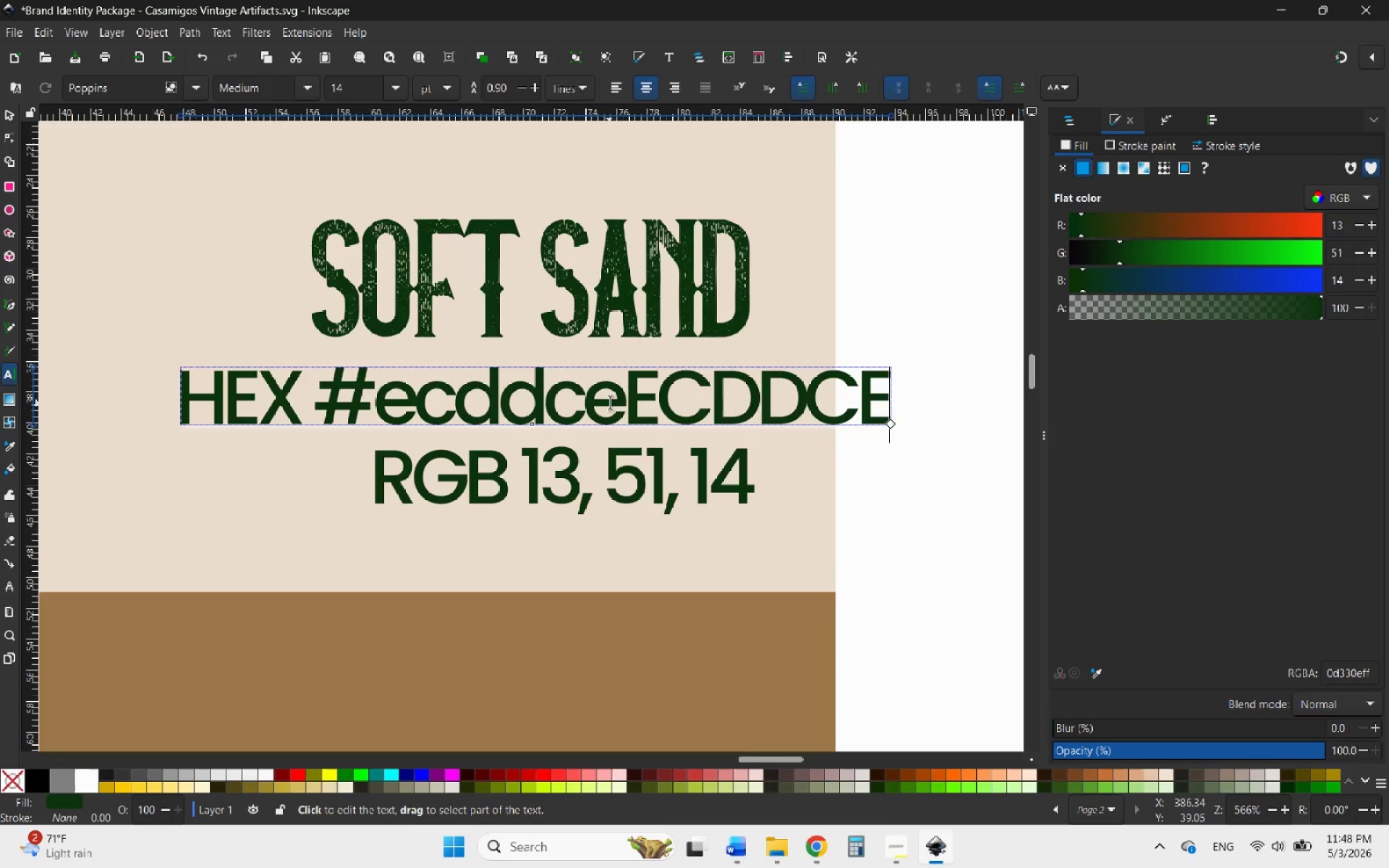 
left_click_drag(start_coordinate=[631, 399], to_coordinate=[378, 396])
 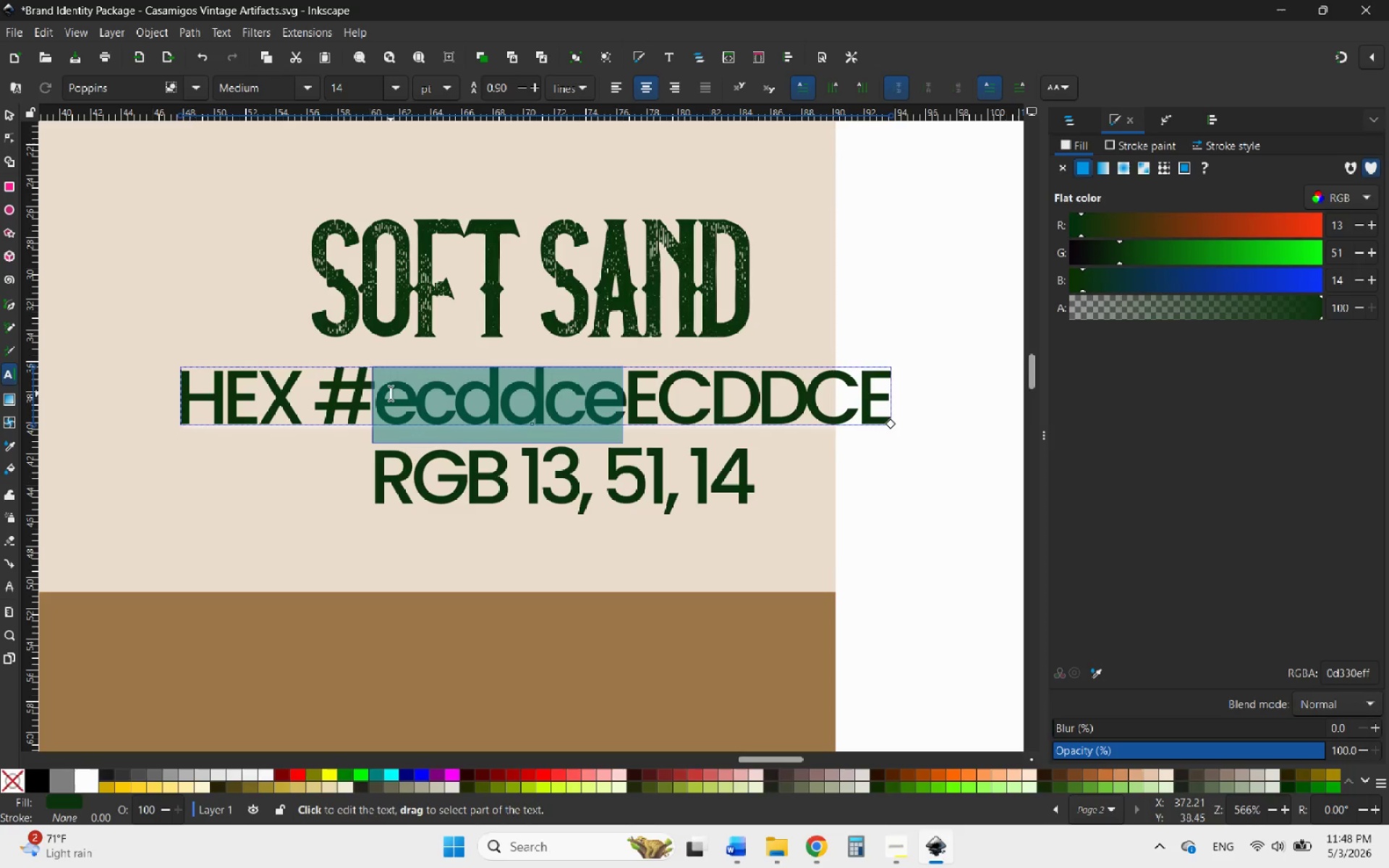 
key(Backspace)
 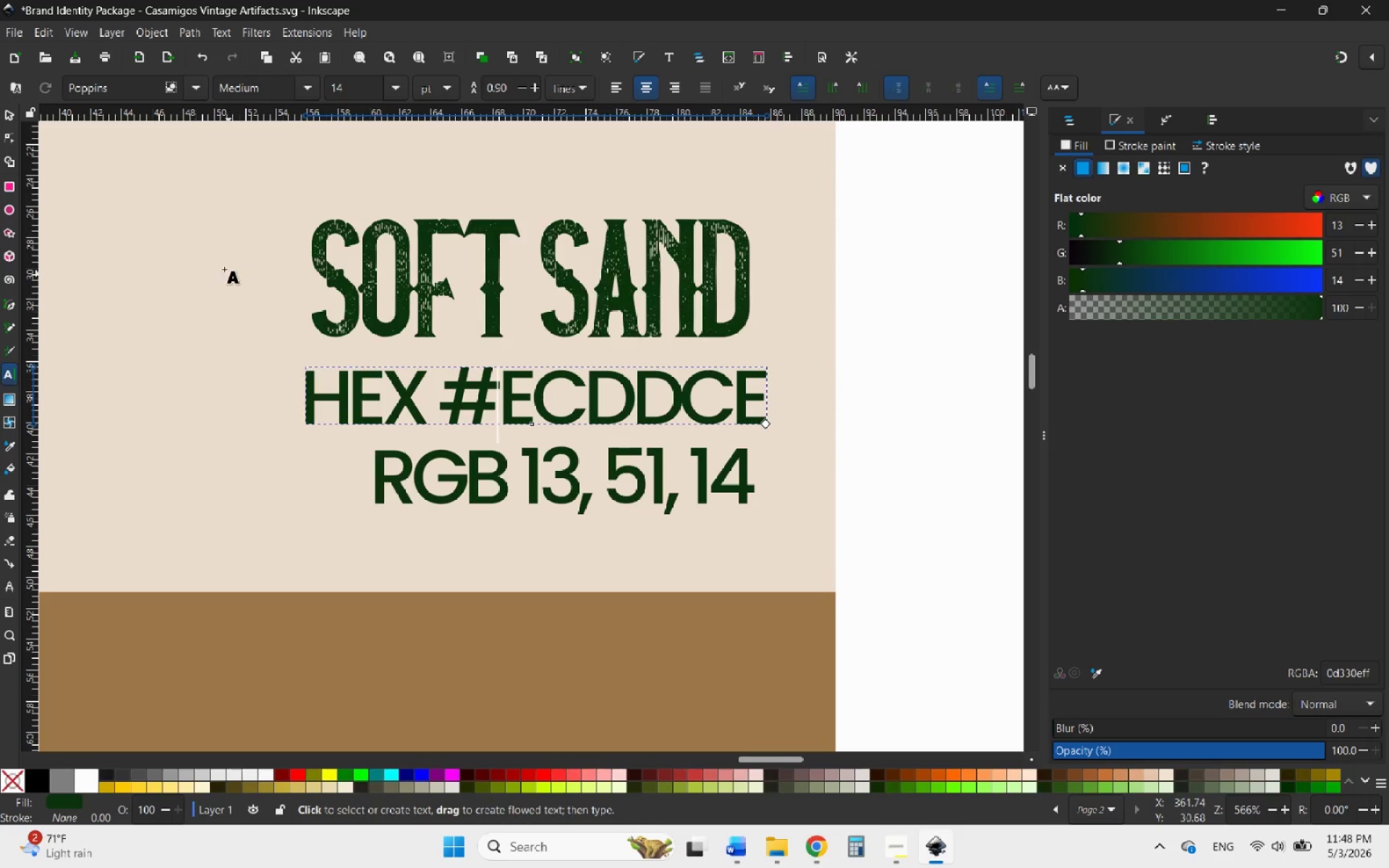 
wait(6.31)
 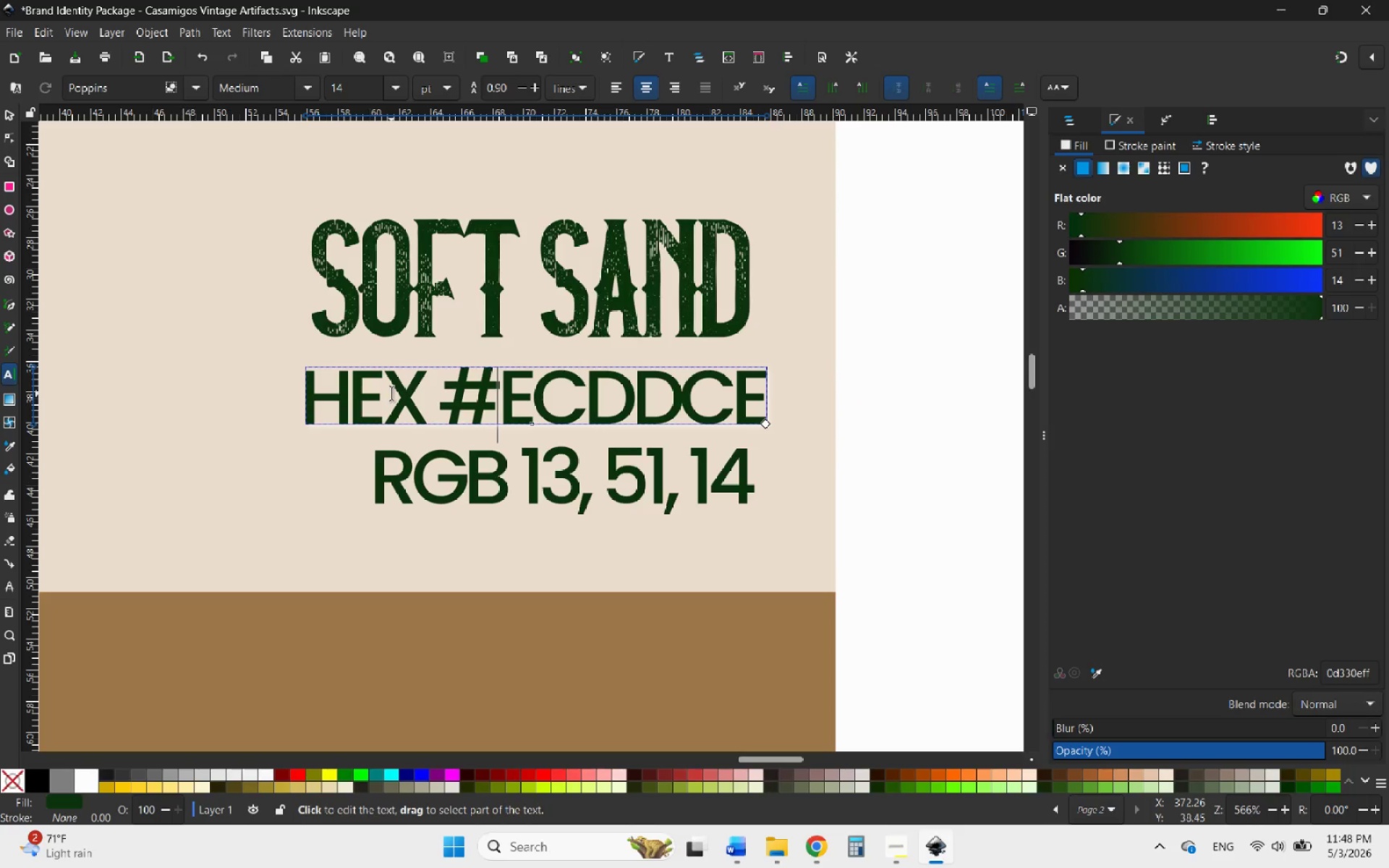 
left_click([0, 111])
 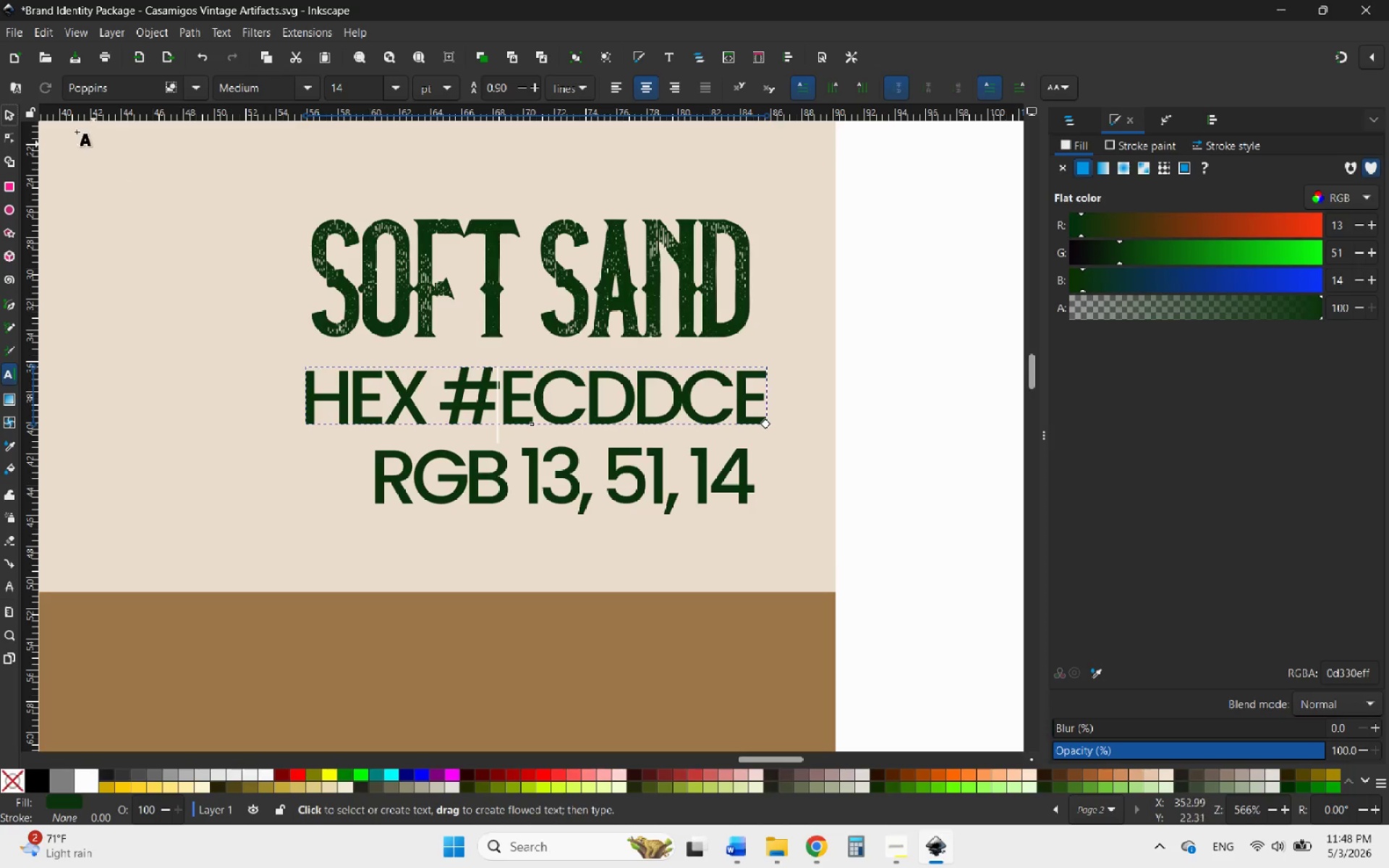 
left_click([10, 110])
 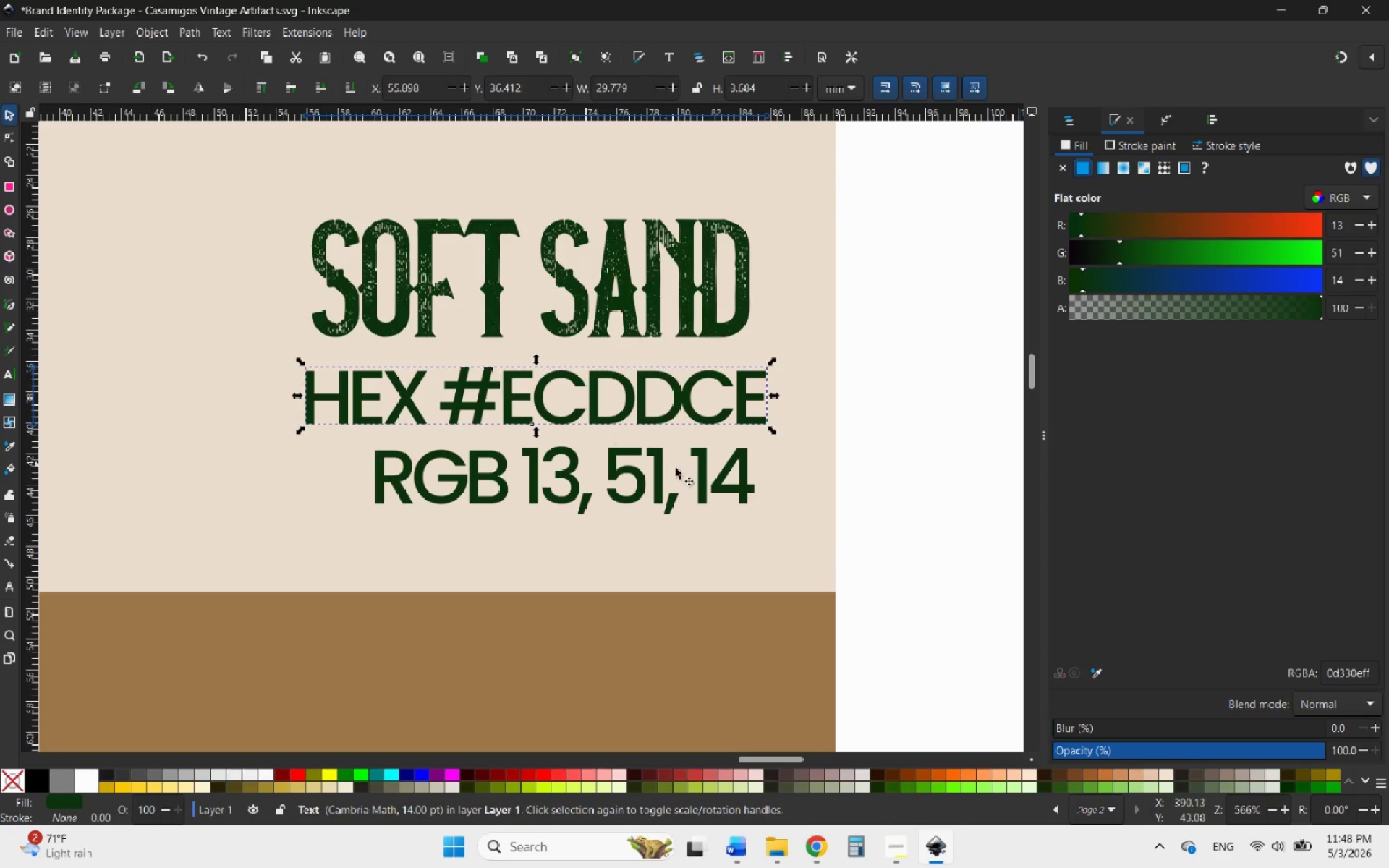 
hold_key(key=ControlLeft, duration=0.73)
scroll: coordinate [831, 542], scroll_direction: down, amount: 2.0
 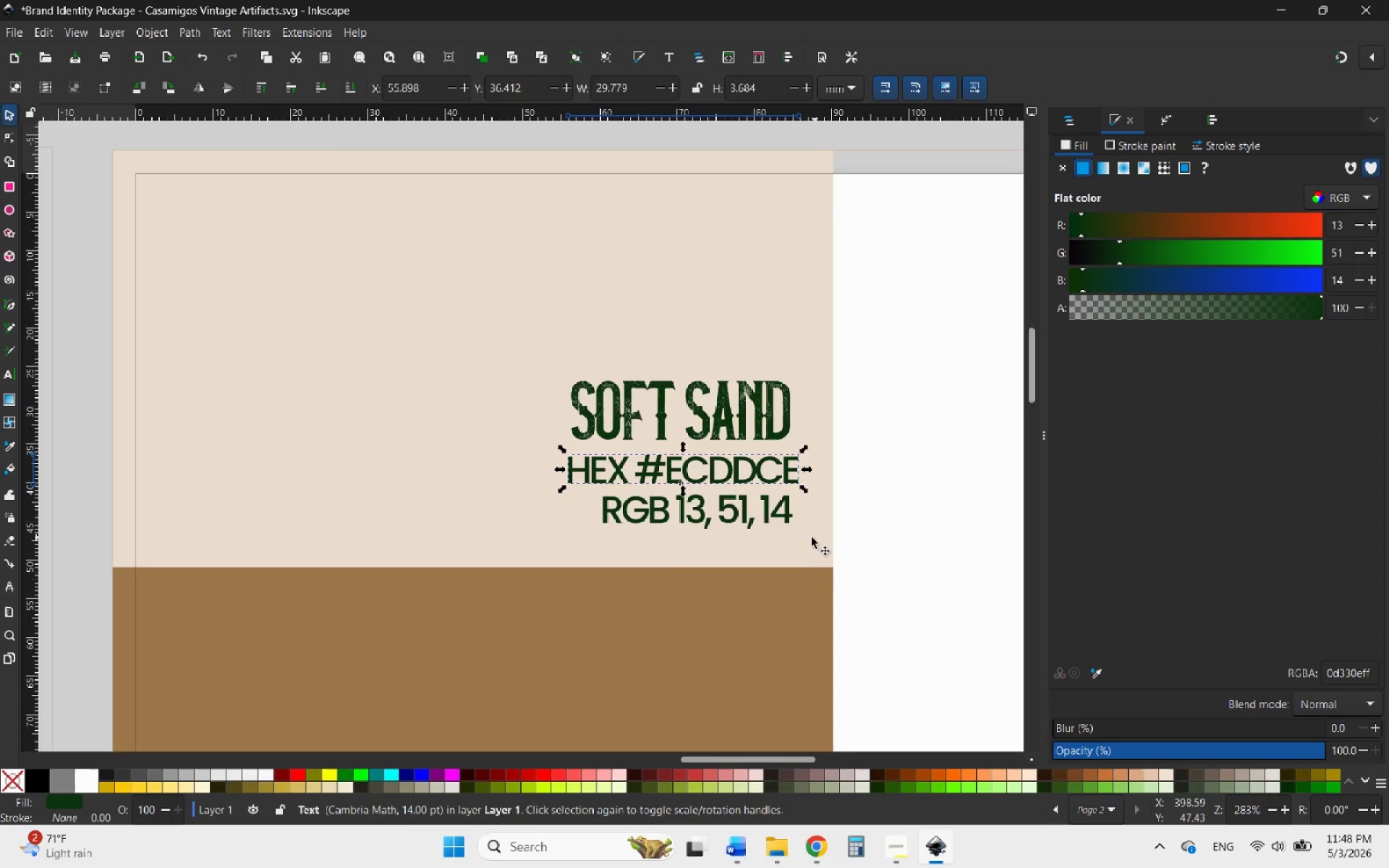 
key(Control+ControlLeft)
 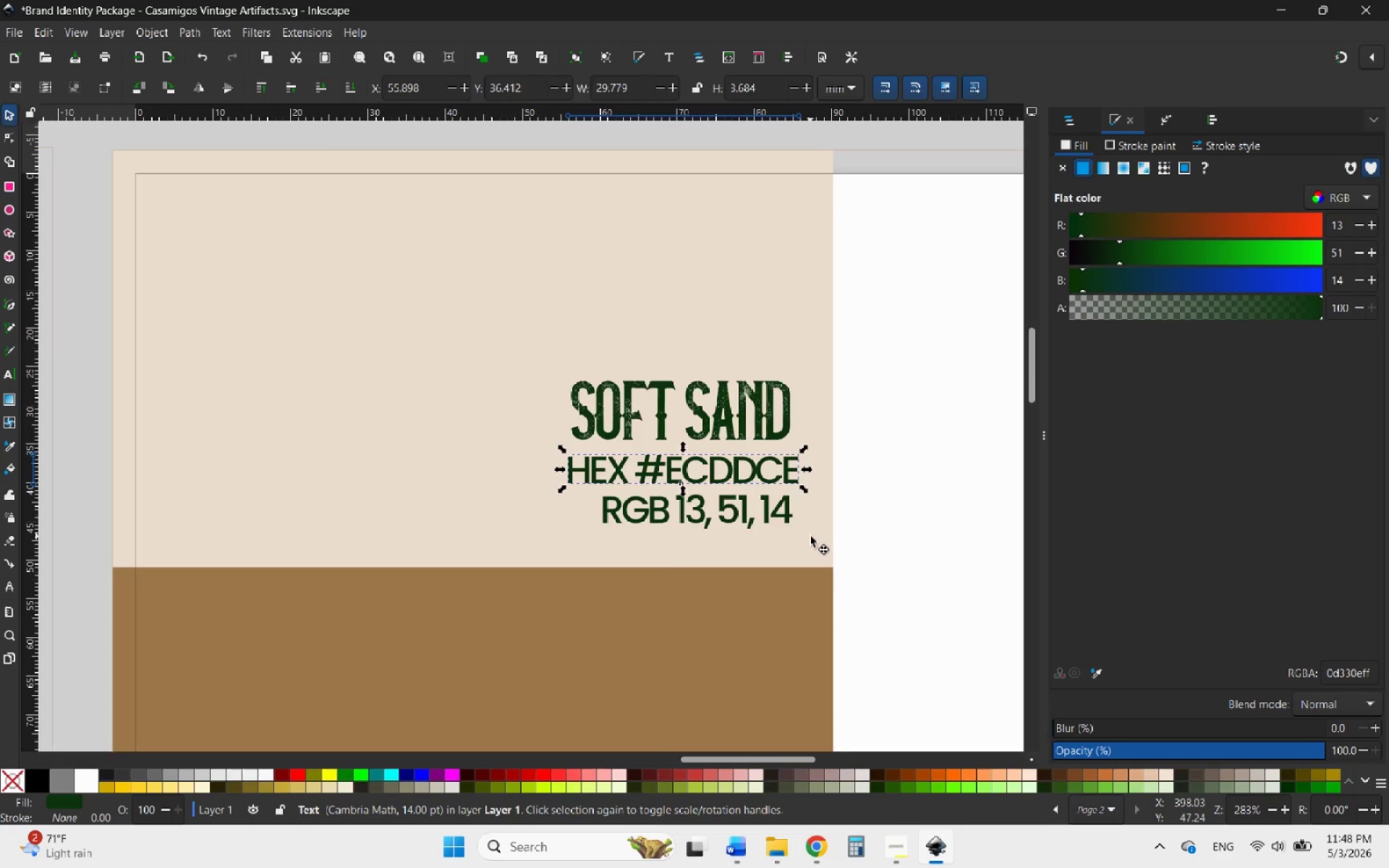 
left_click([810, 536])
 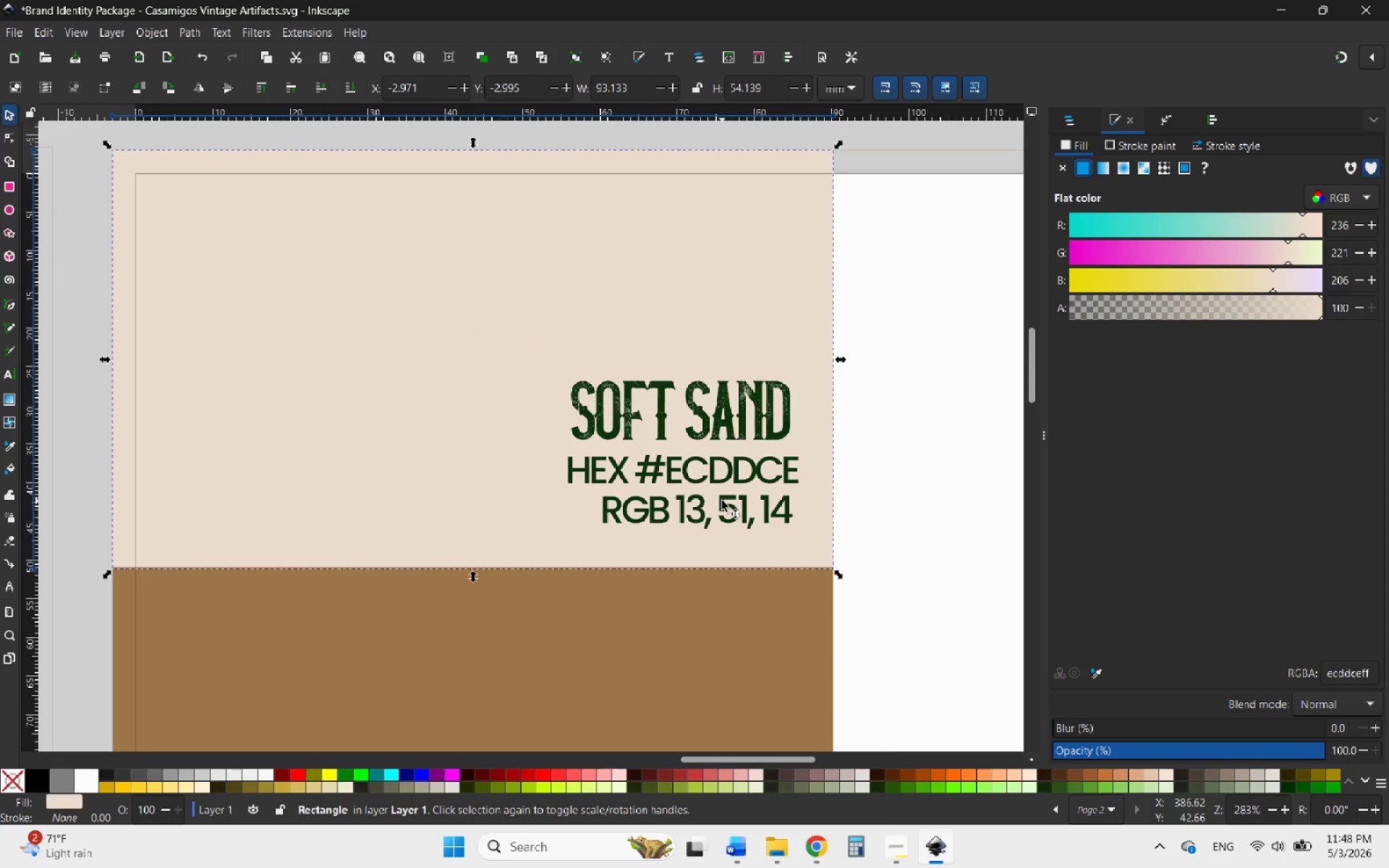 
double_click([722, 501])
 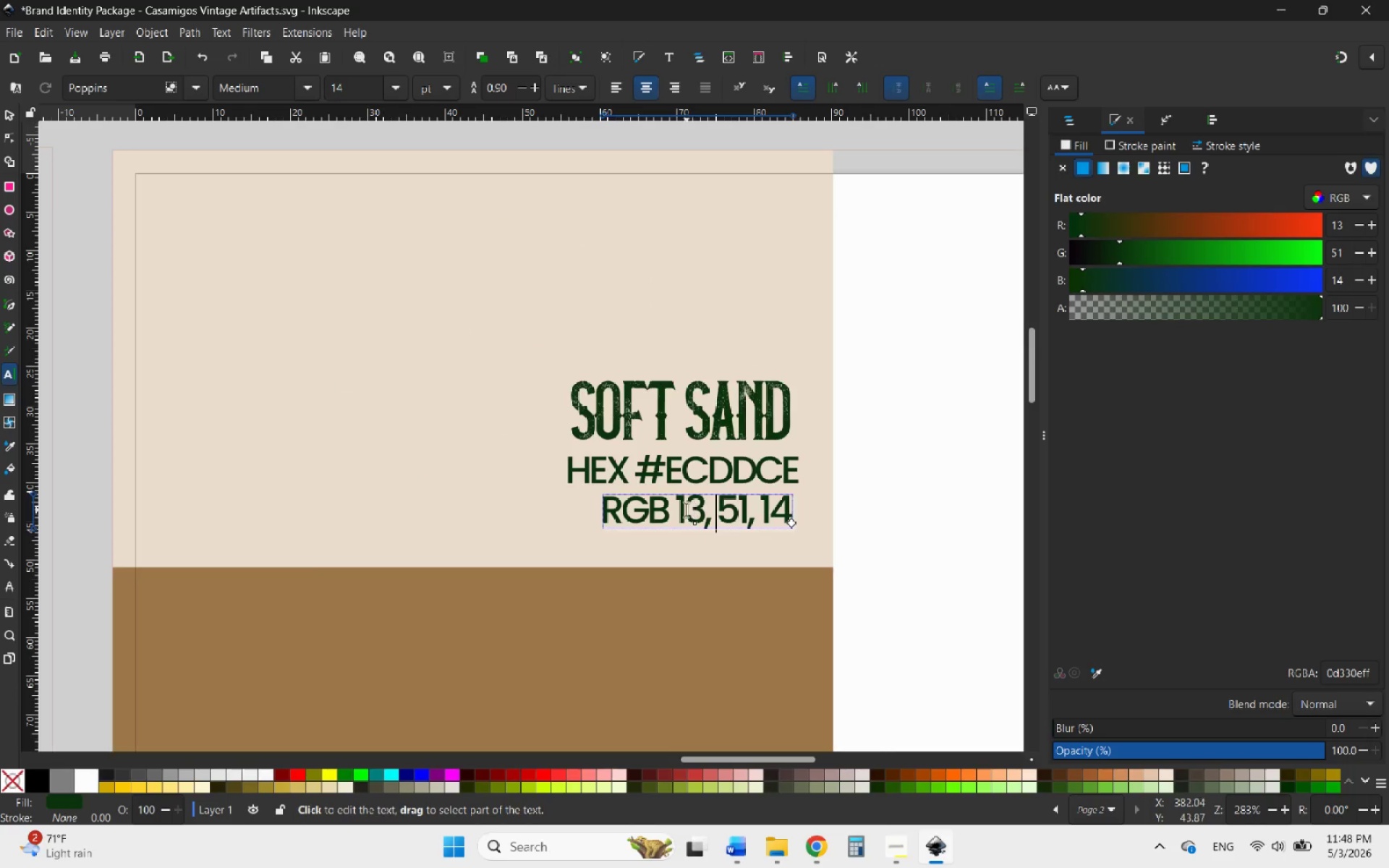 
left_click_drag(start_coordinate=[683, 510], to_coordinate=[699, 509])
 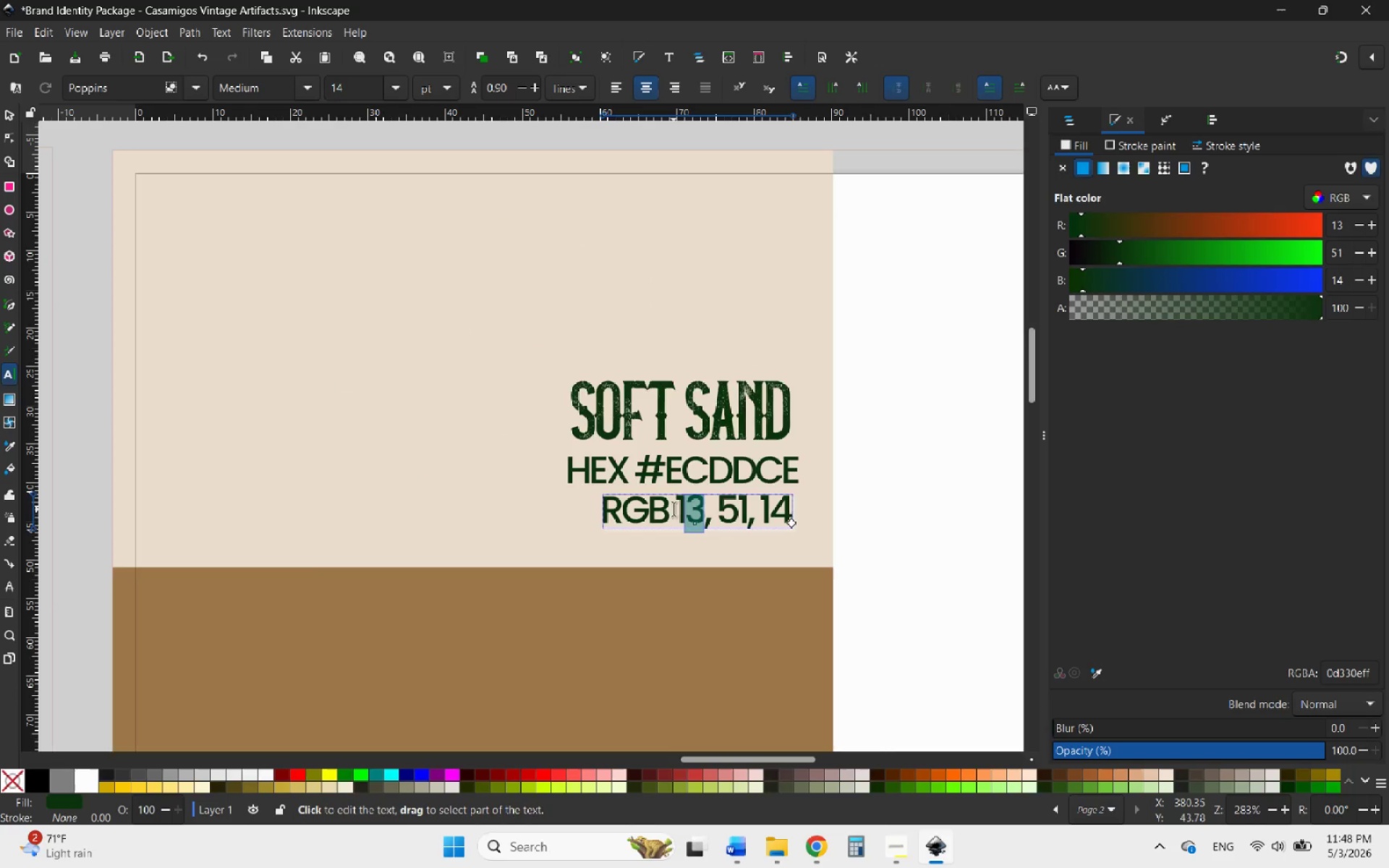 
left_click_drag(start_coordinate=[673, 508], to_coordinate=[702, 506])
 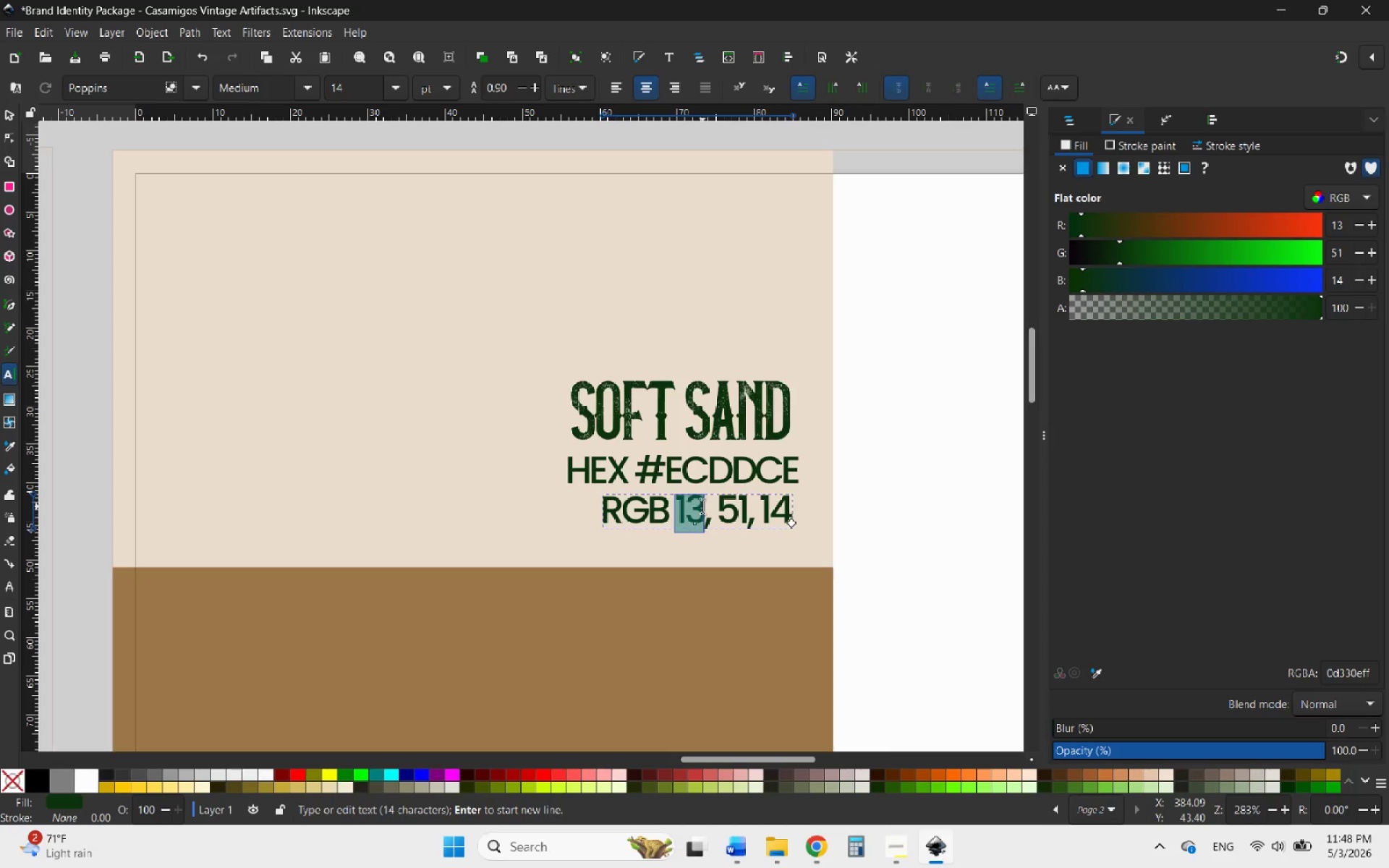 
type(236)
 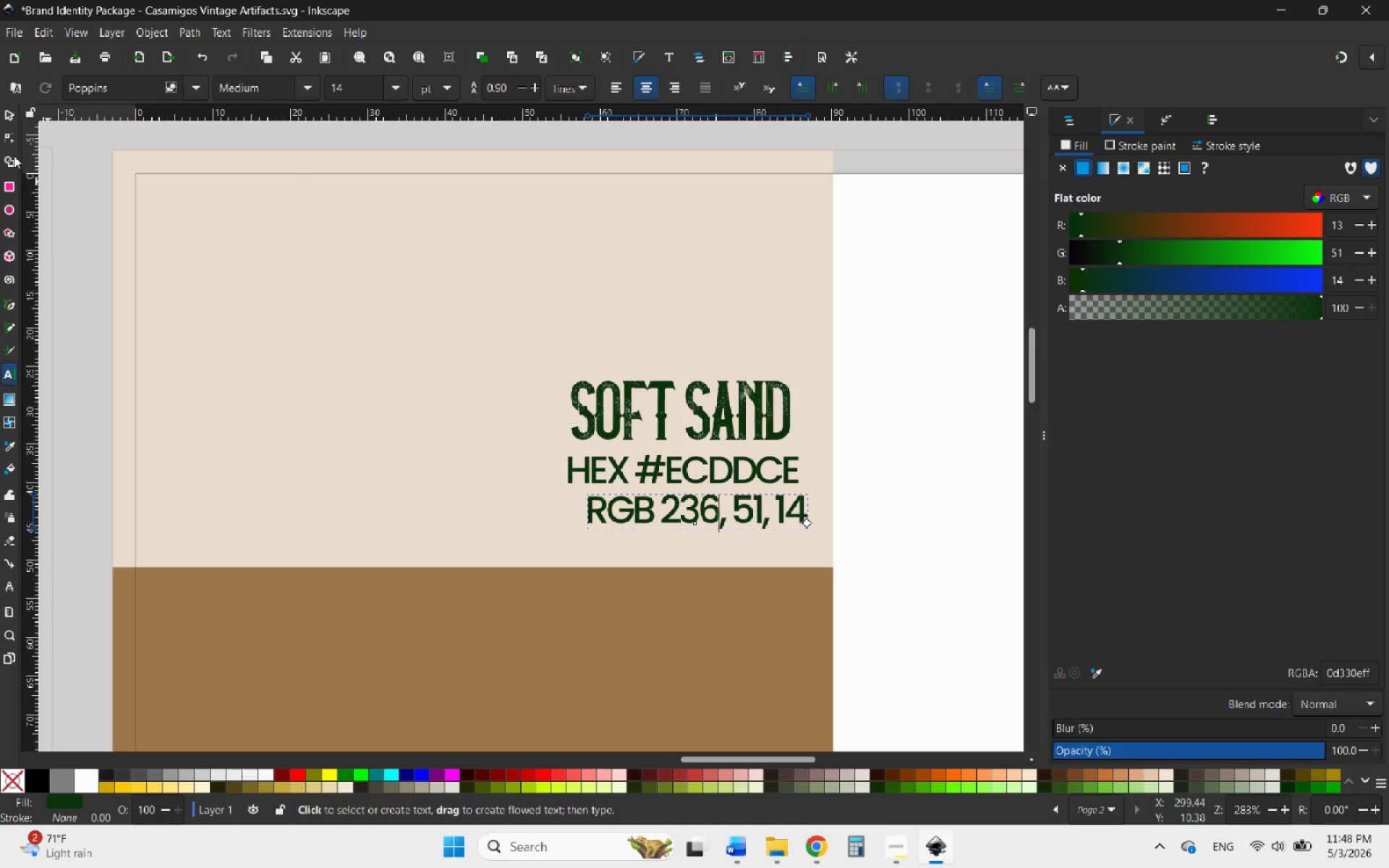 
left_click([5, 109])
 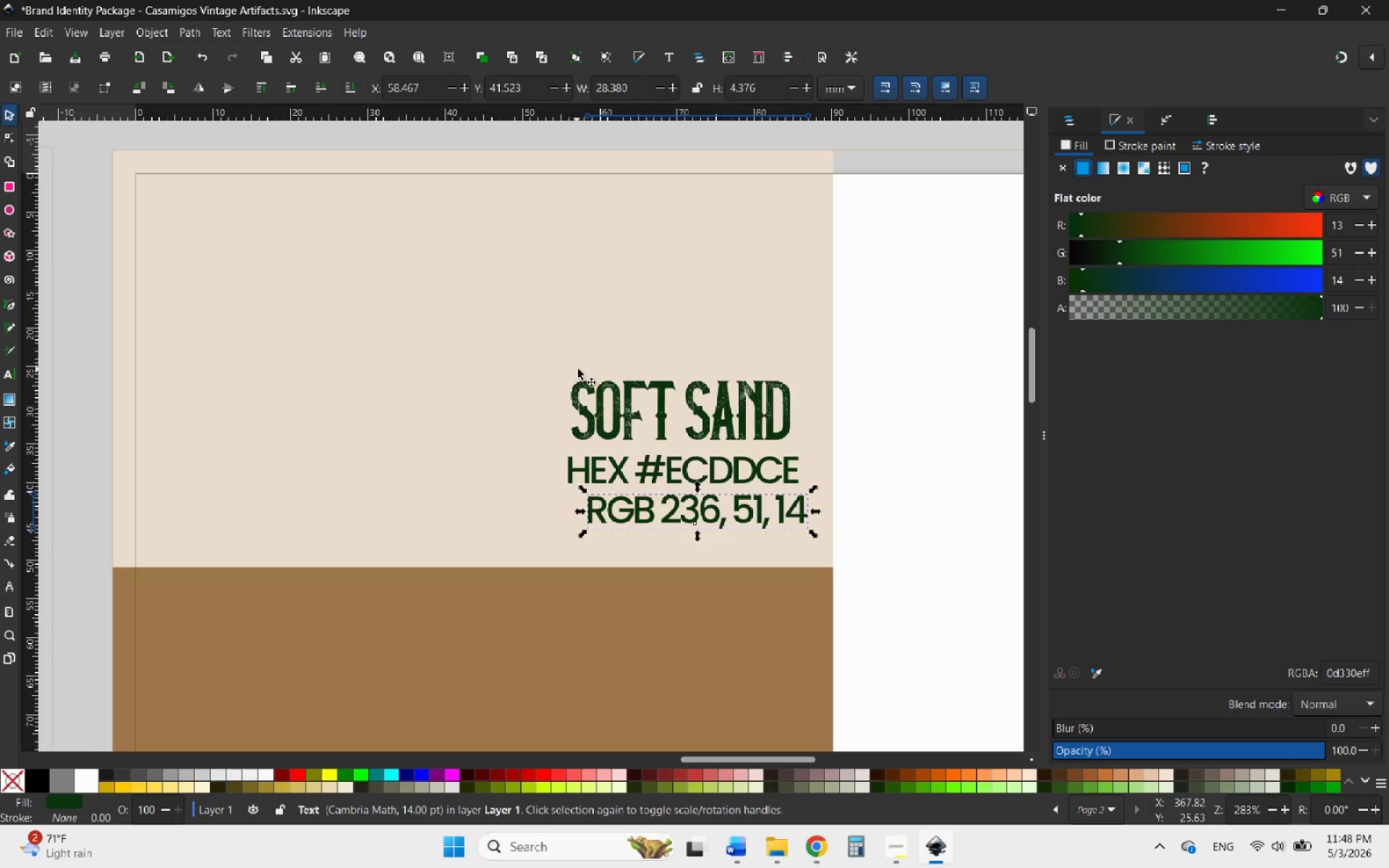 
left_click([681, 332])
 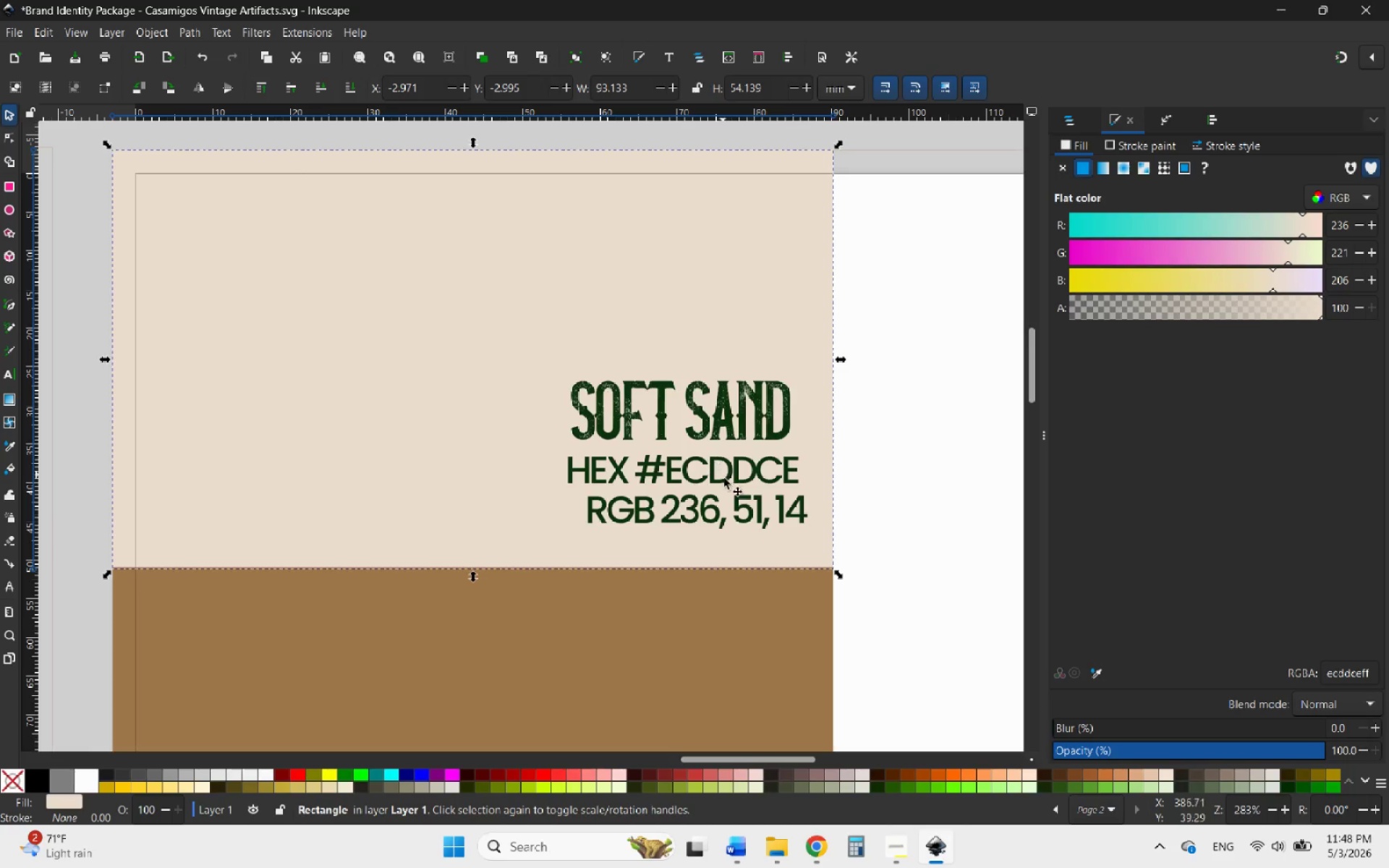 
double_click([739, 506])
 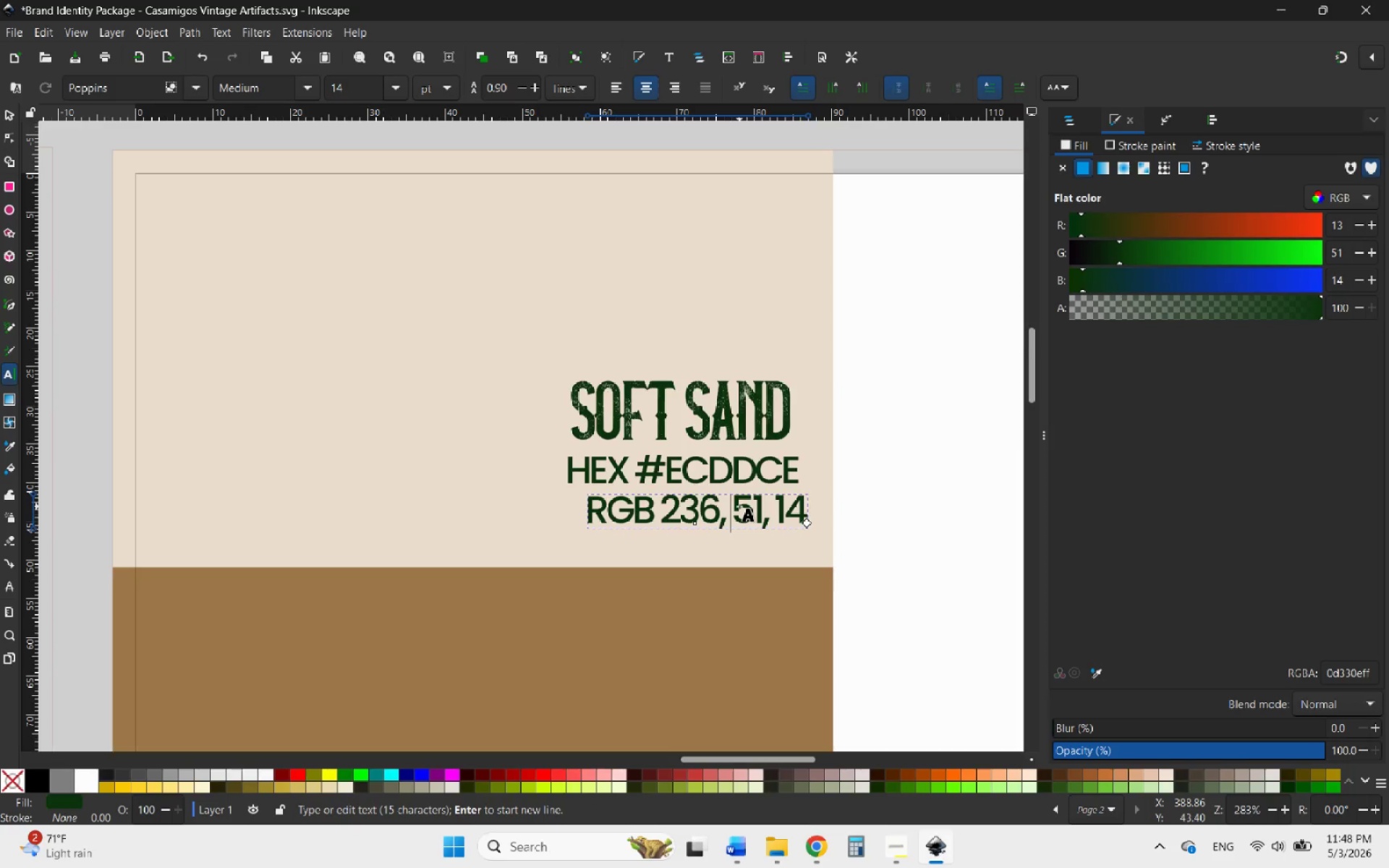 
left_click_drag(start_coordinate=[739, 506], to_coordinate=[749, 506])
 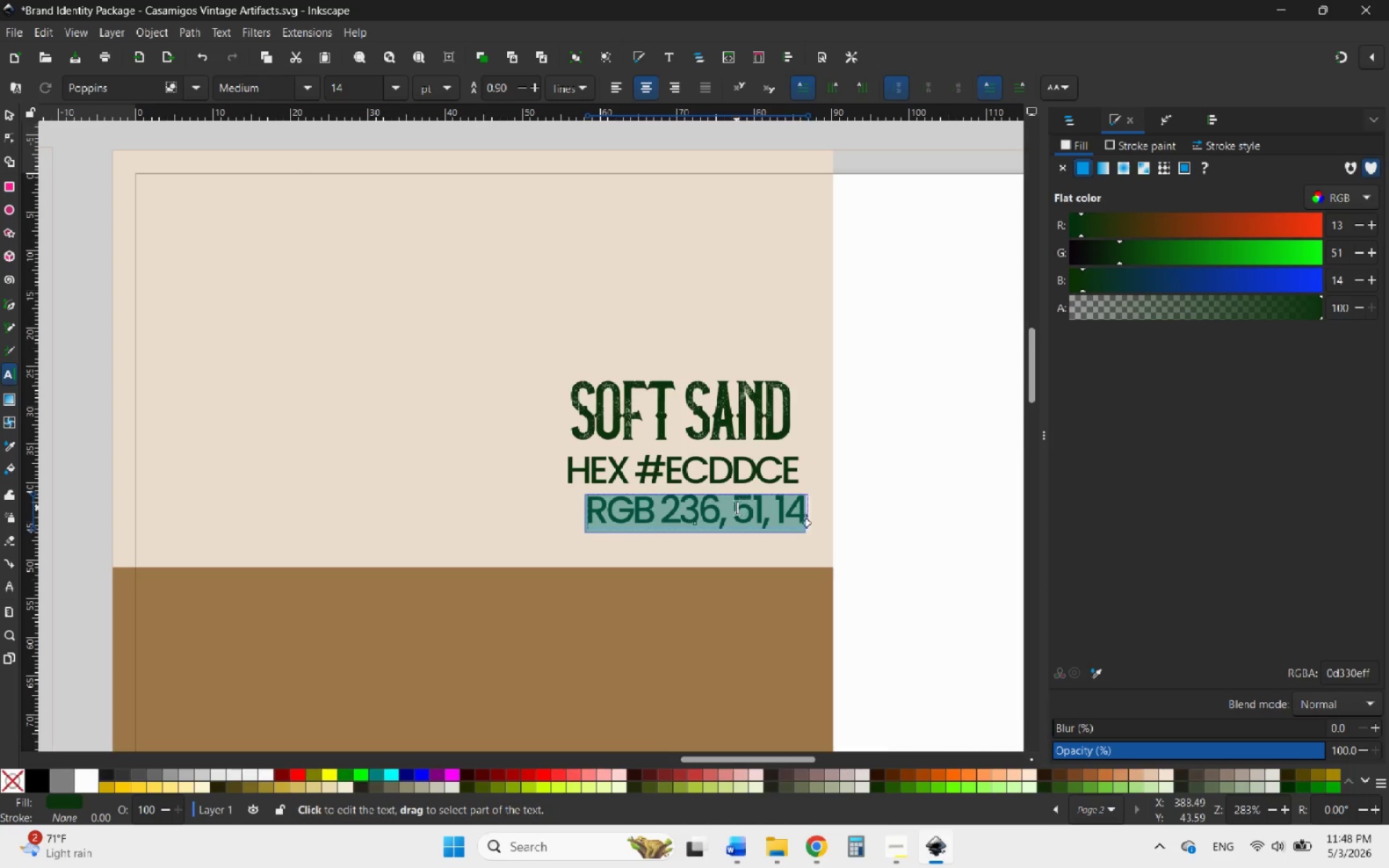 
left_click([736, 508])
 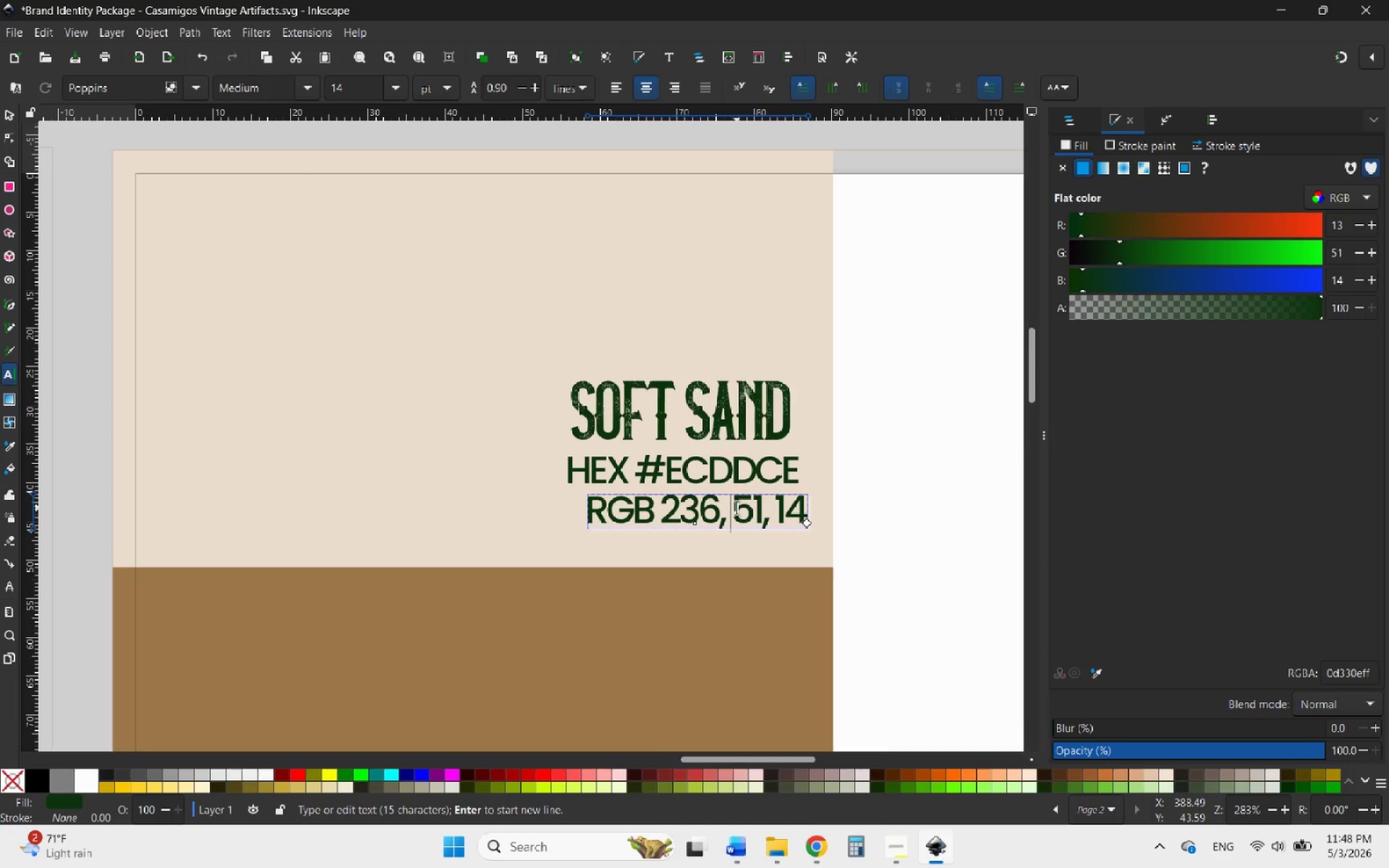 
left_click_drag(start_coordinate=[736, 508], to_coordinate=[773, 508])
 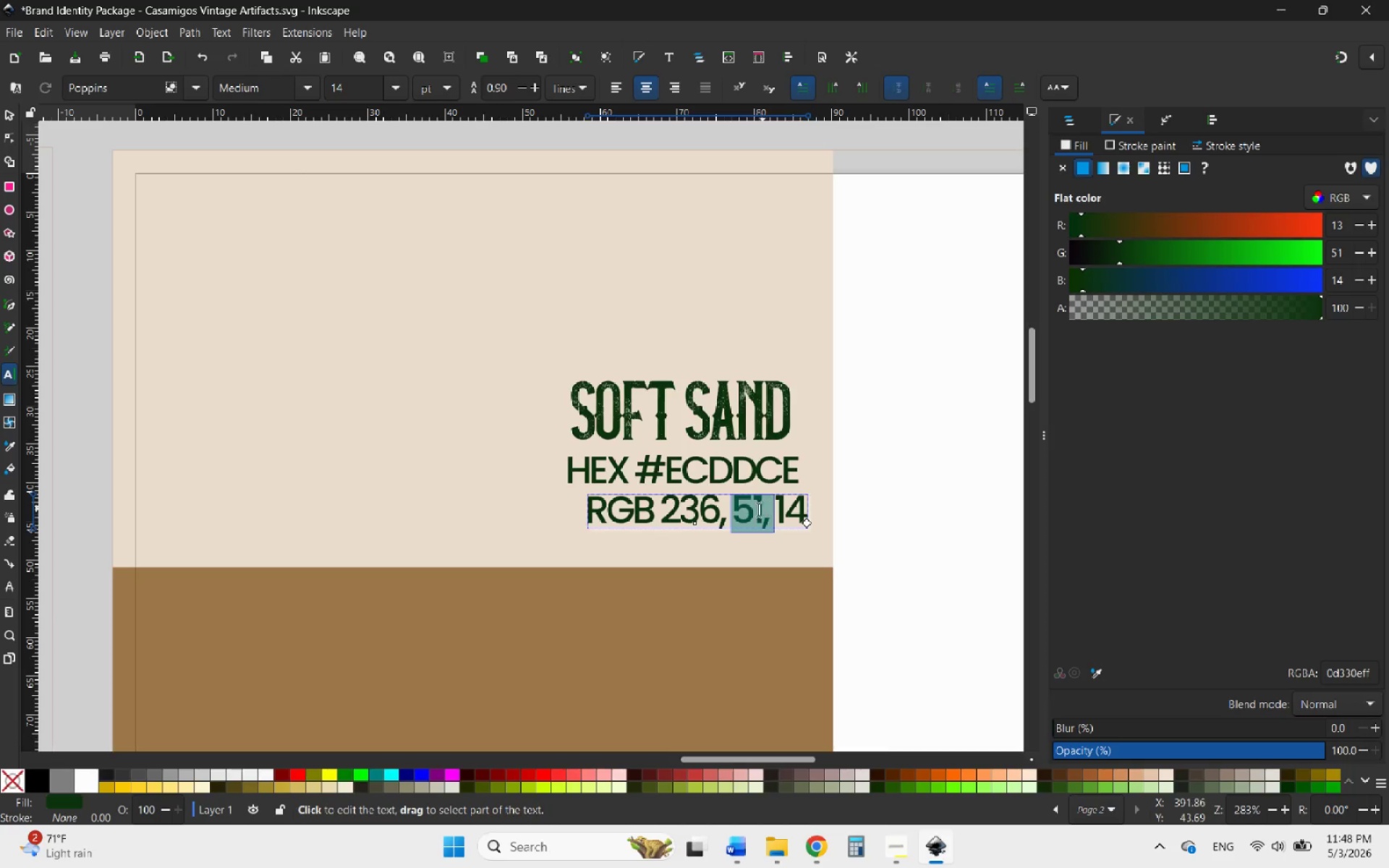 
left_click([744, 510])
 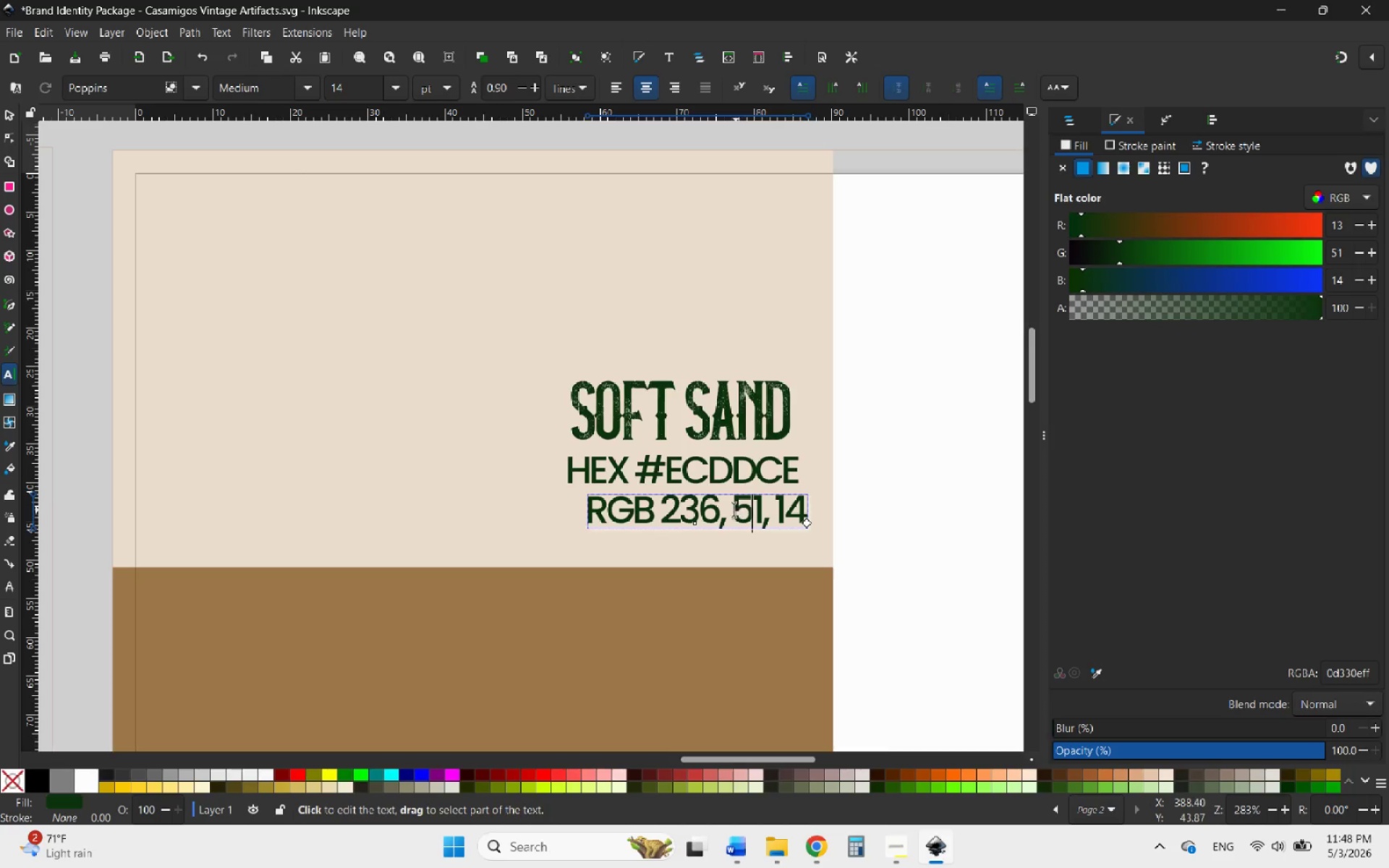 
left_click_drag(start_coordinate=[734, 510], to_coordinate=[759, 509])
 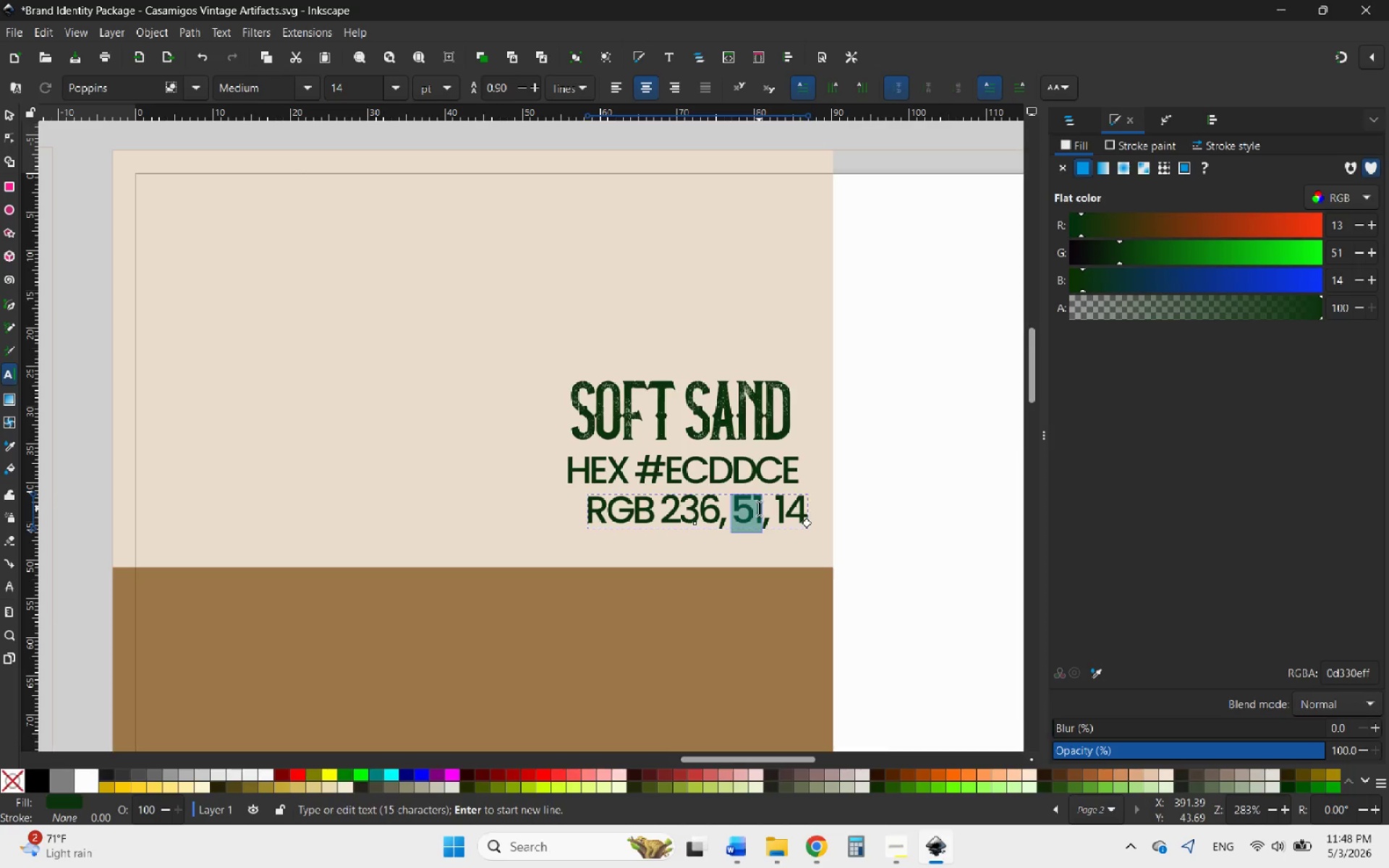 
type(226)
 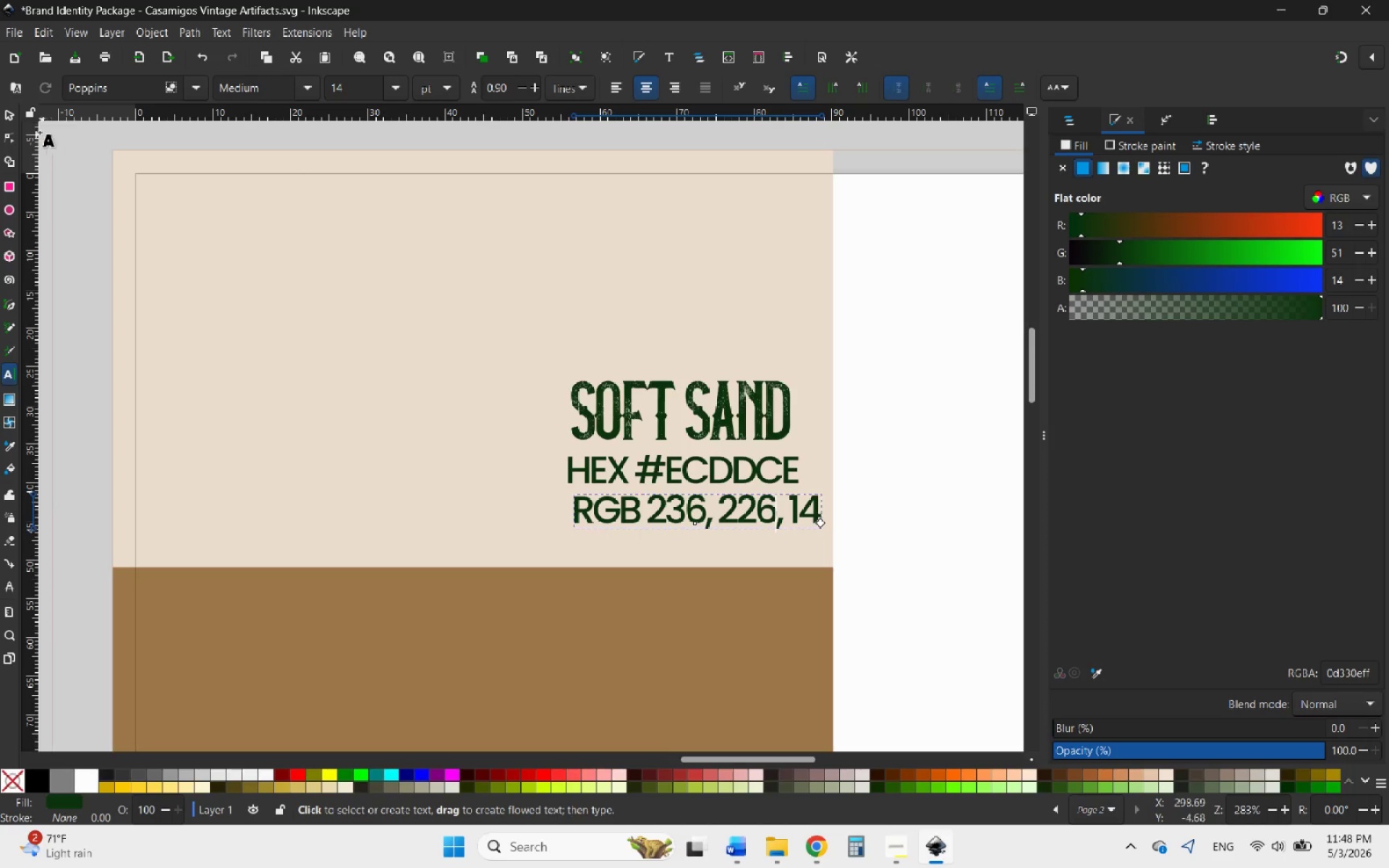 
left_click([4, 116])
 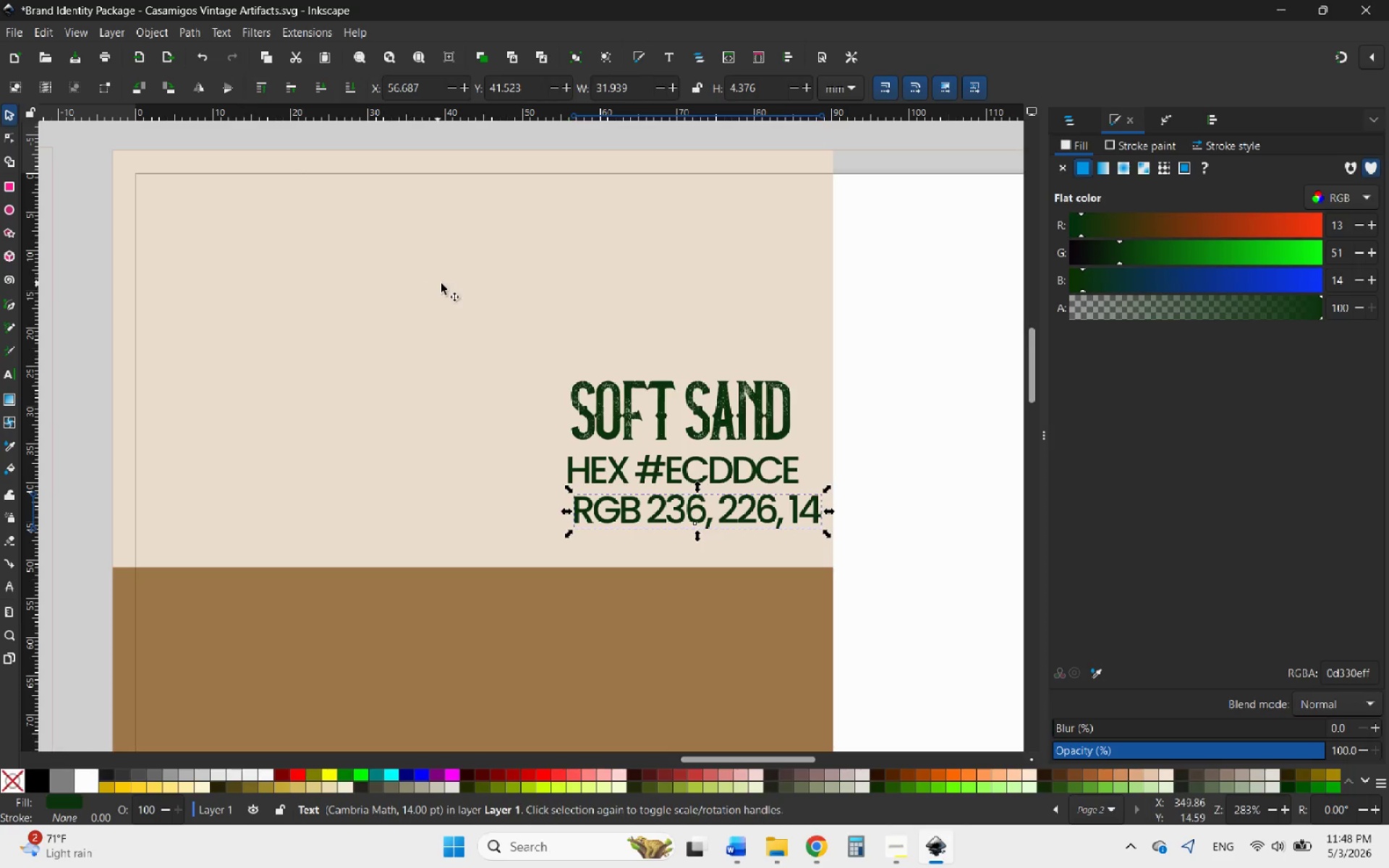 
left_click([488, 314])
 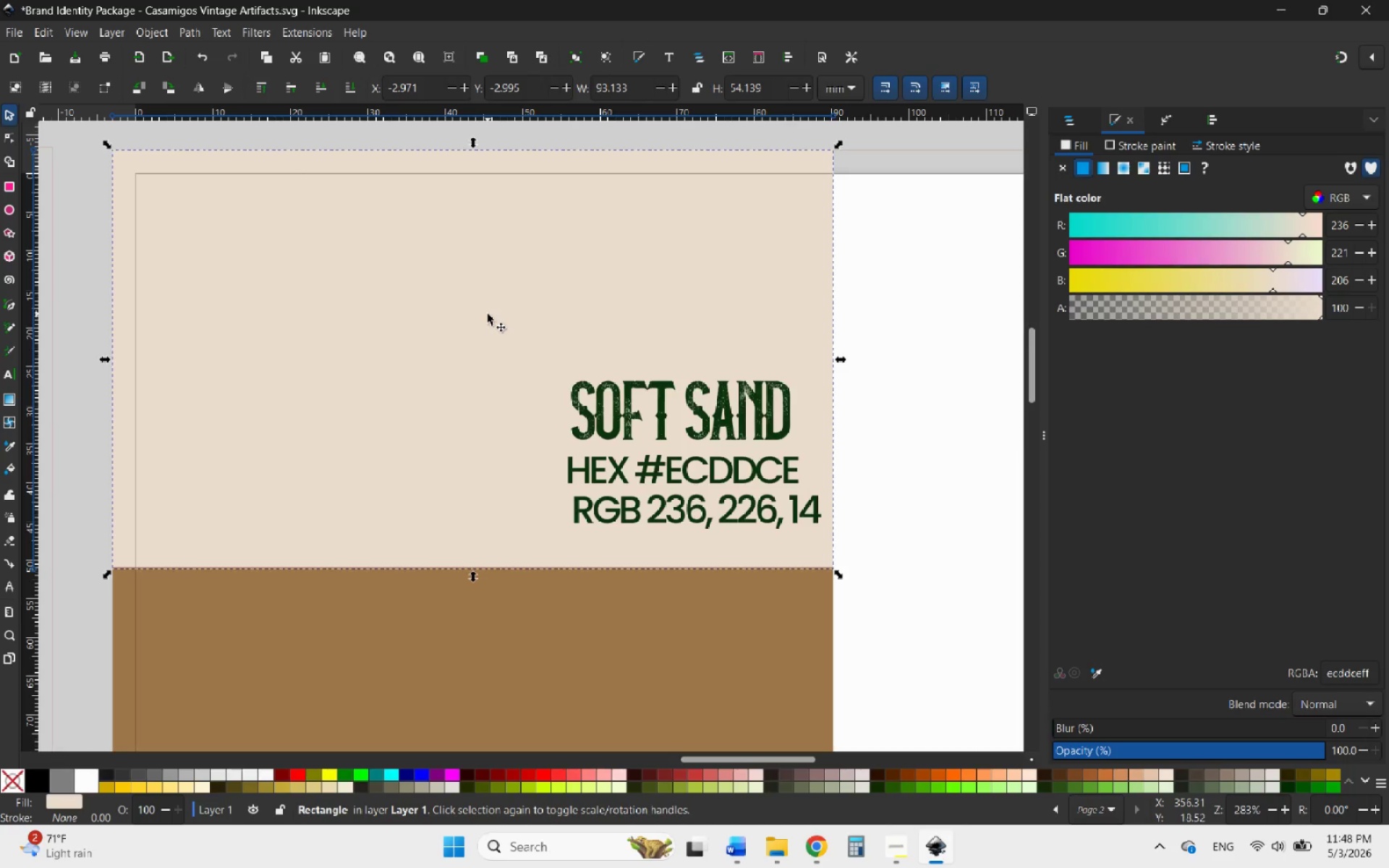 
wait(5.78)
 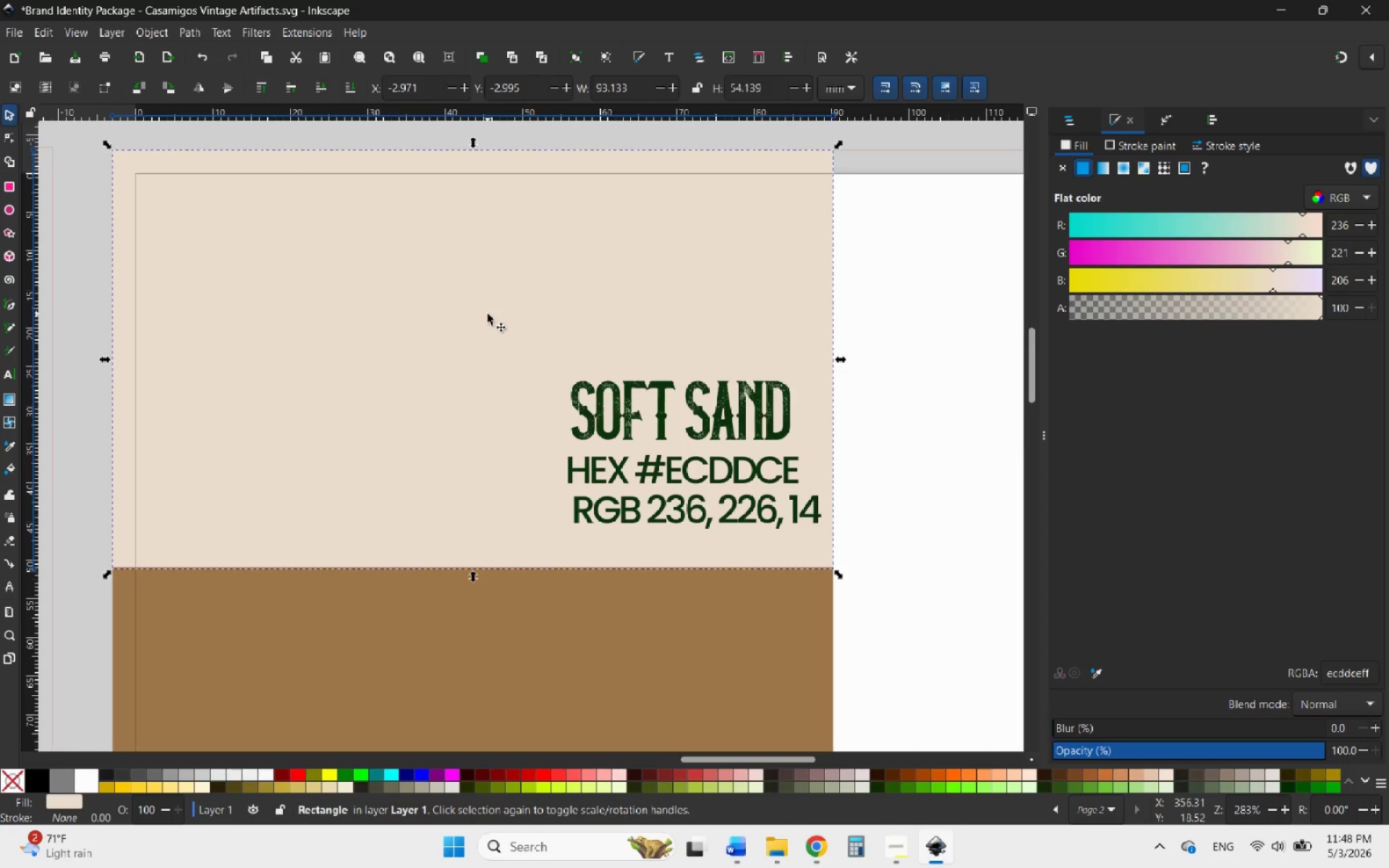 
double_click([755, 496])
 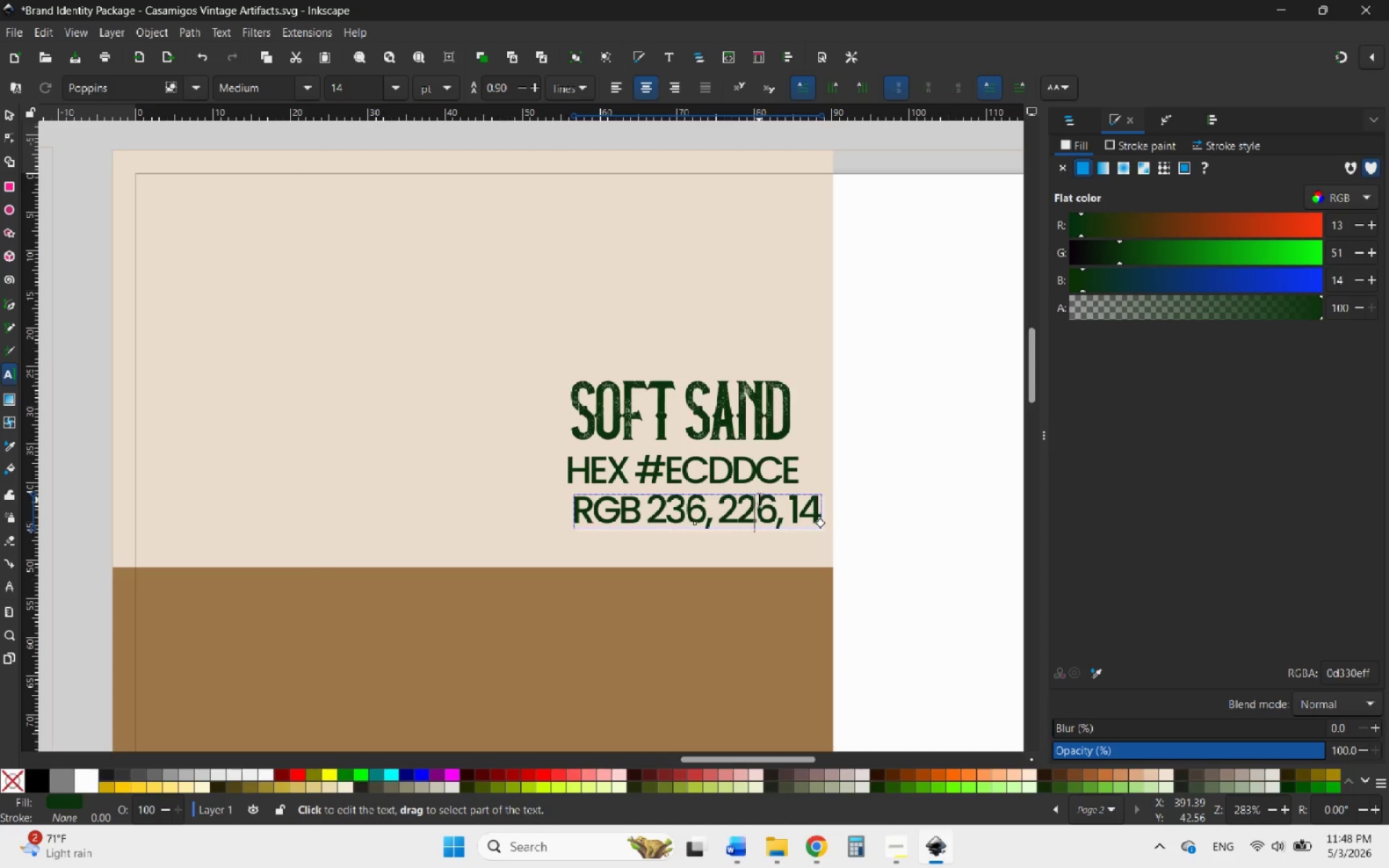 
left_click_drag(start_coordinate=[759, 500], to_coordinate=[776, 500])
 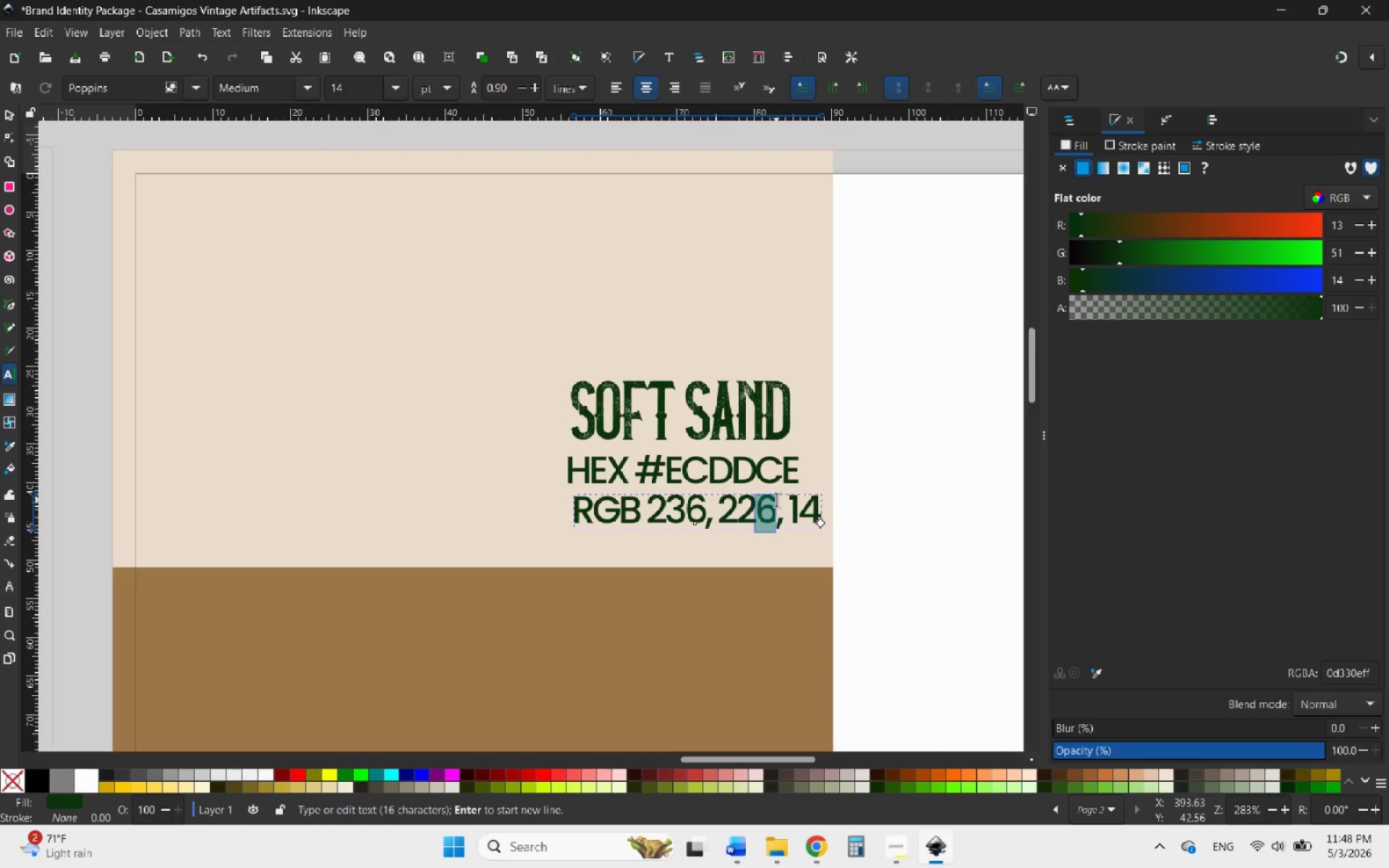 
key(1)
 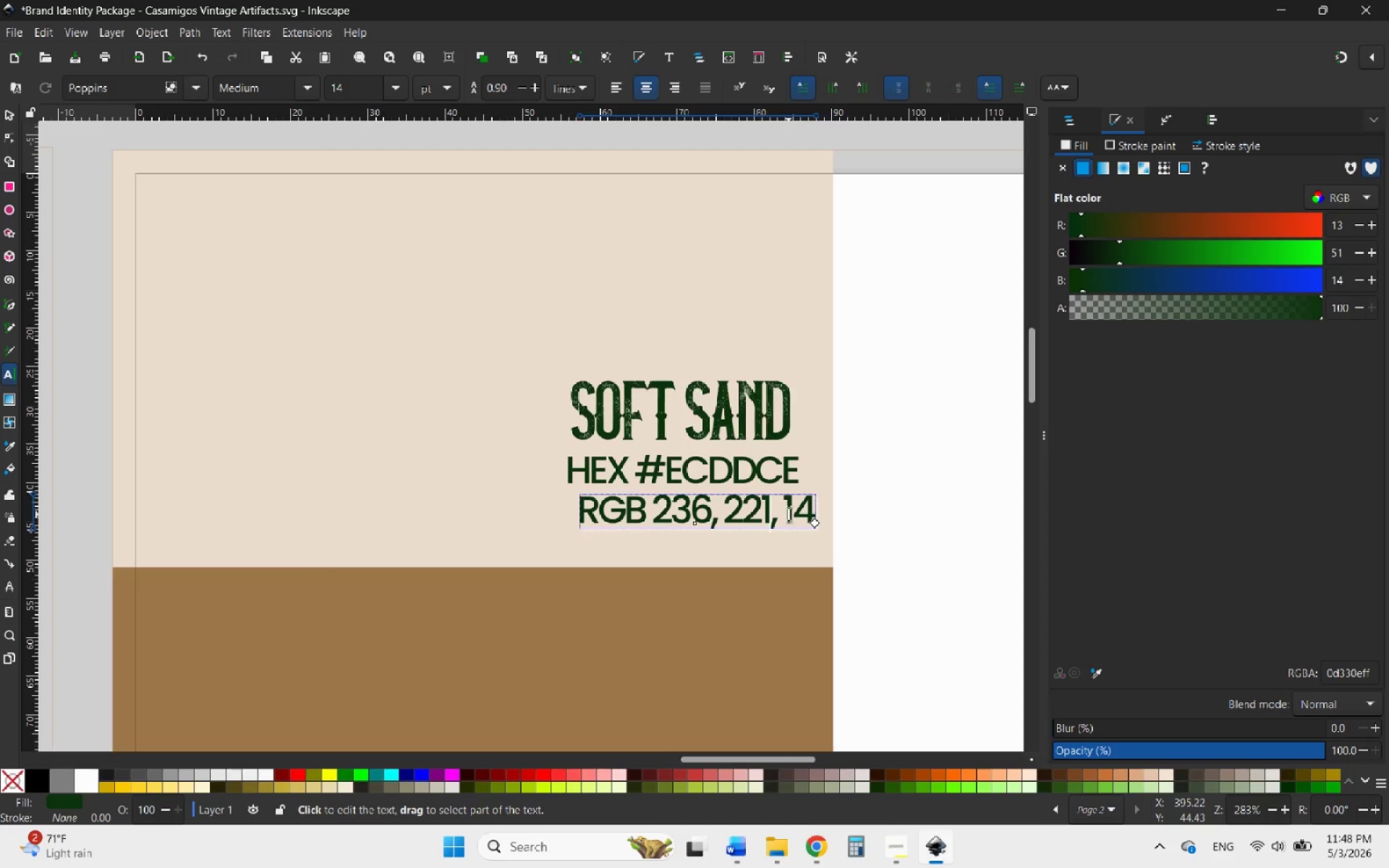 
left_click_drag(start_coordinate=[788, 514], to_coordinate=[819, 513])
 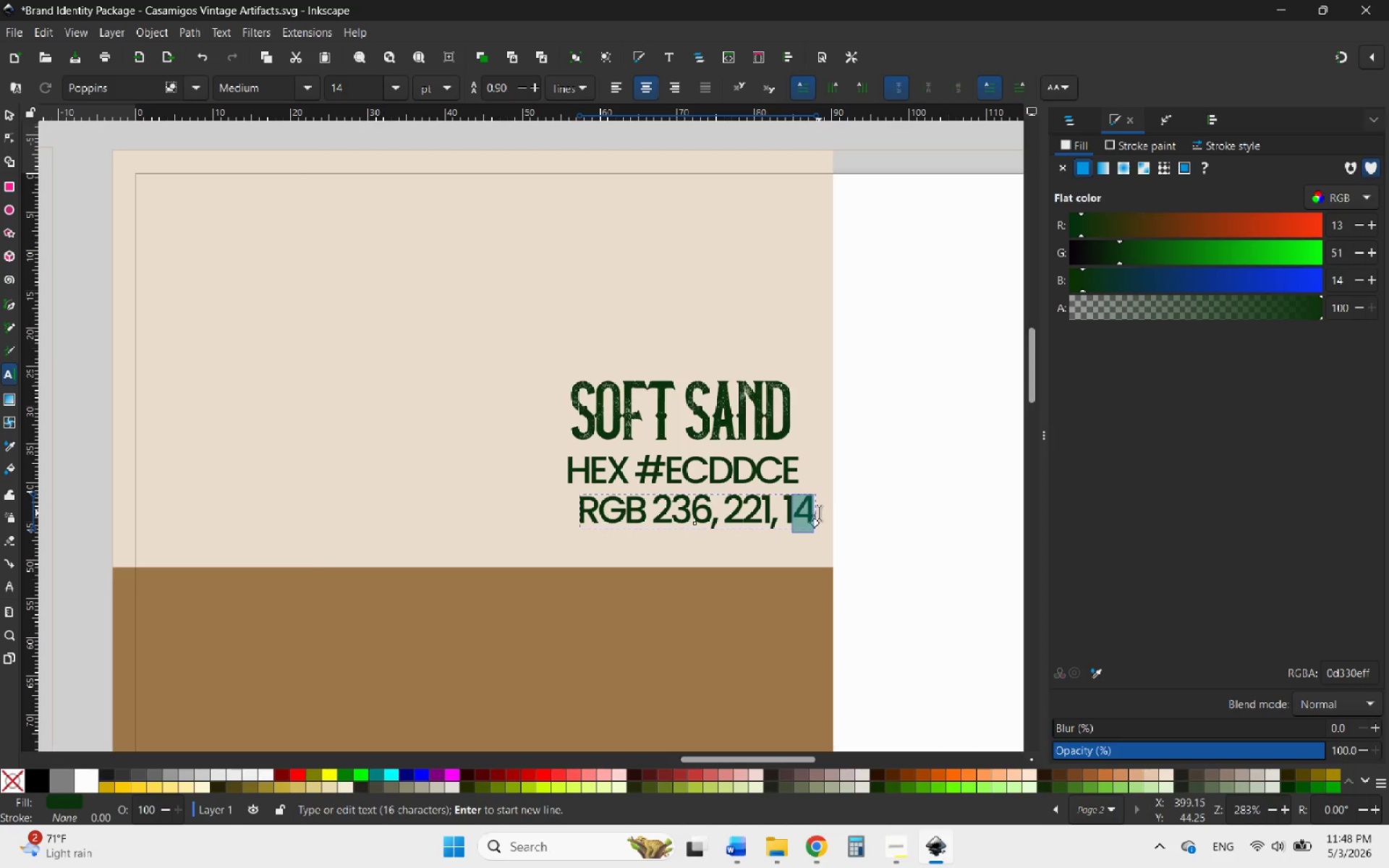 
key(Backspace)
key(Backspace)
type(206)
 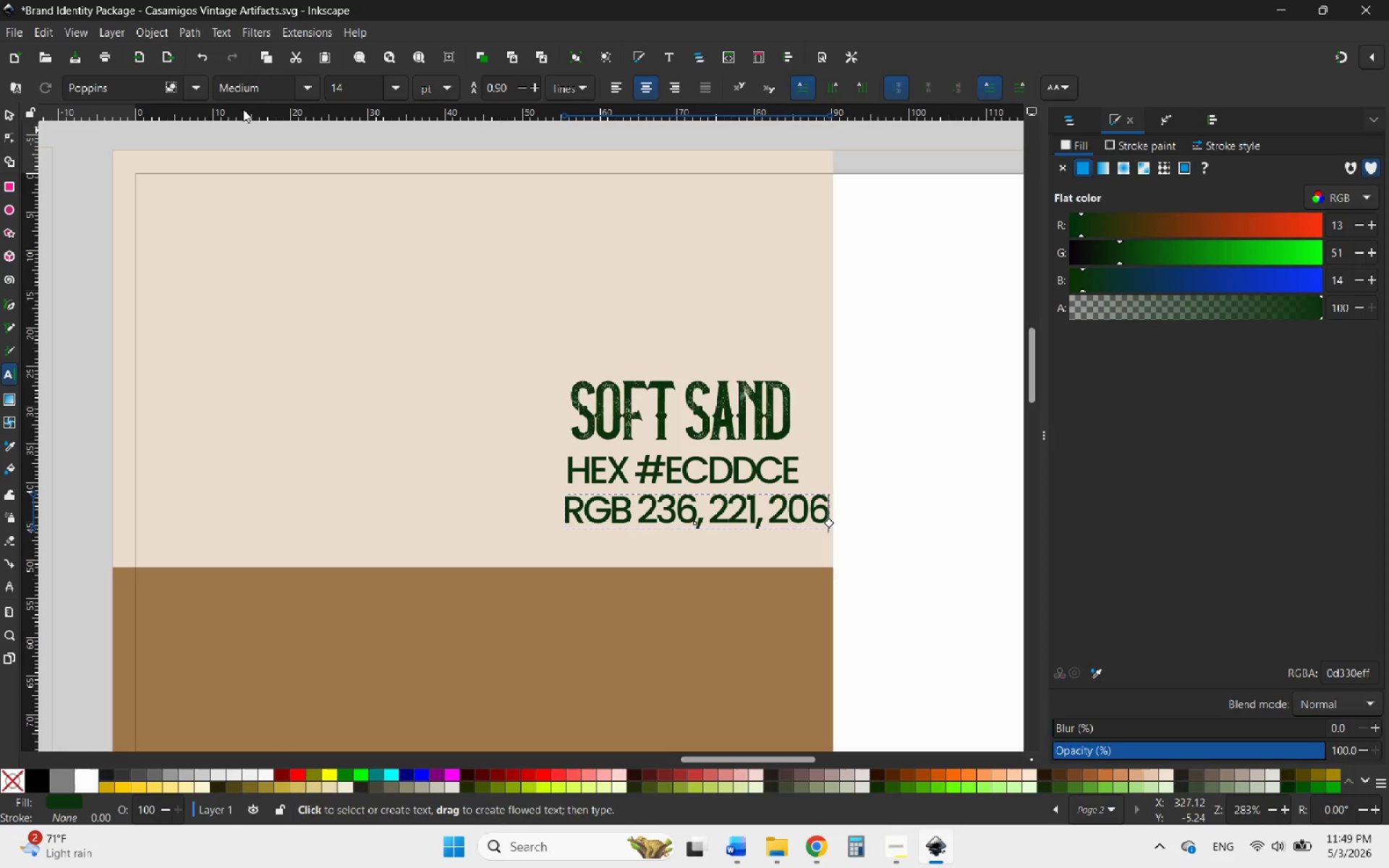 
wait(5.23)
 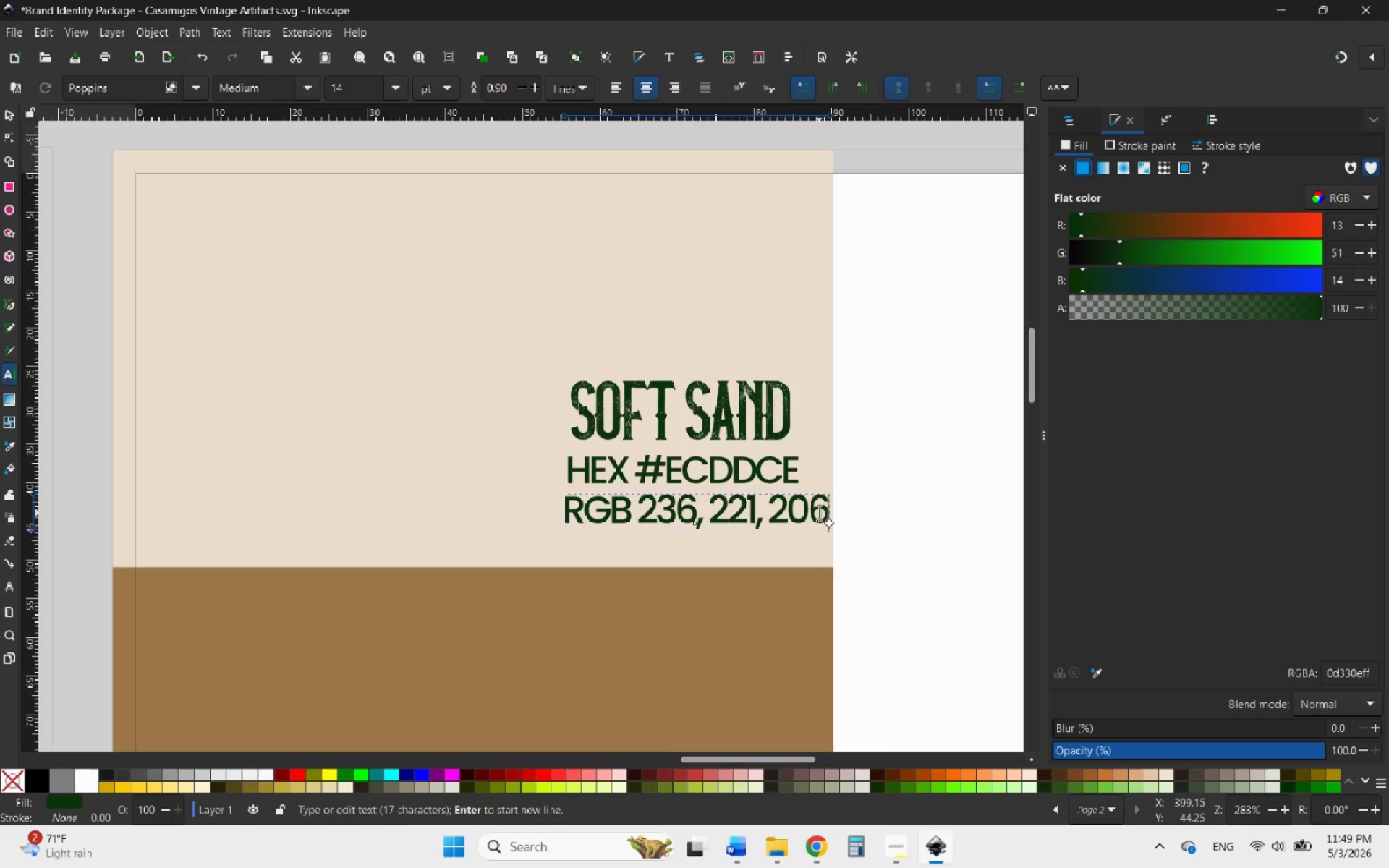 
left_click([4, 114])
 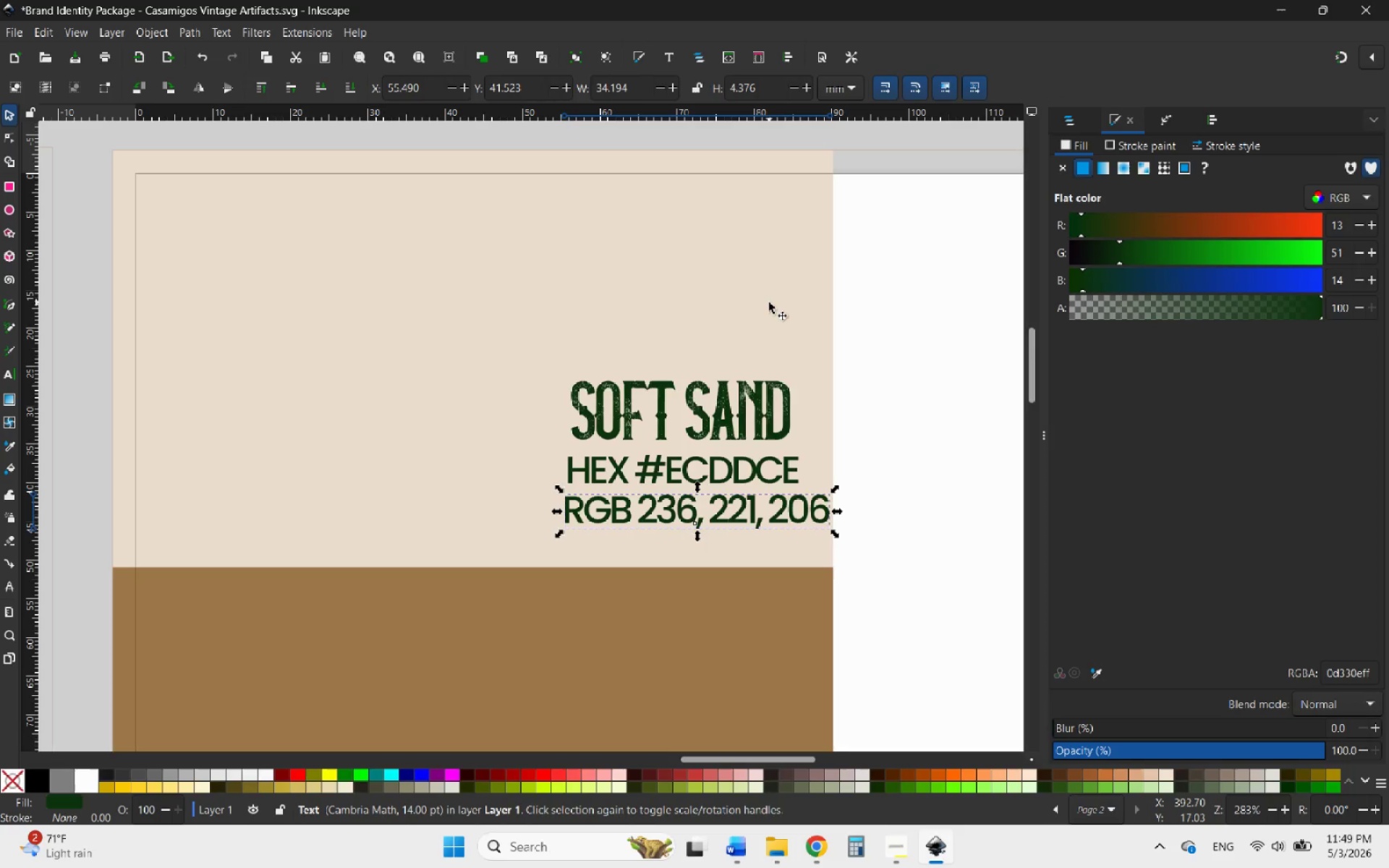 
left_click([769, 302])
 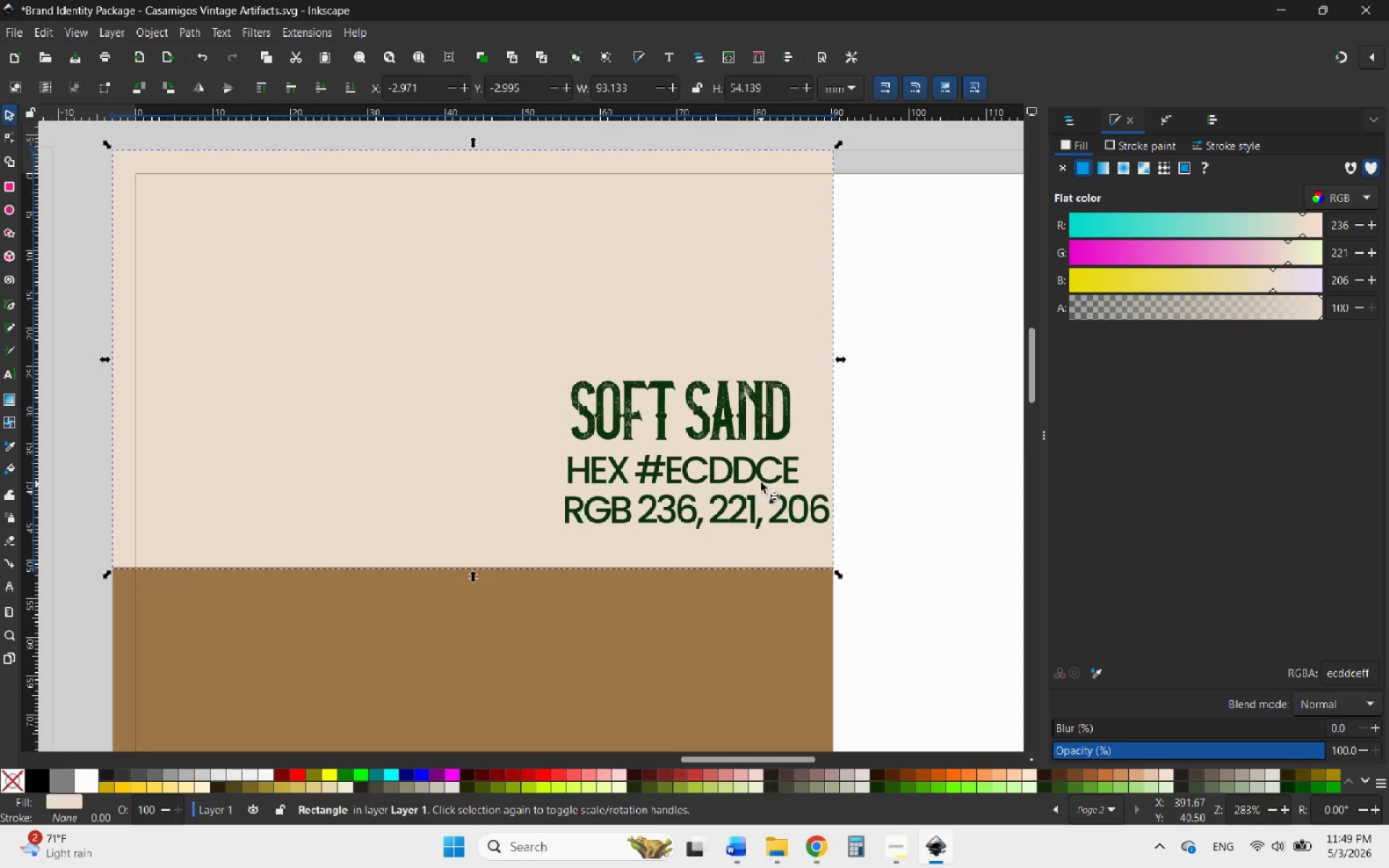 
left_click([761, 480])
 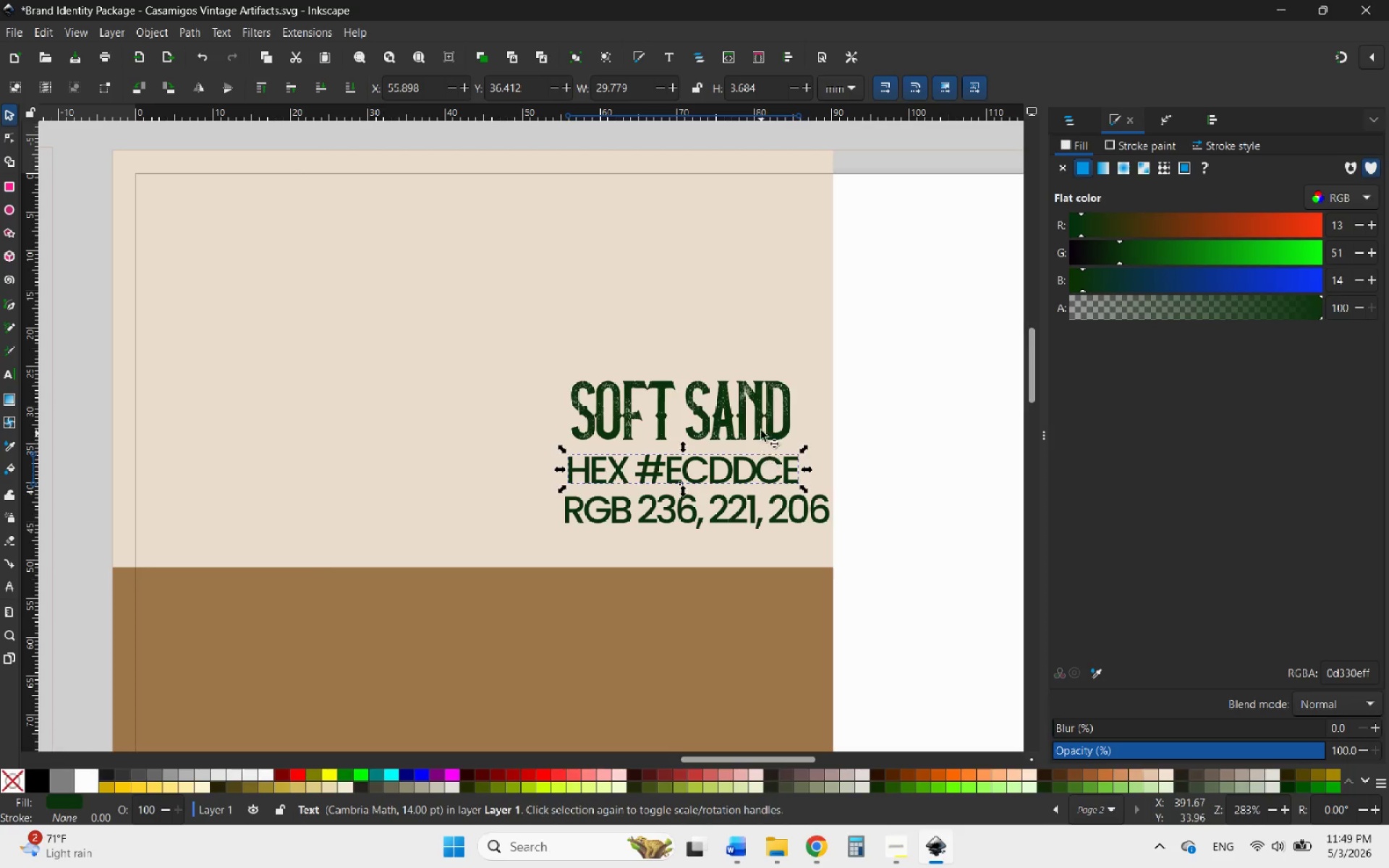 
left_click([761, 427])
 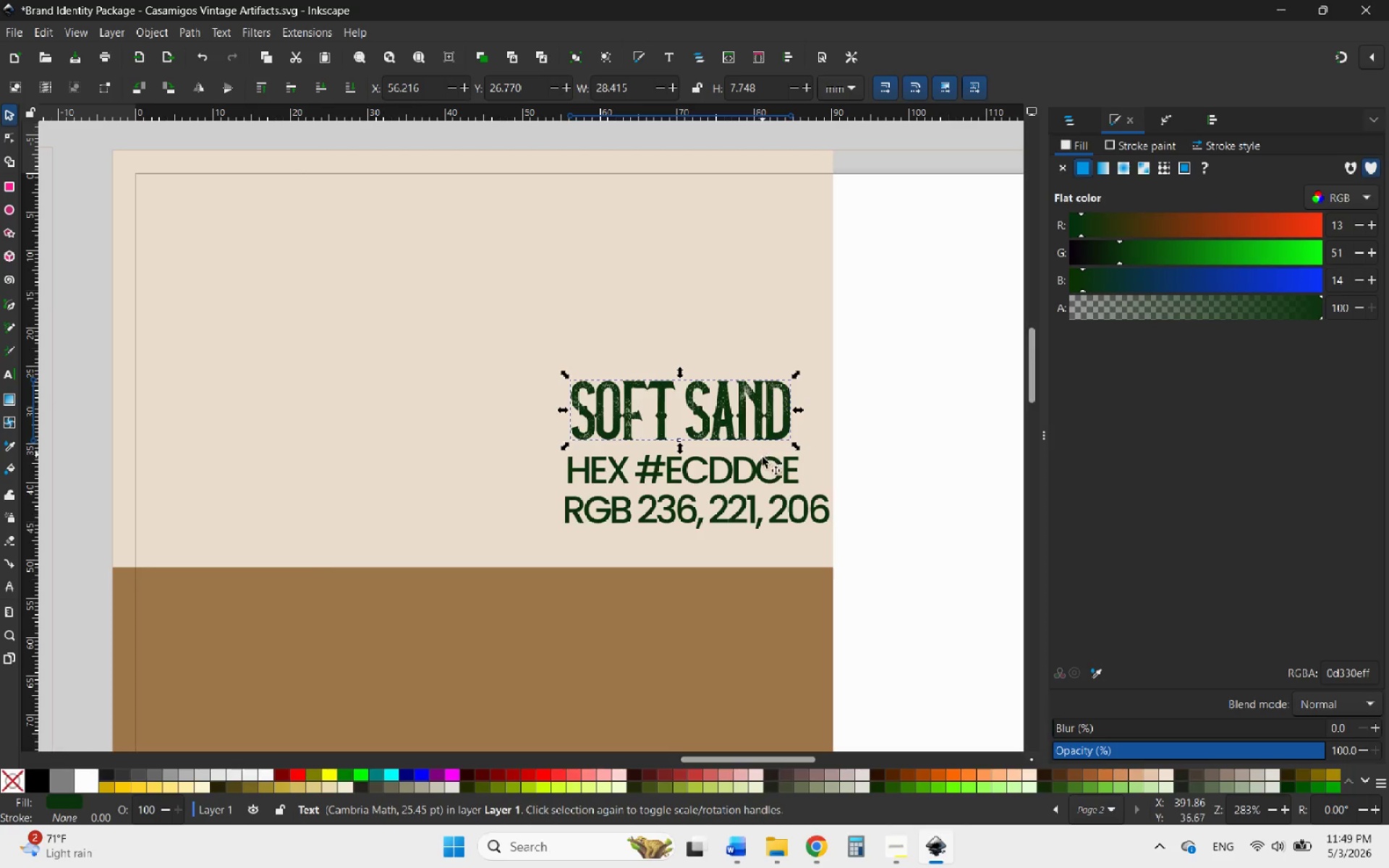 
hold_key(key=ShiftLeft, duration=1.48)
left_click([764, 484])
 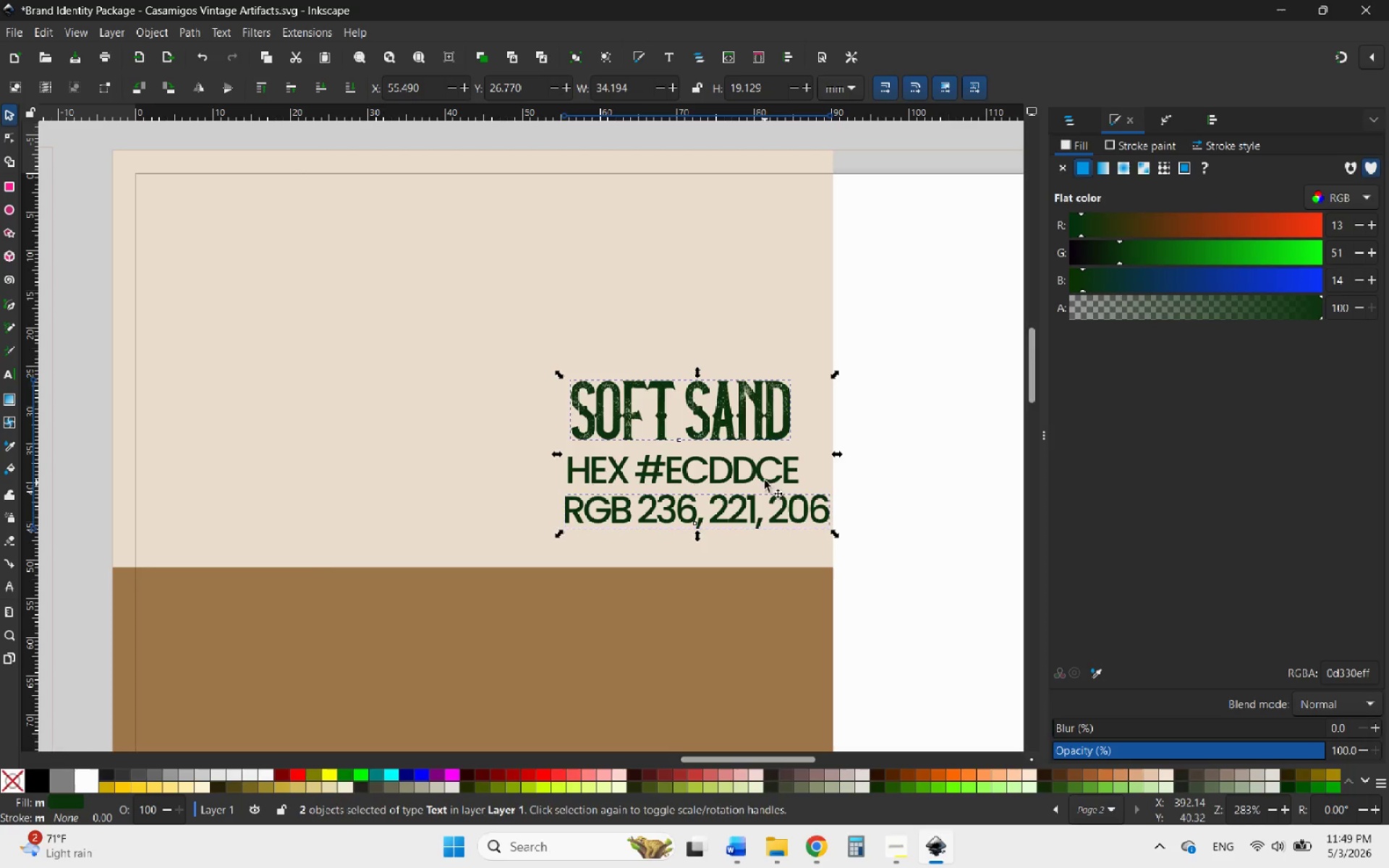 
hold_key(key=ShiftLeft, duration=0.86)
left_click([765, 477])
 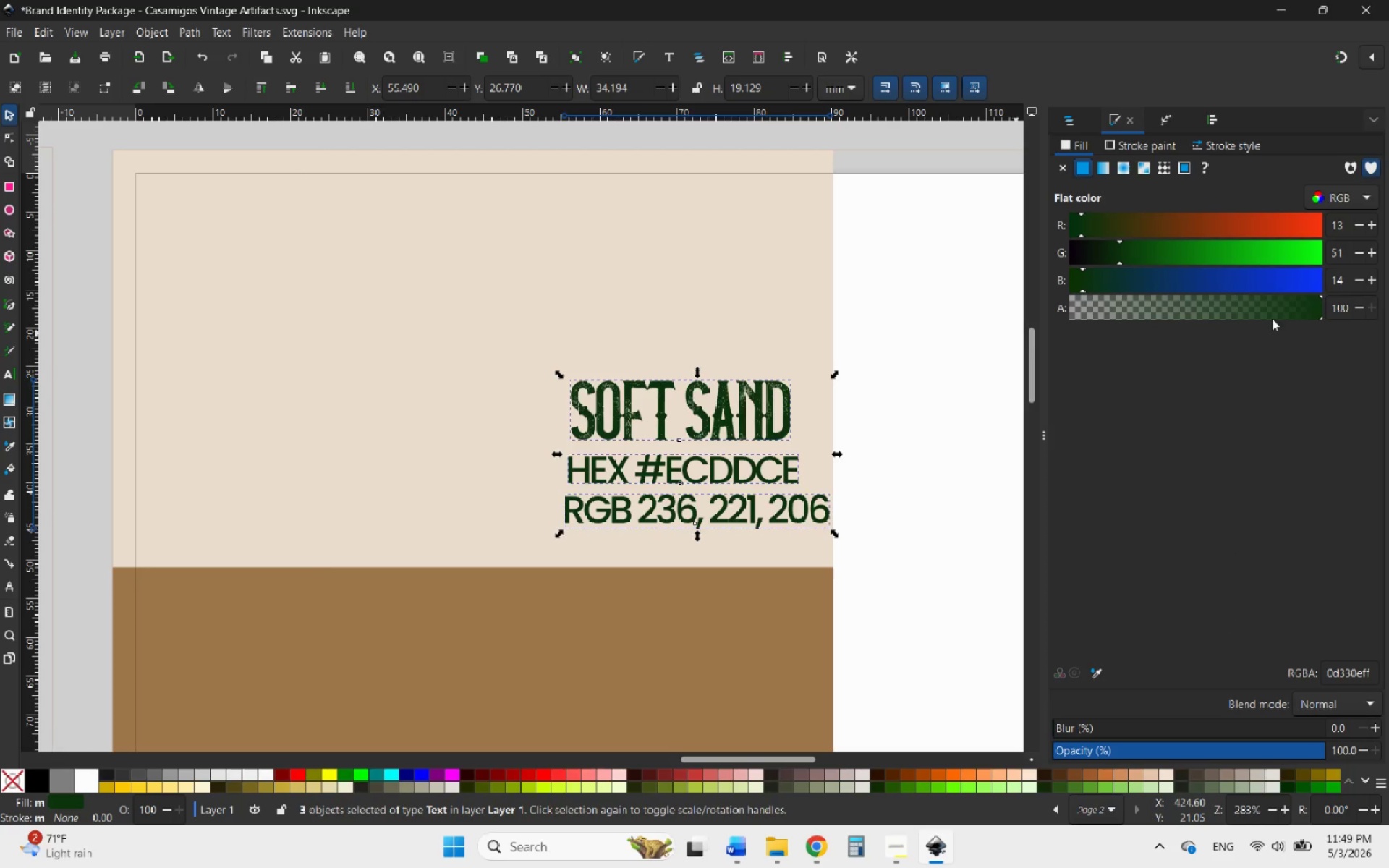 
left_click([1214, 117])
 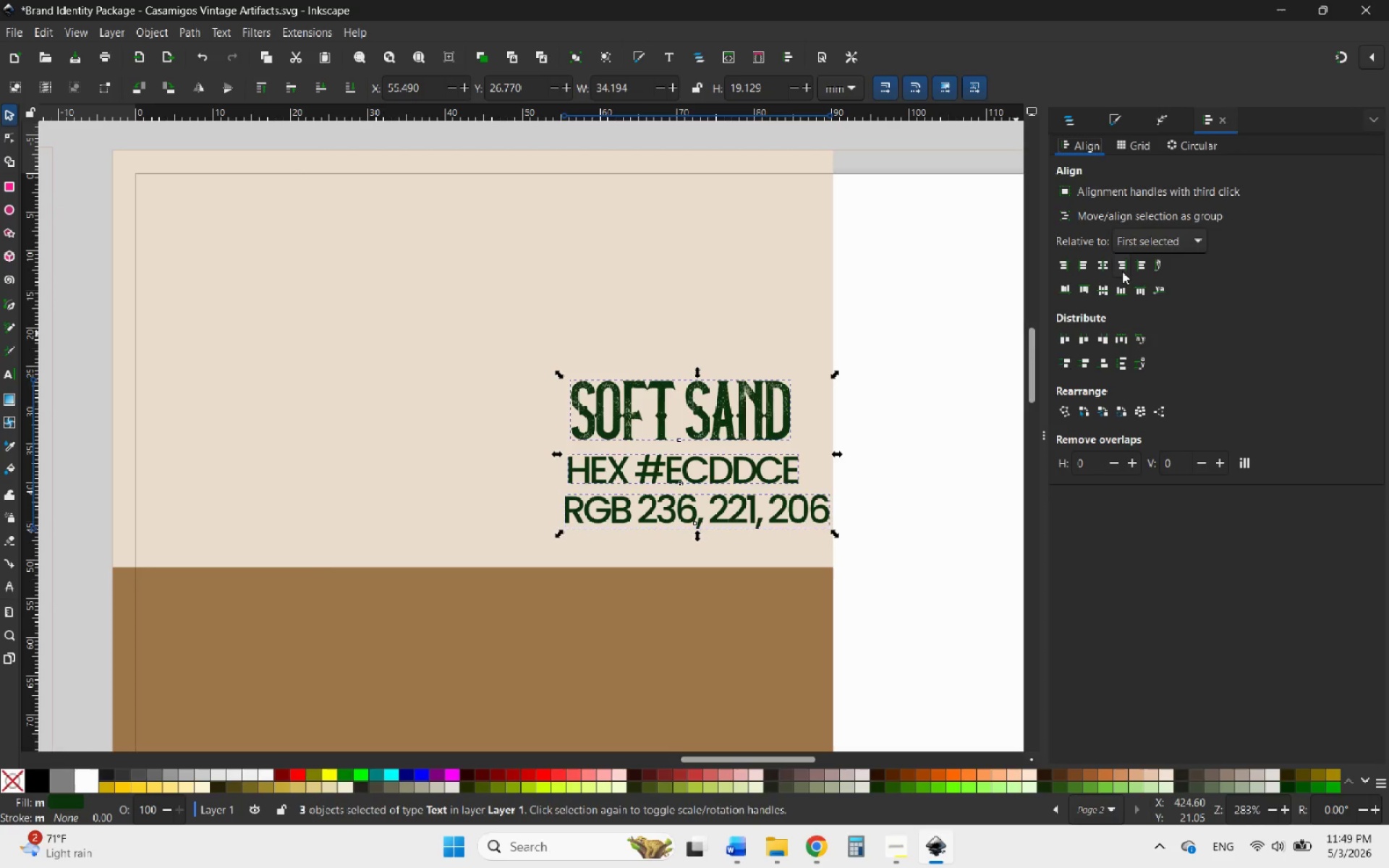 
left_click([1121, 271])
 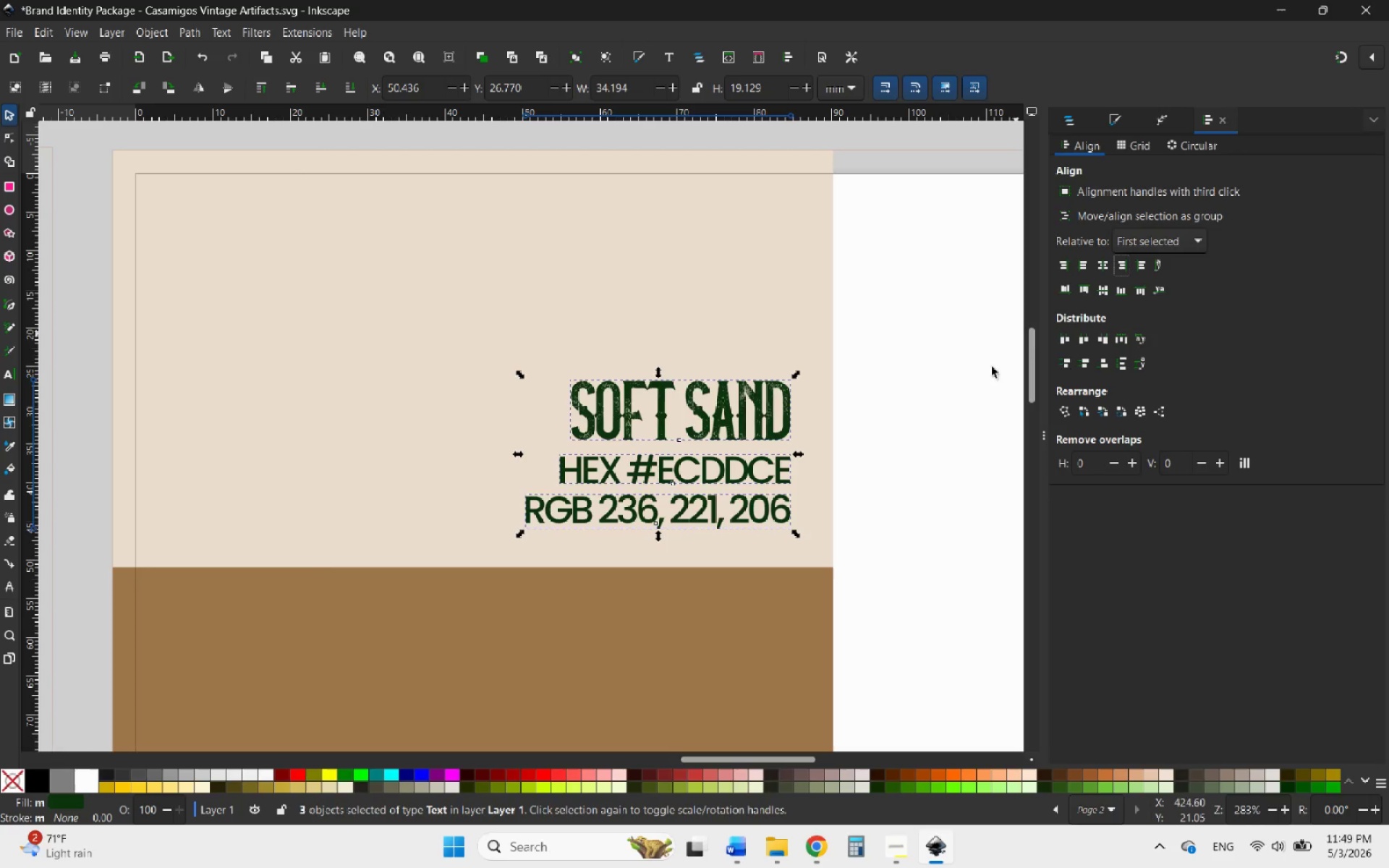 
left_click([900, 449])
 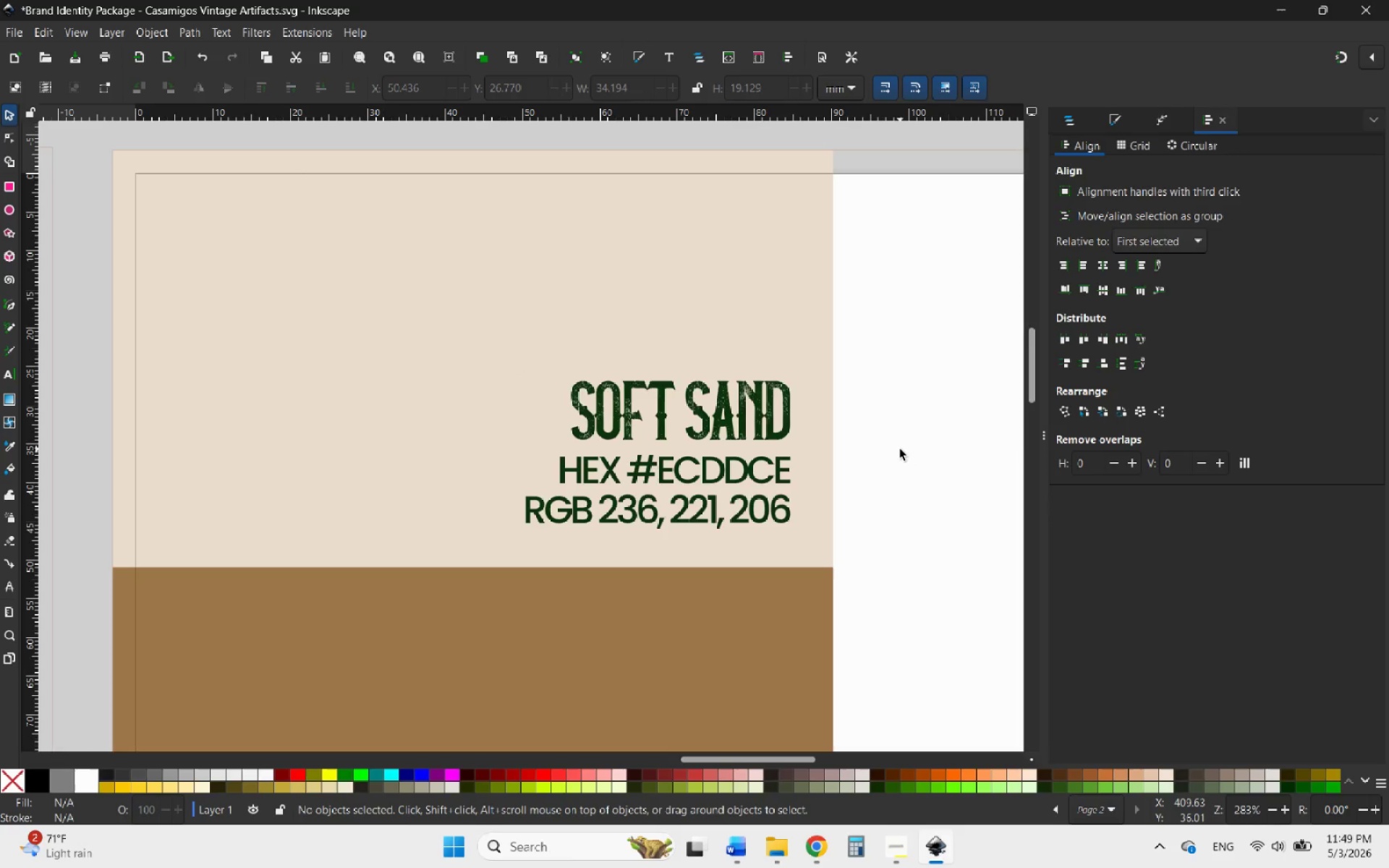 
wait(13.25)
 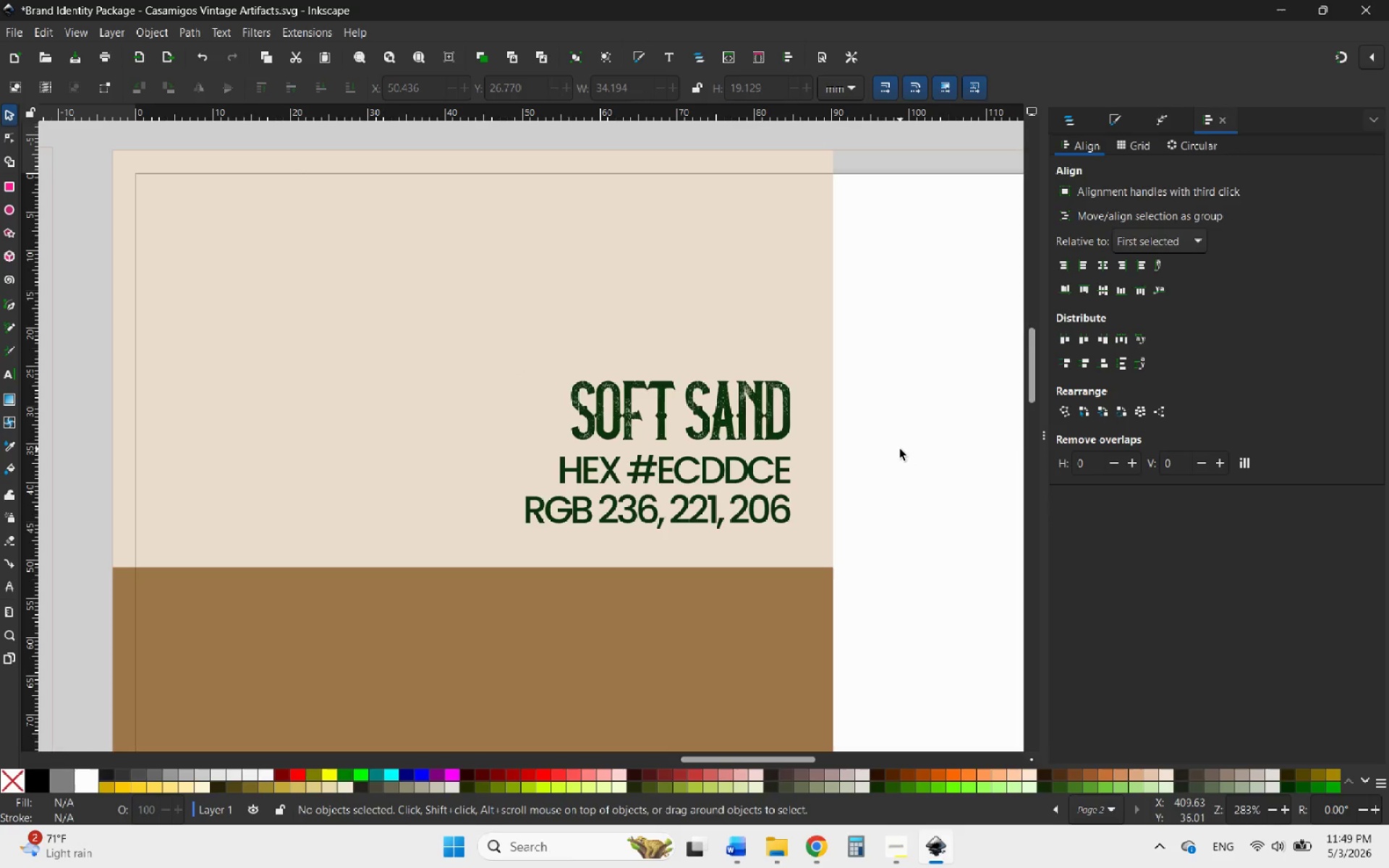 
hold_key(key=ControlLeft, duration=0.55)
scroll: coordinate [926, 356], scroll_direction: down, amount: 3.0
 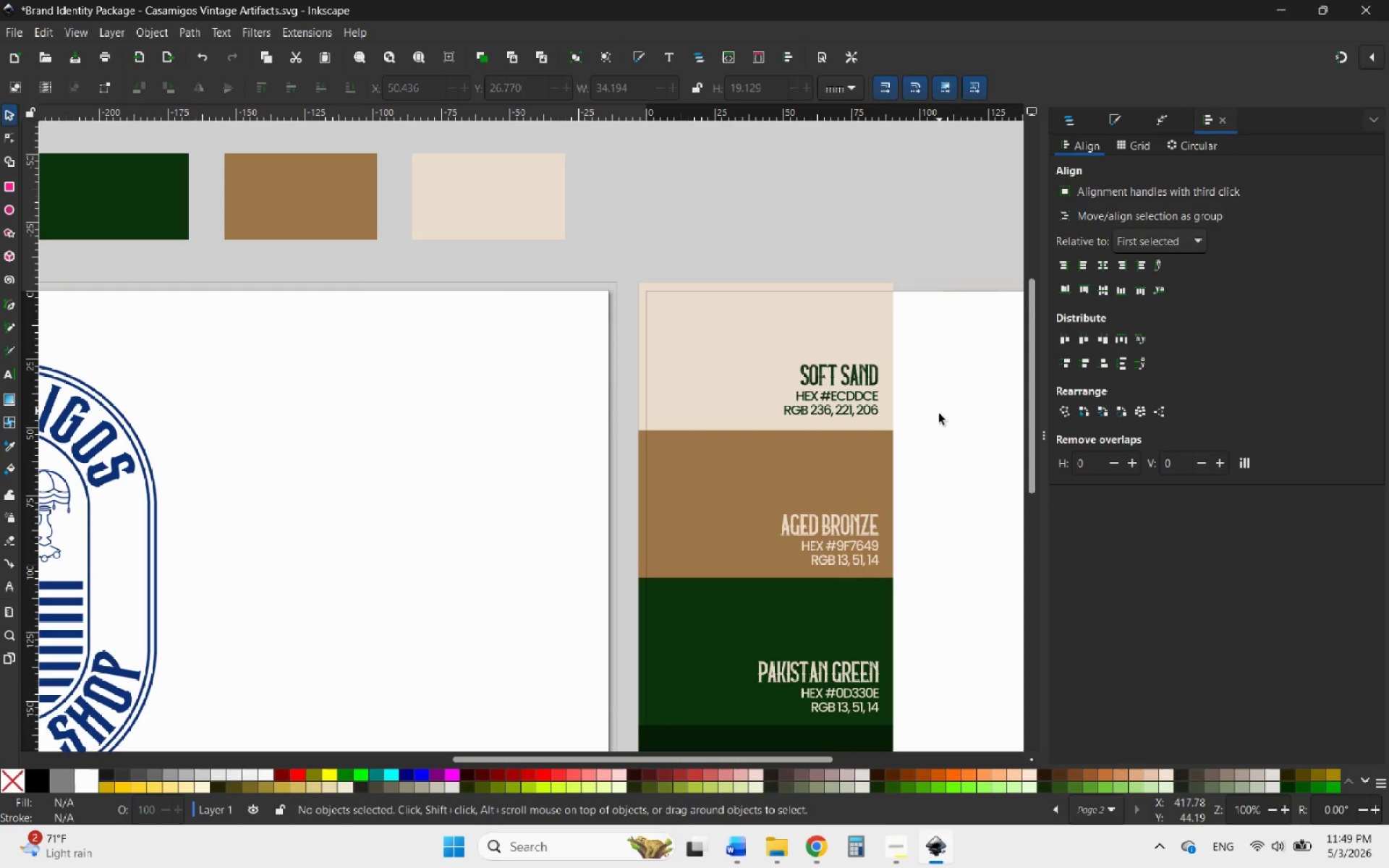 
left_click([940, 416])
 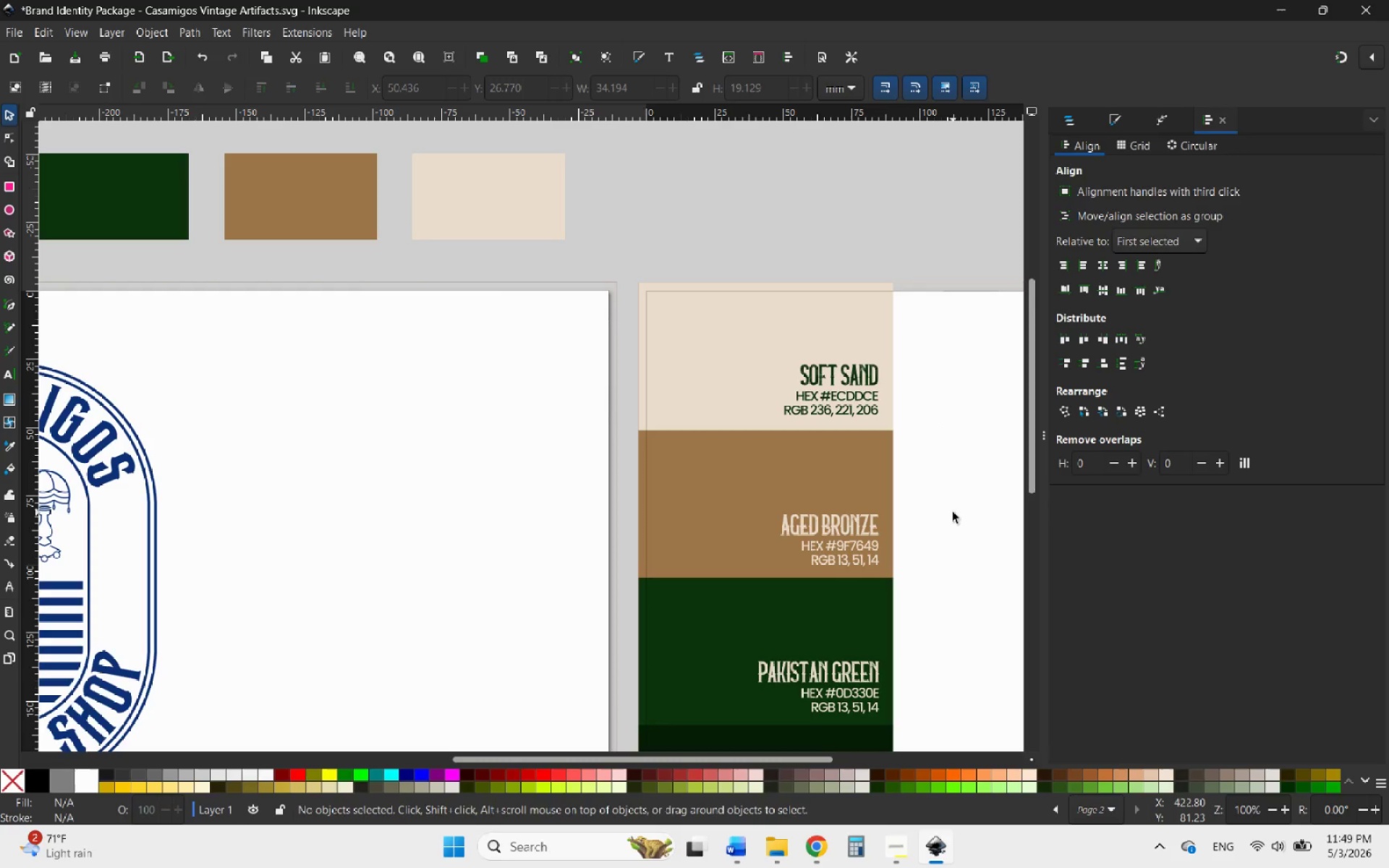 
key(Control+ControlLeft)
 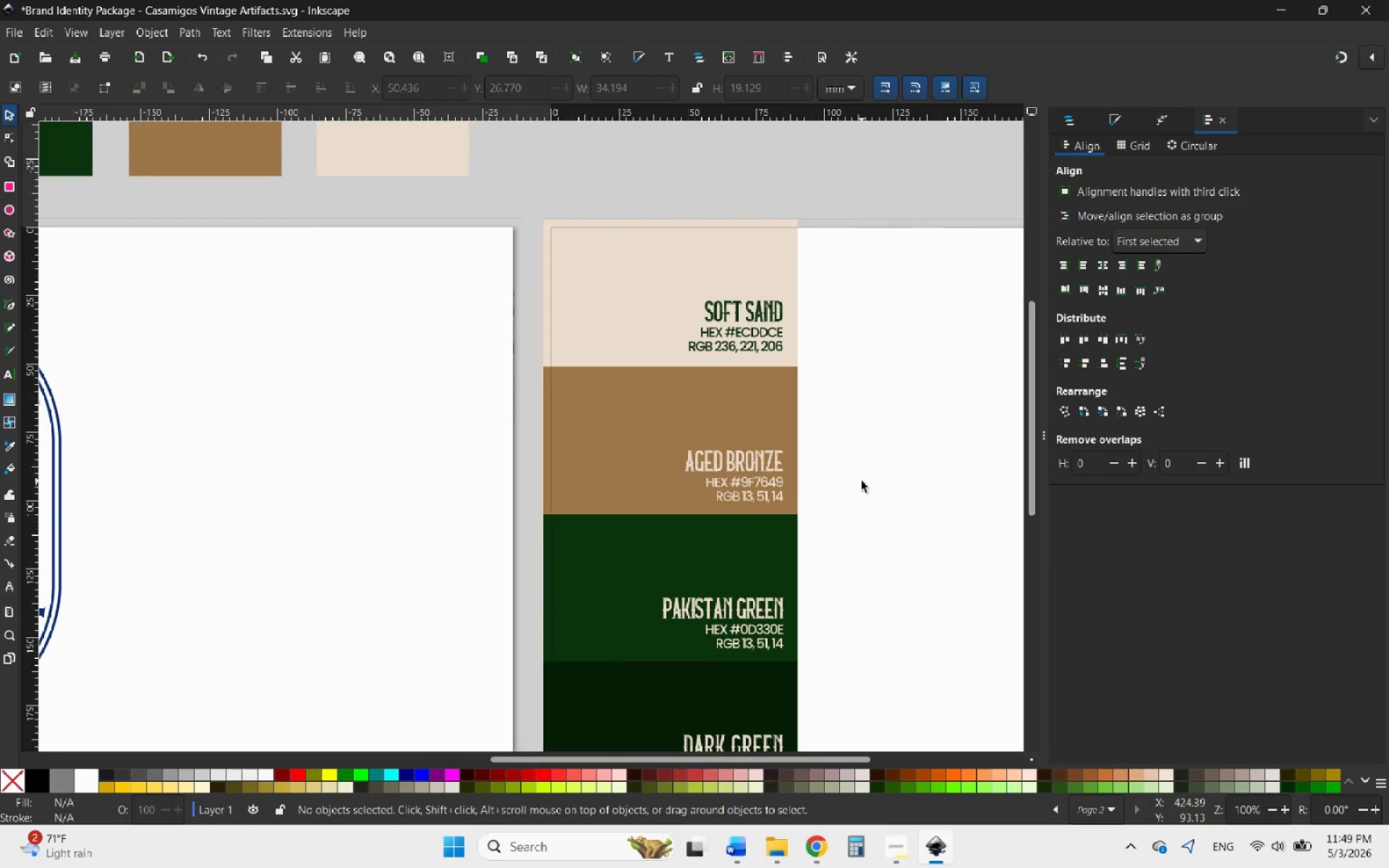 
wait(7.11)
 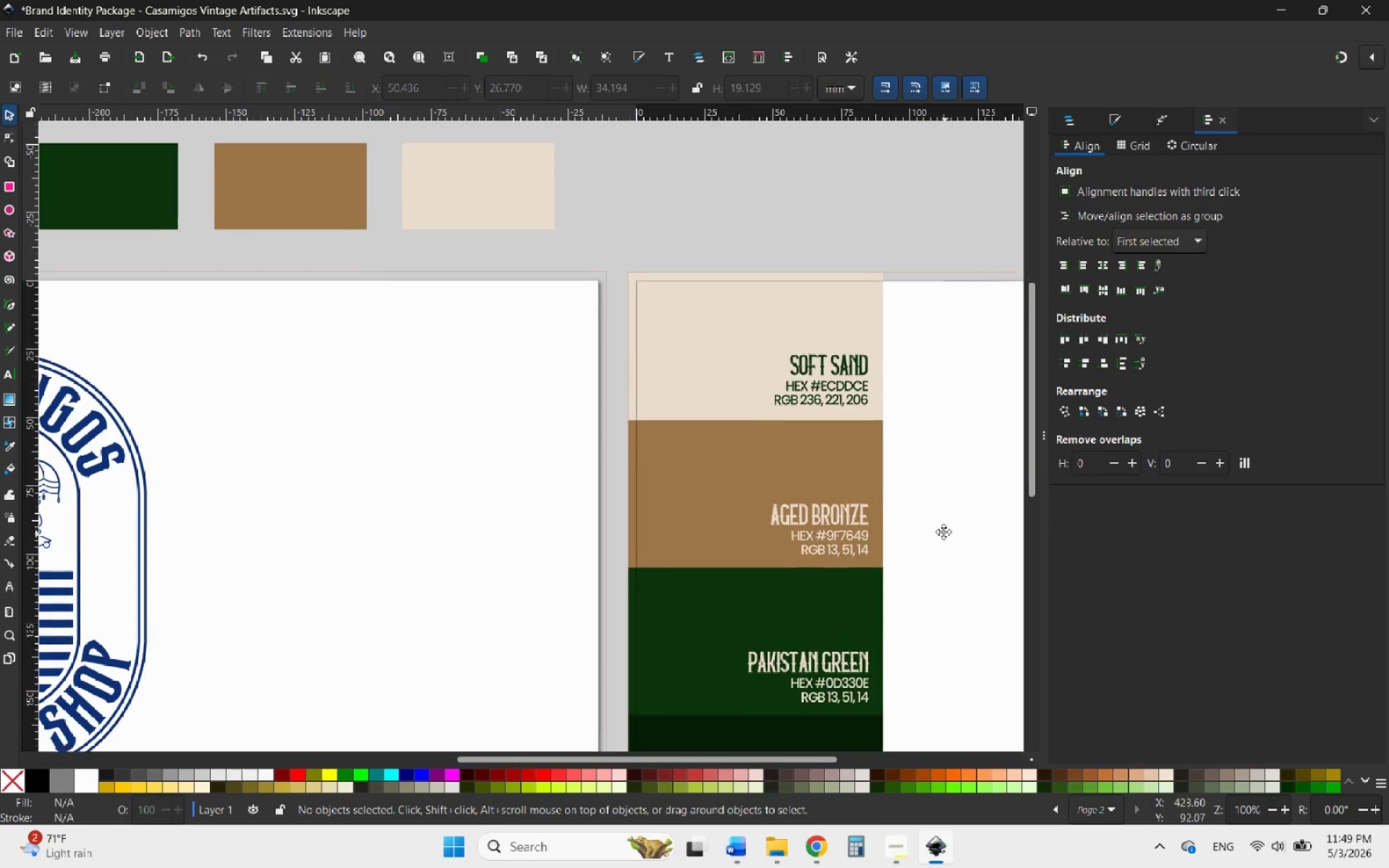 
hold_key(key=ControlLeft, duration=1.55)
scroll: coordinate [859, 477], scroll_direction: up, amount: 1.0
 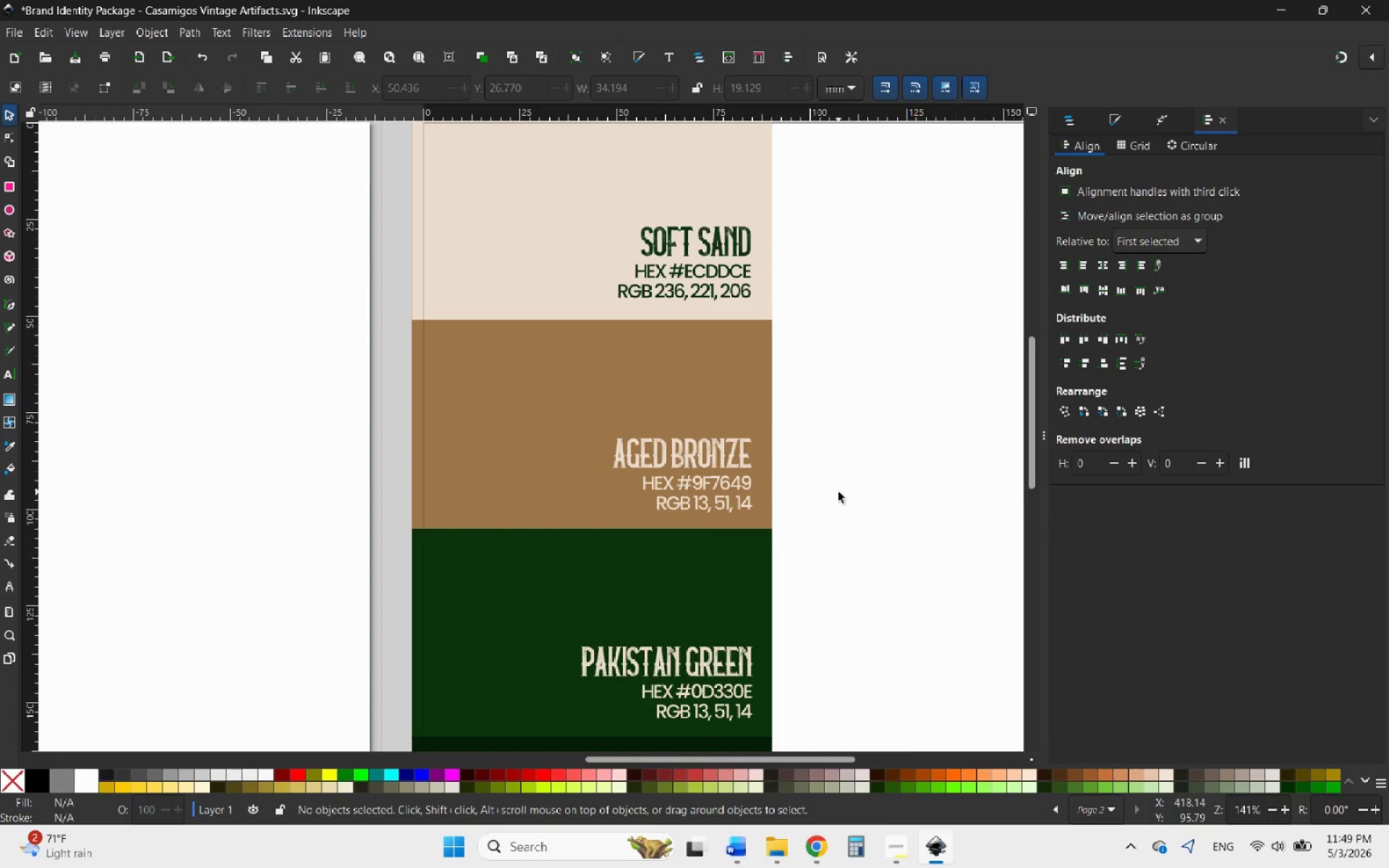 
hold_key(key=ControlLeft, duration=1.69)
scroll: coordinate [687, 431], scroll_direction: down, amount: 2.0
 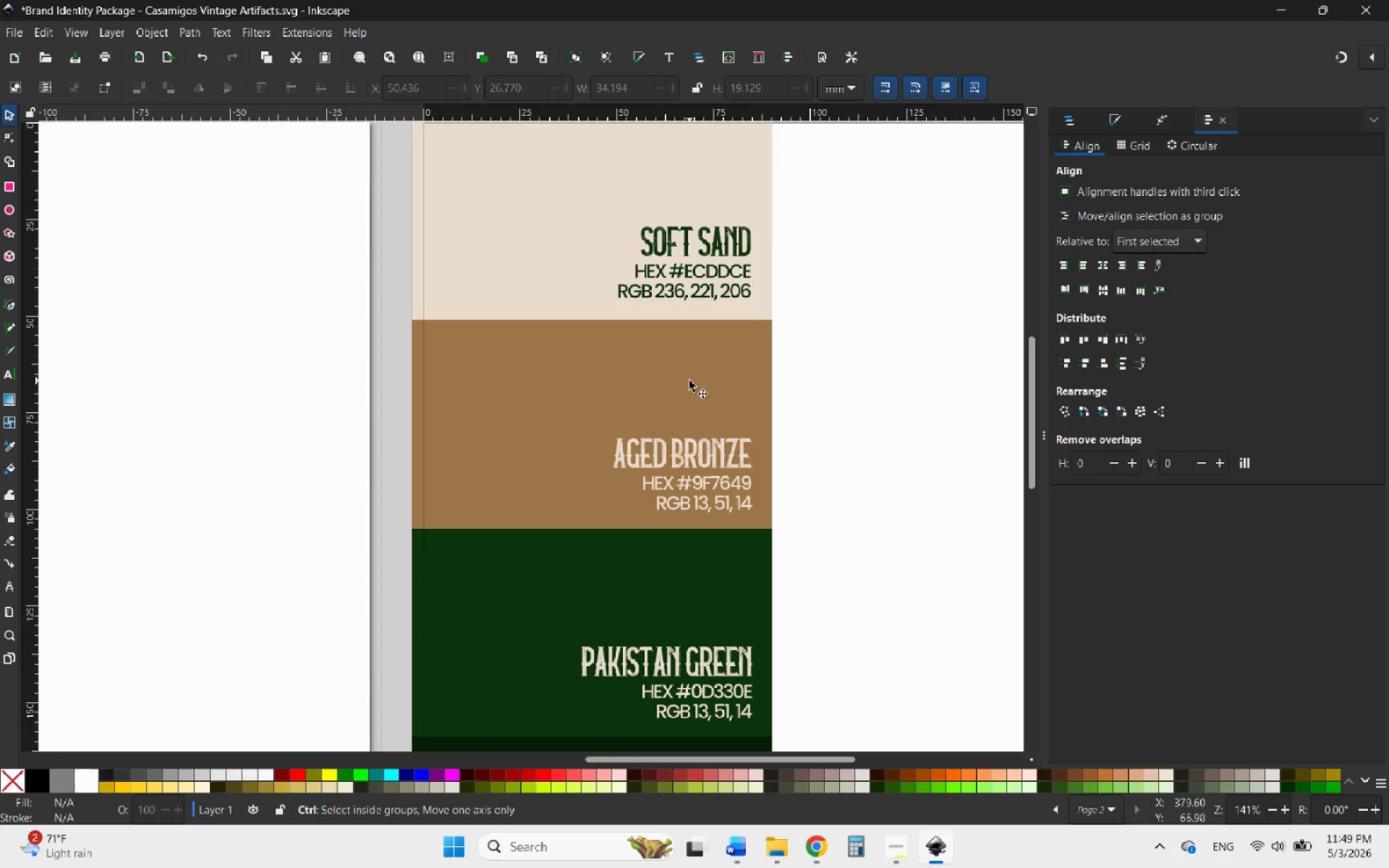 
scroll: coordinate [689, 380], scroll_direction: up, amount: 1.0
 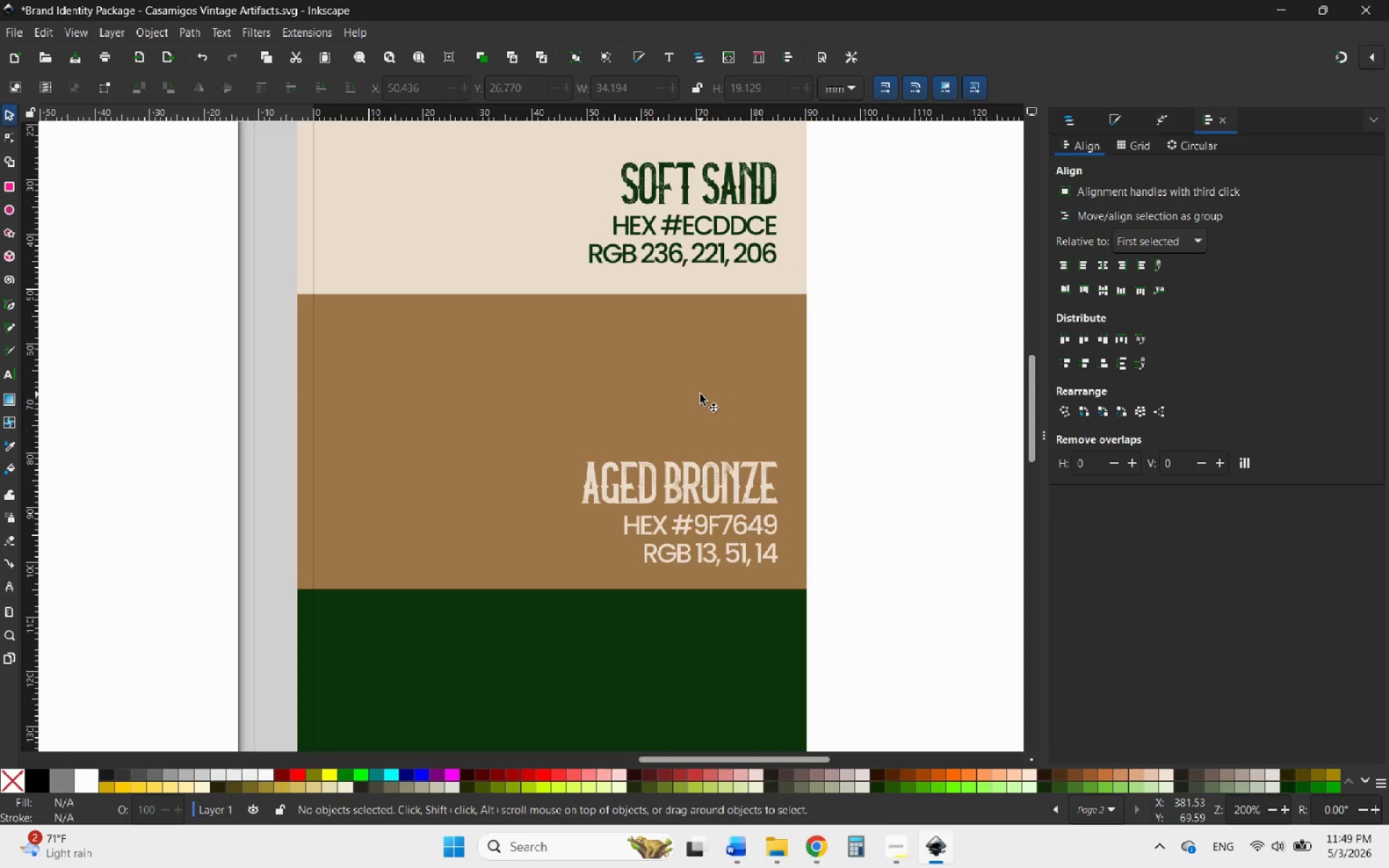 
left_click([700, 394])
 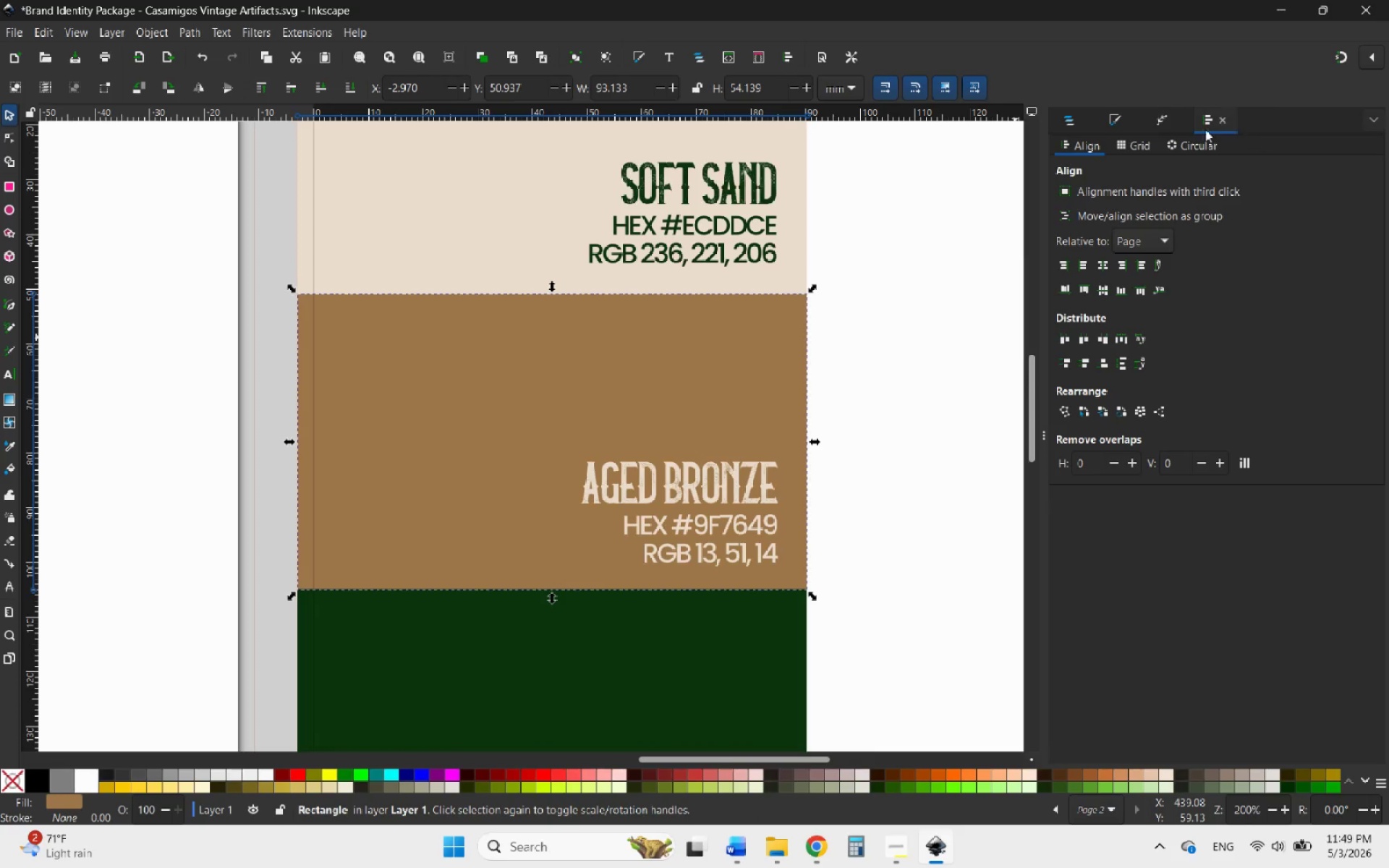 
left_click([1115, 119])
 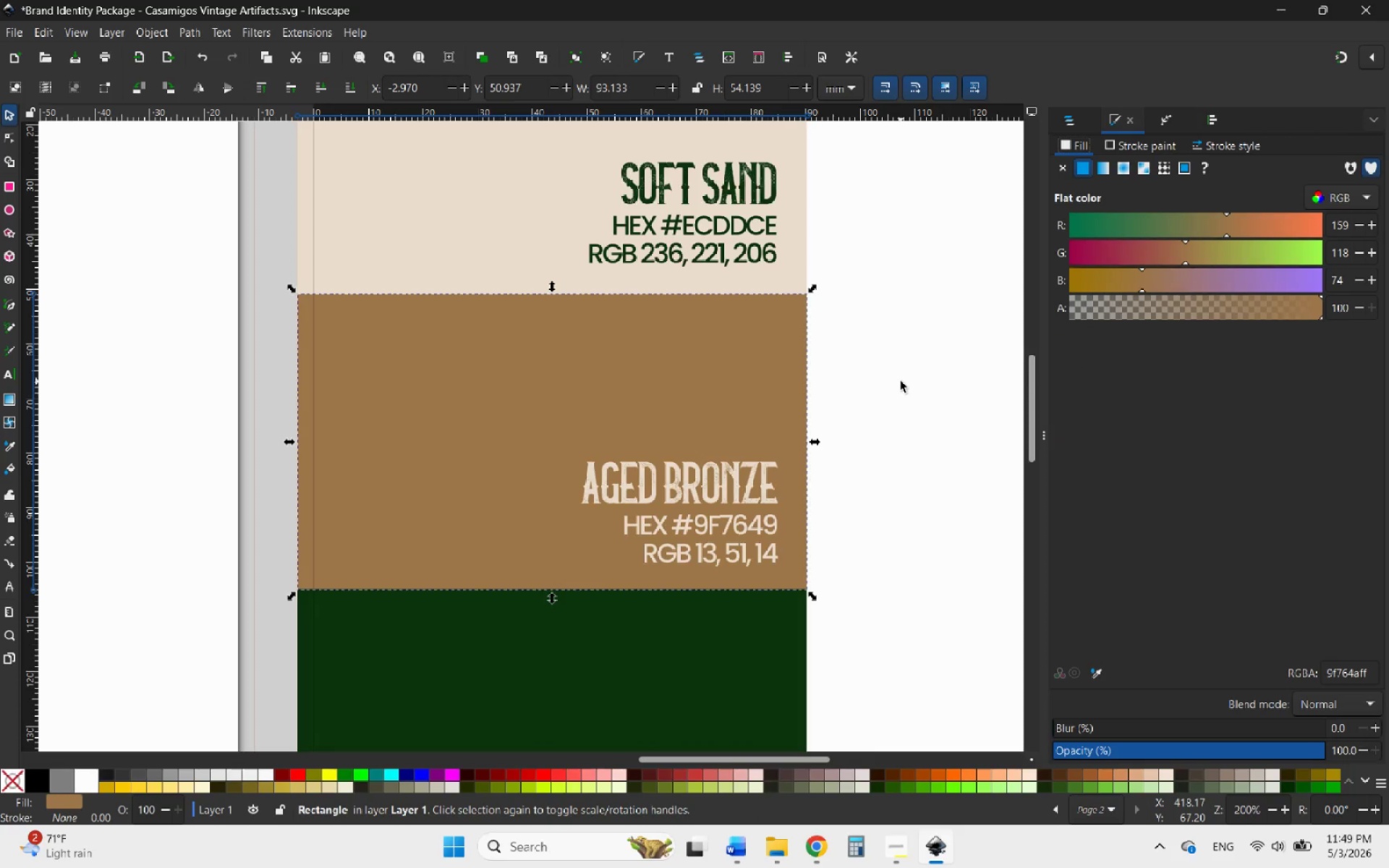 
wait(11.41)
 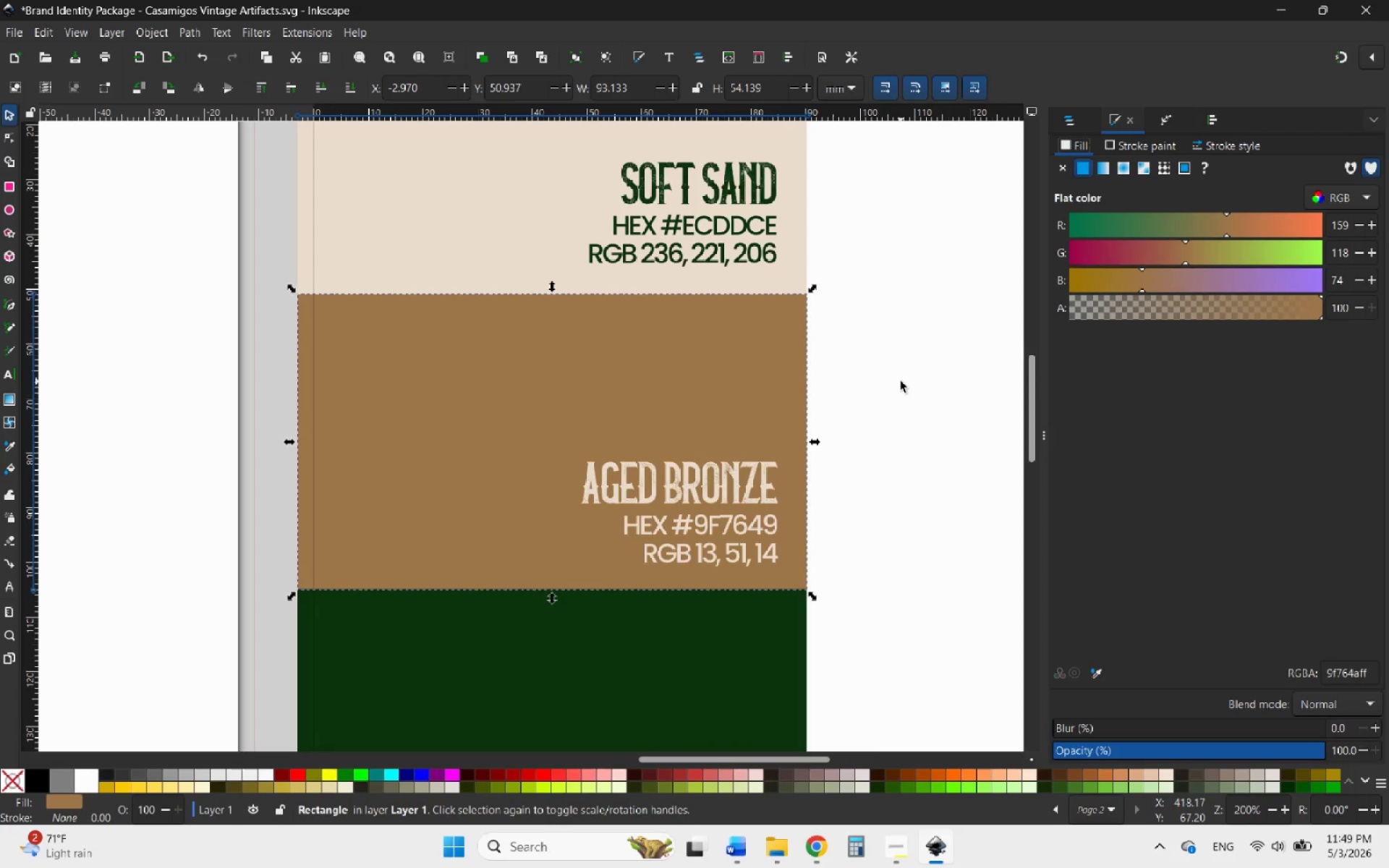 
double_click([730, 561])
 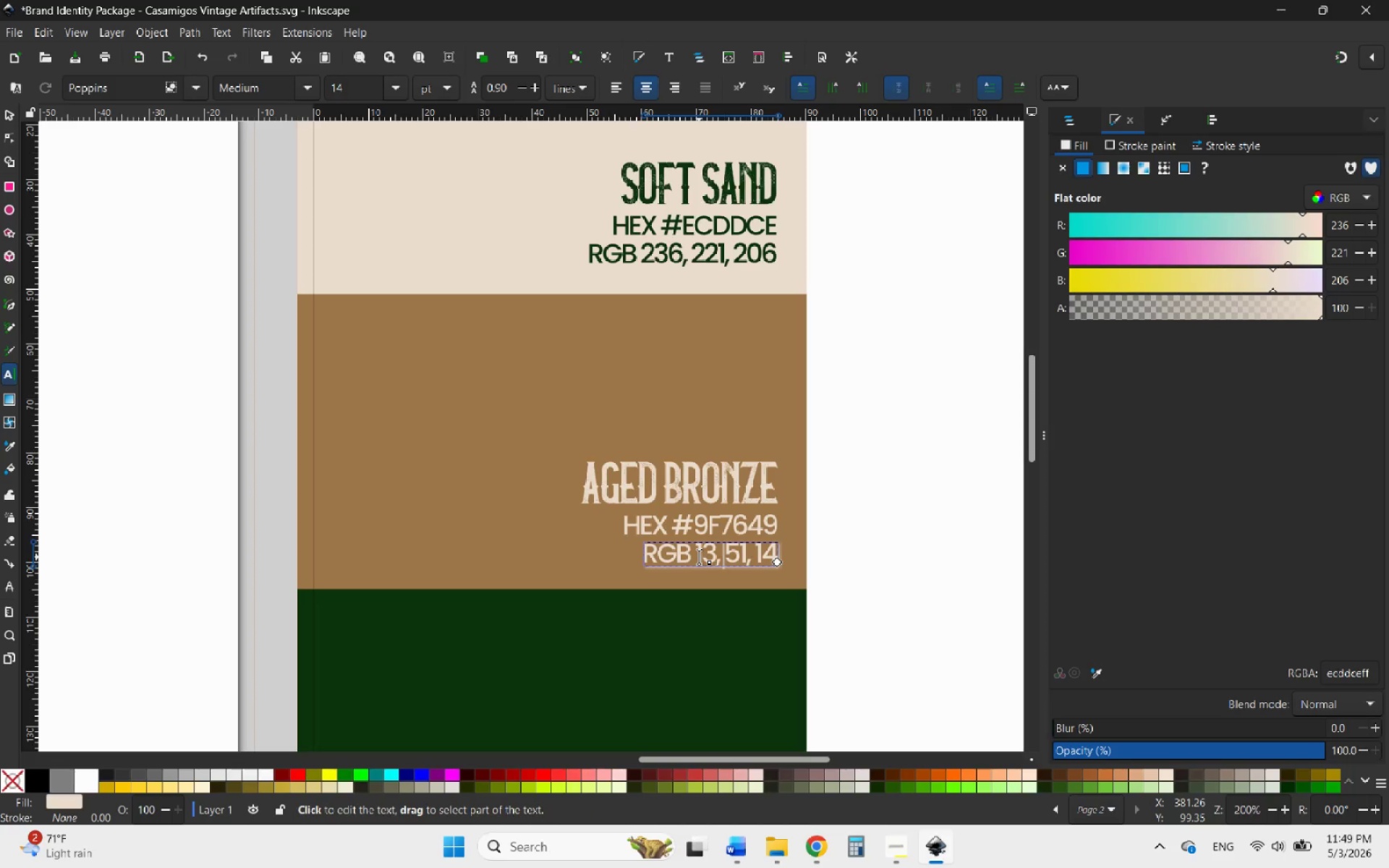 
left_click_drag(start_coordinate=[699, 557], to_coordinate=[719, 553])
 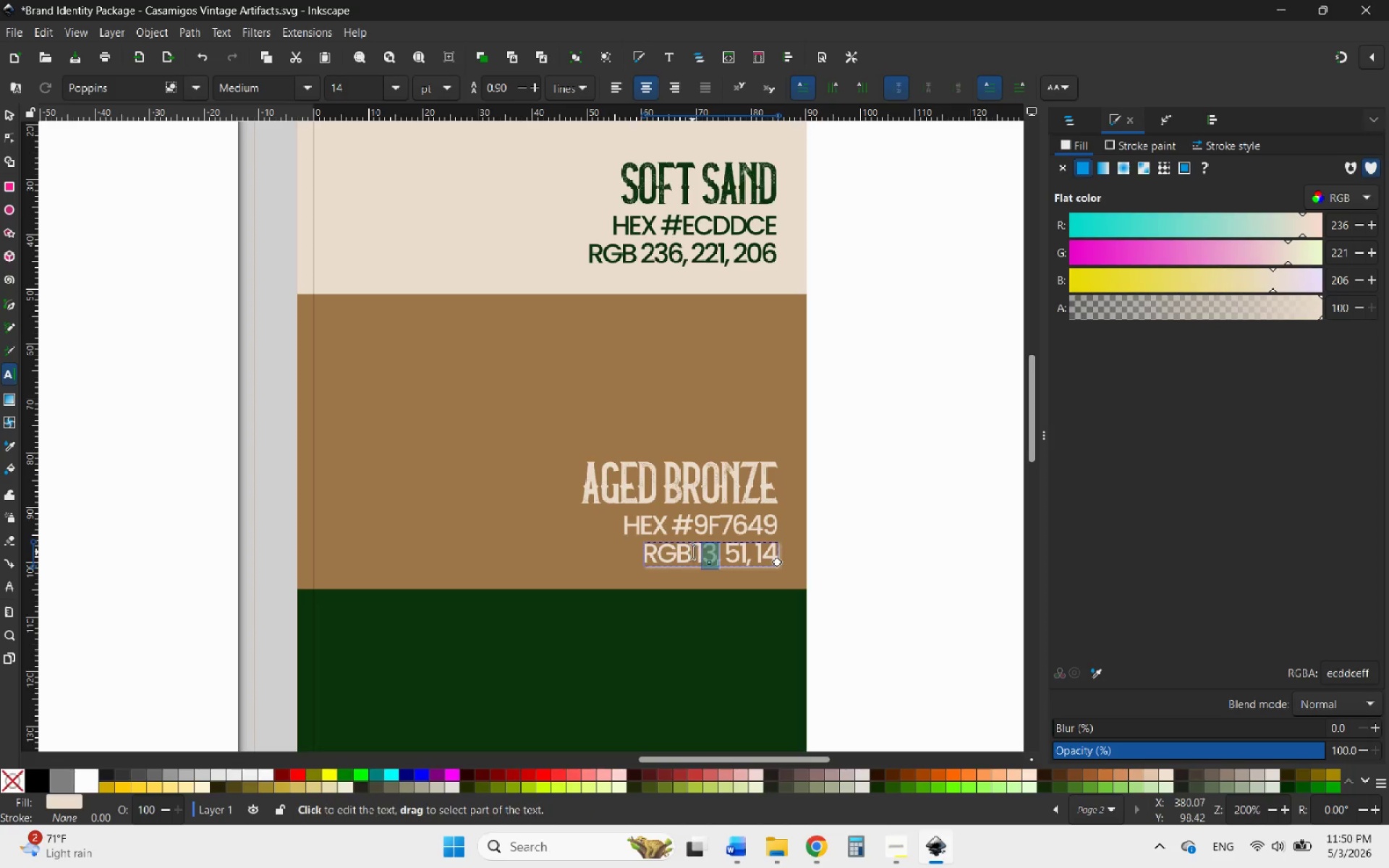 
left_click_drag(start_coordinate=[692, 552], to_coordinate=[715, 550])
 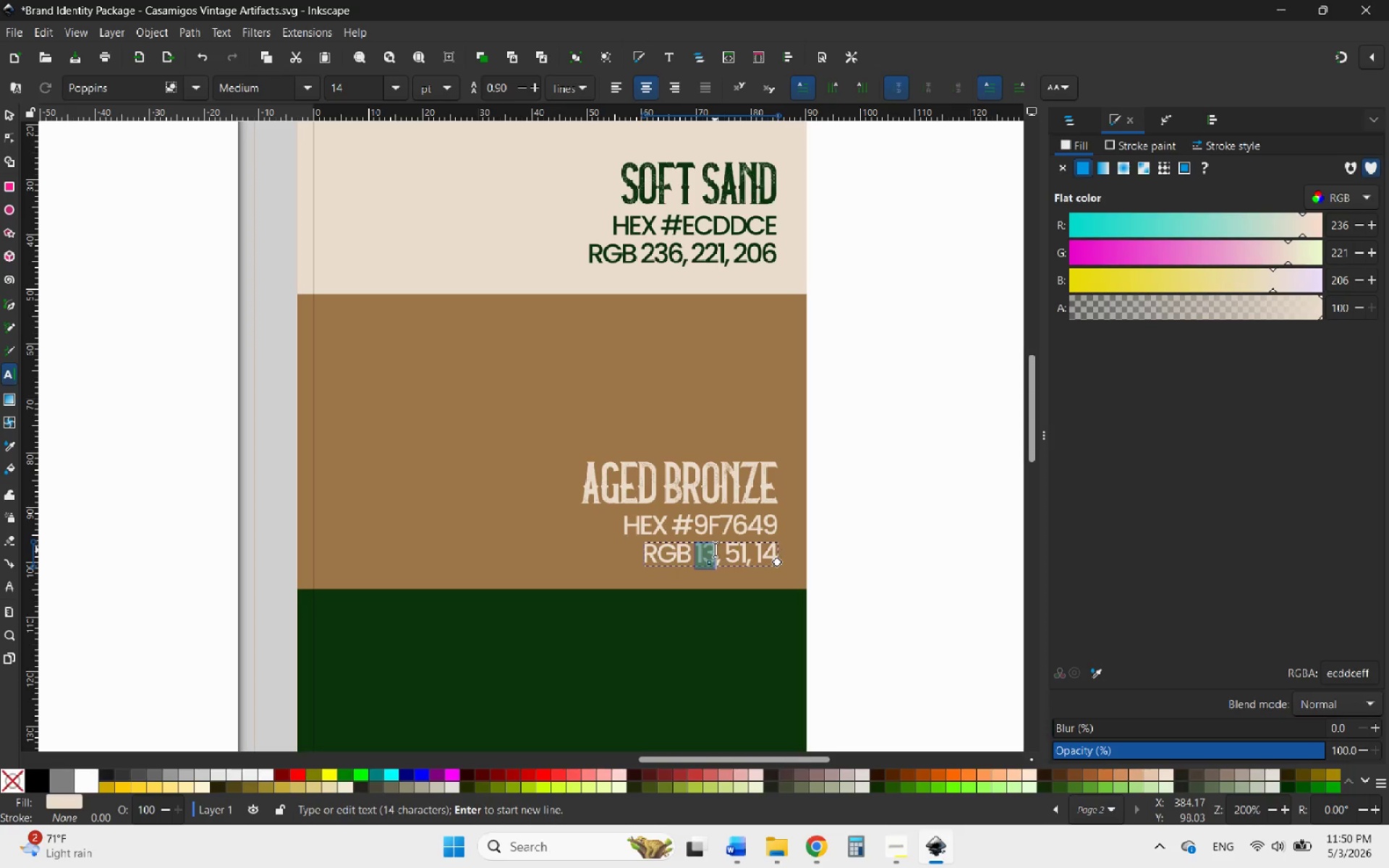 
type(159)
 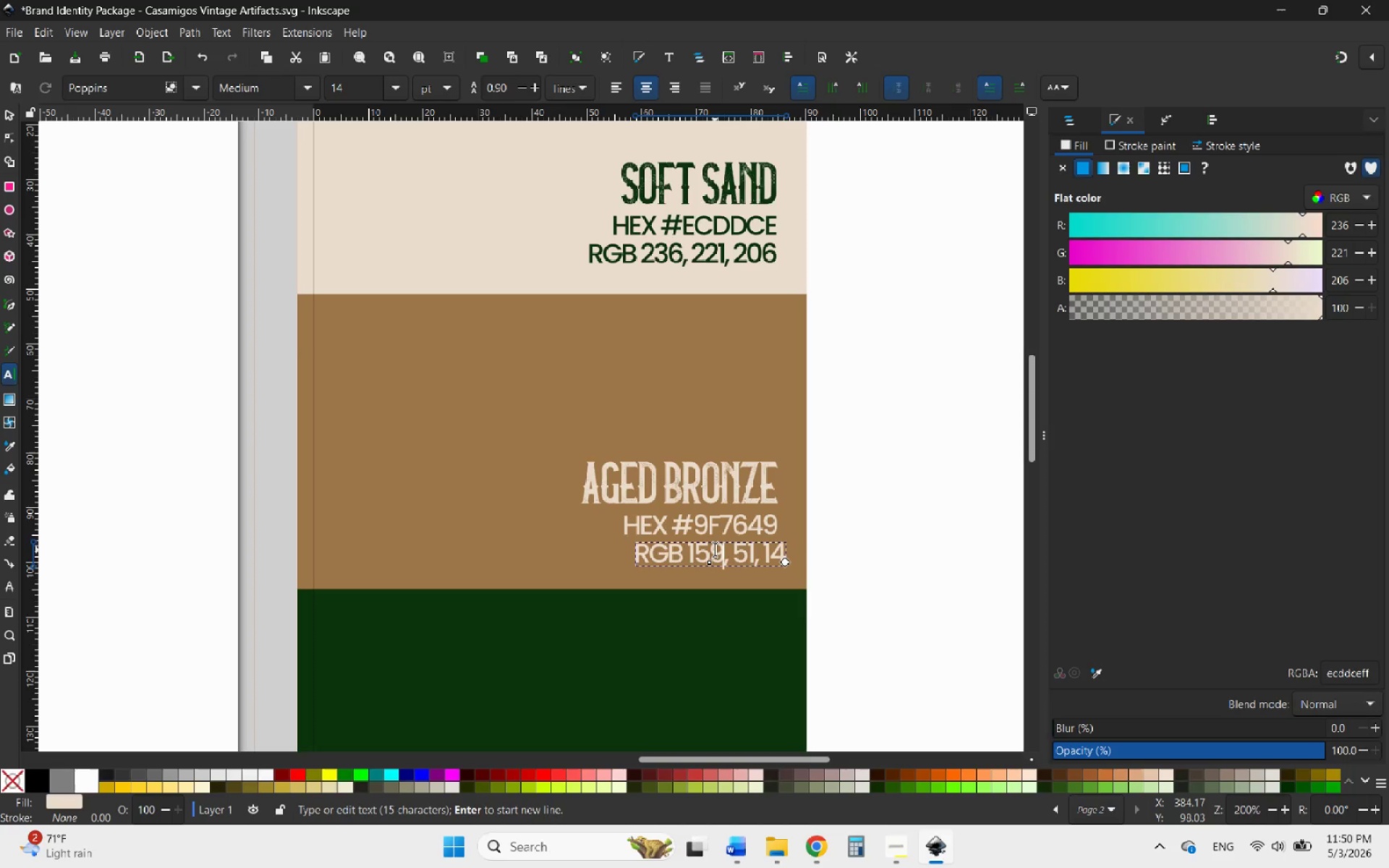 
wait(5.84)
 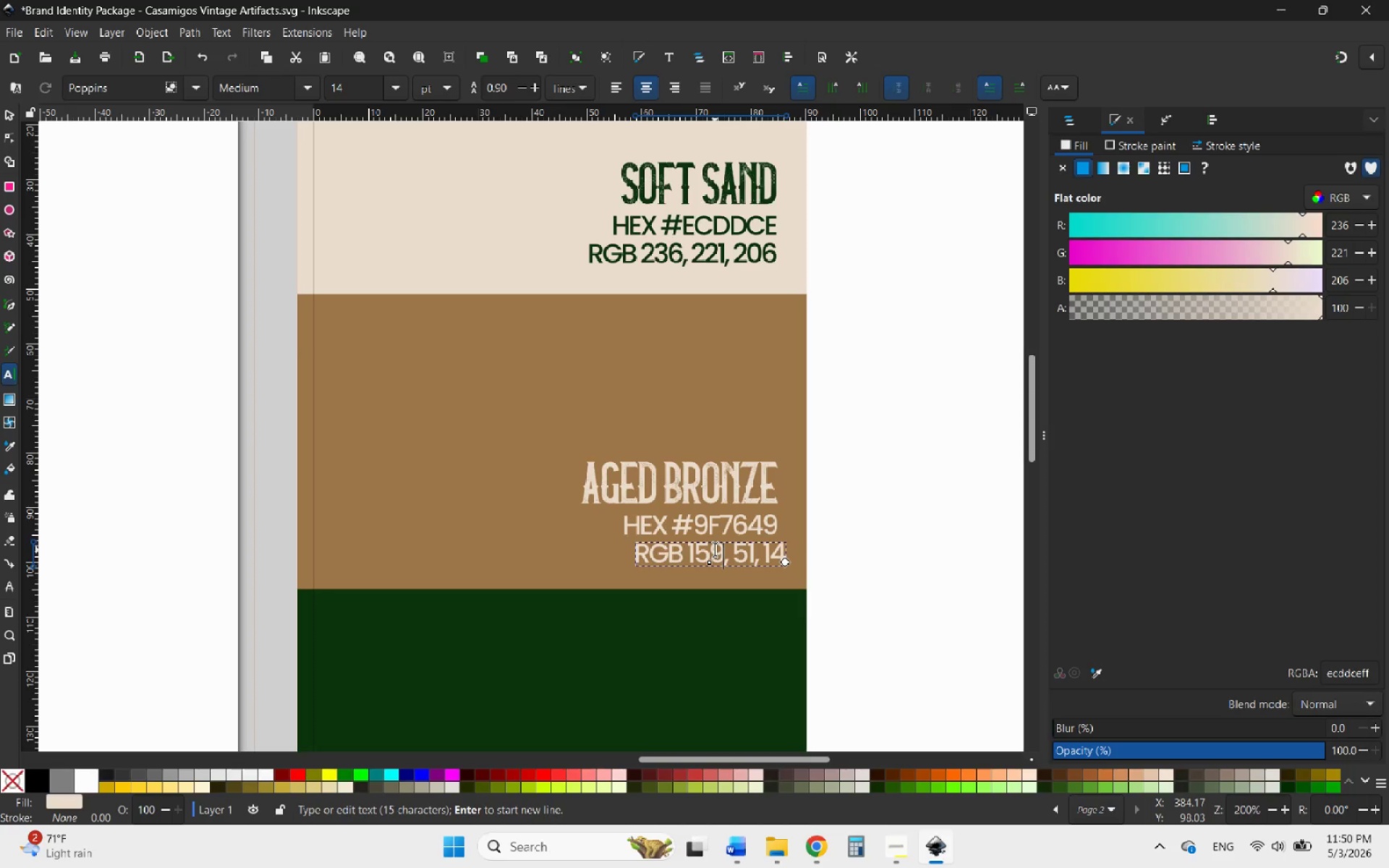 
key(ArrowRight)
 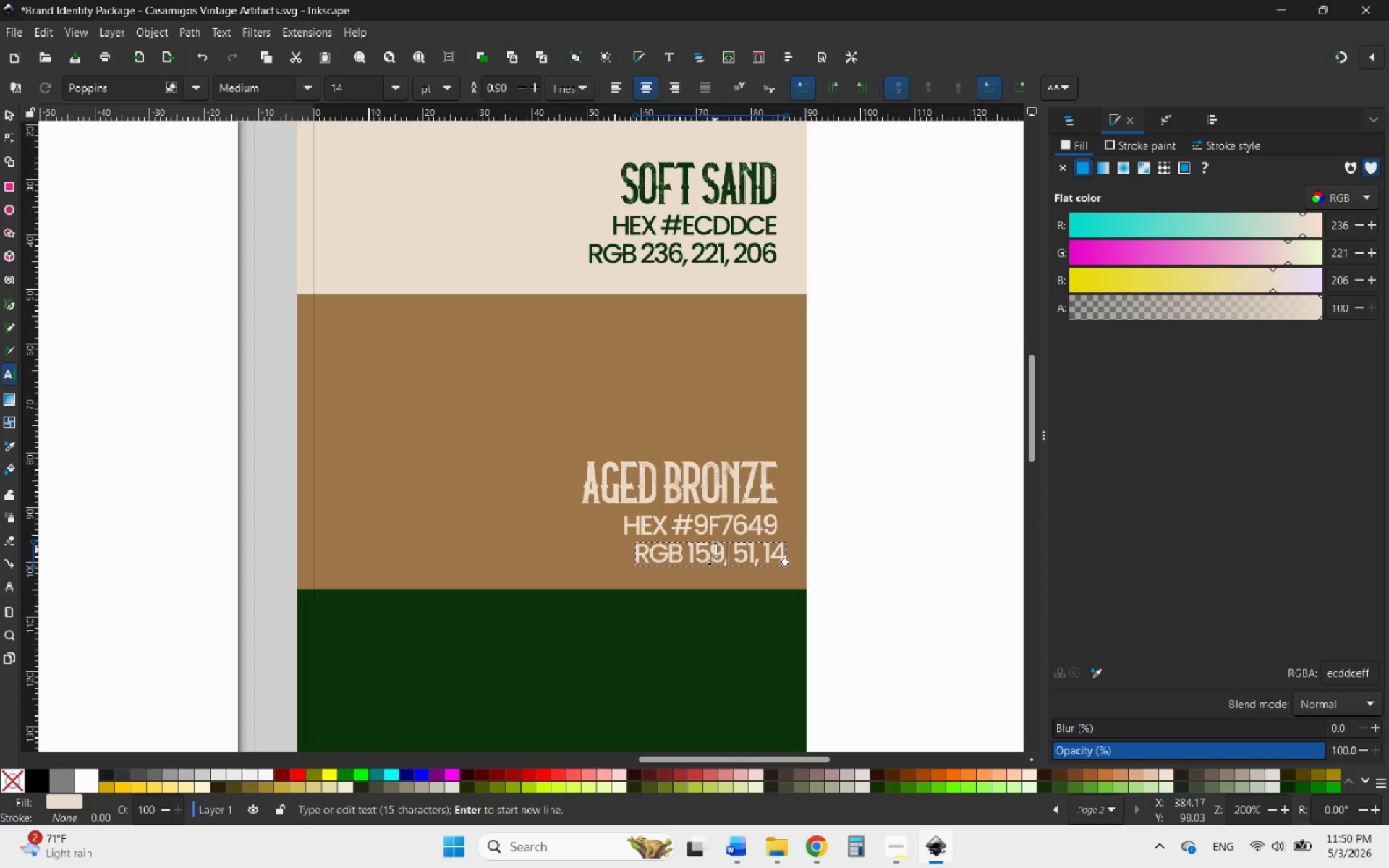 
key(ArrowRight)
 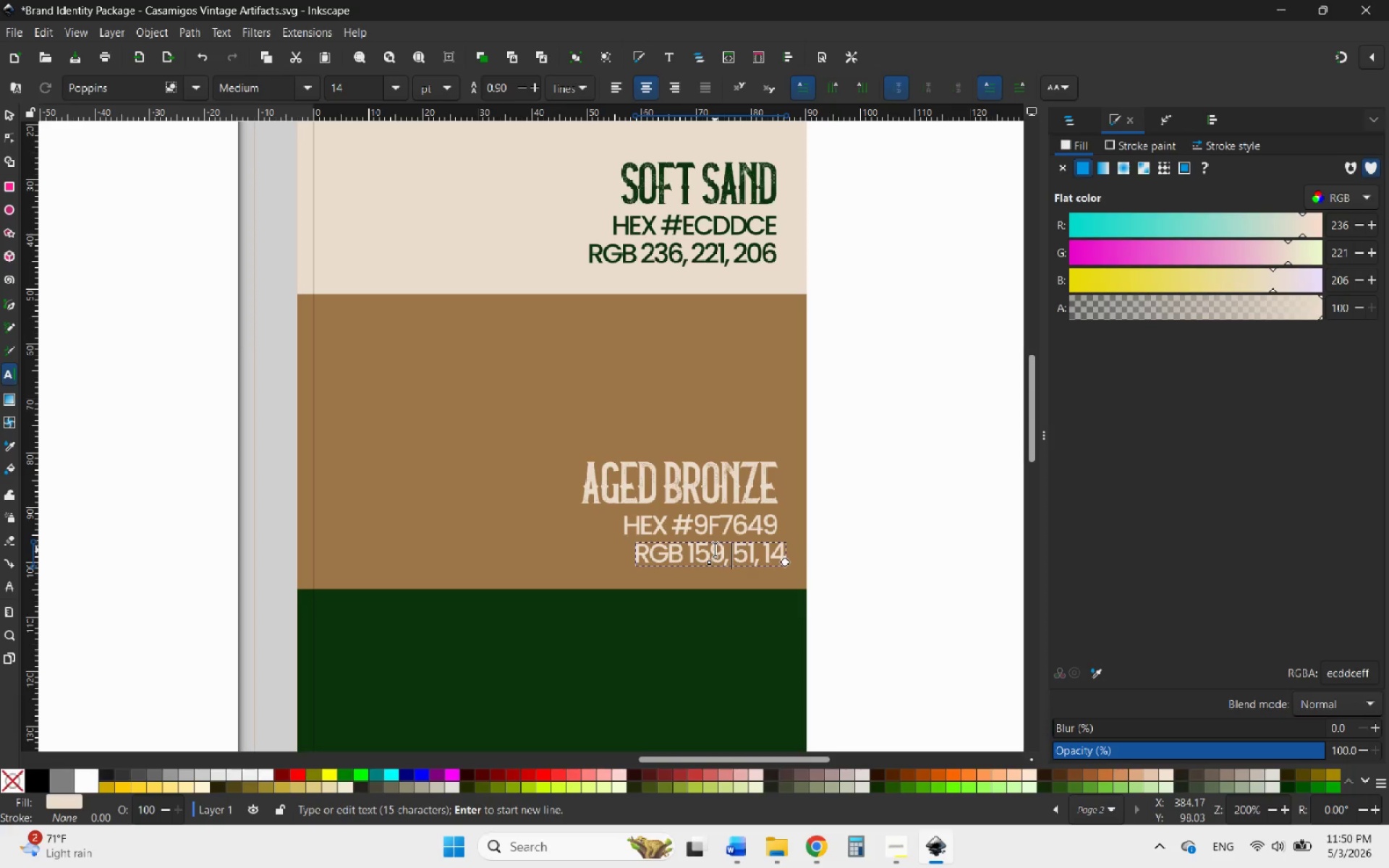 
key(ArrowRight)
 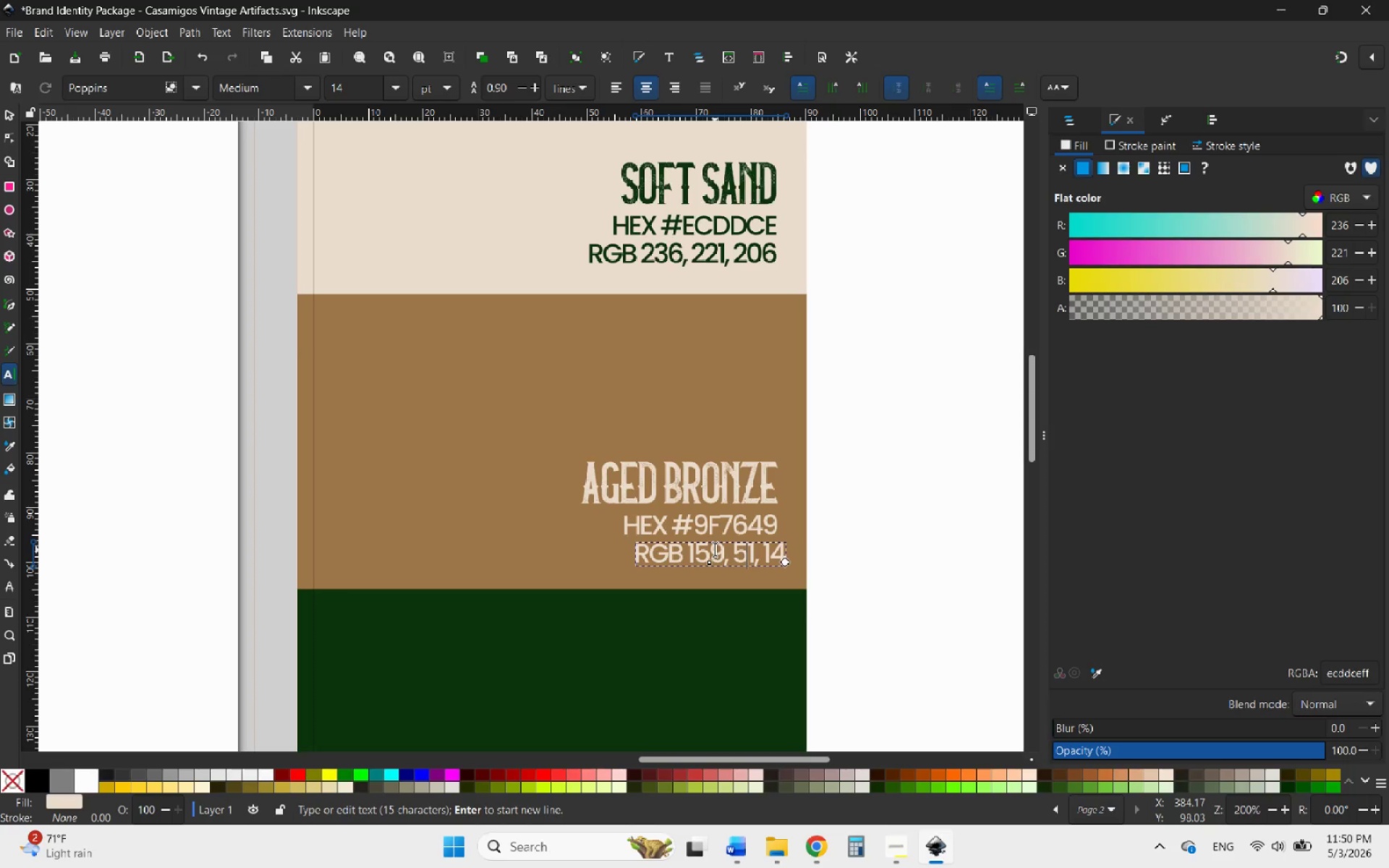 
key(ArrowRight)
 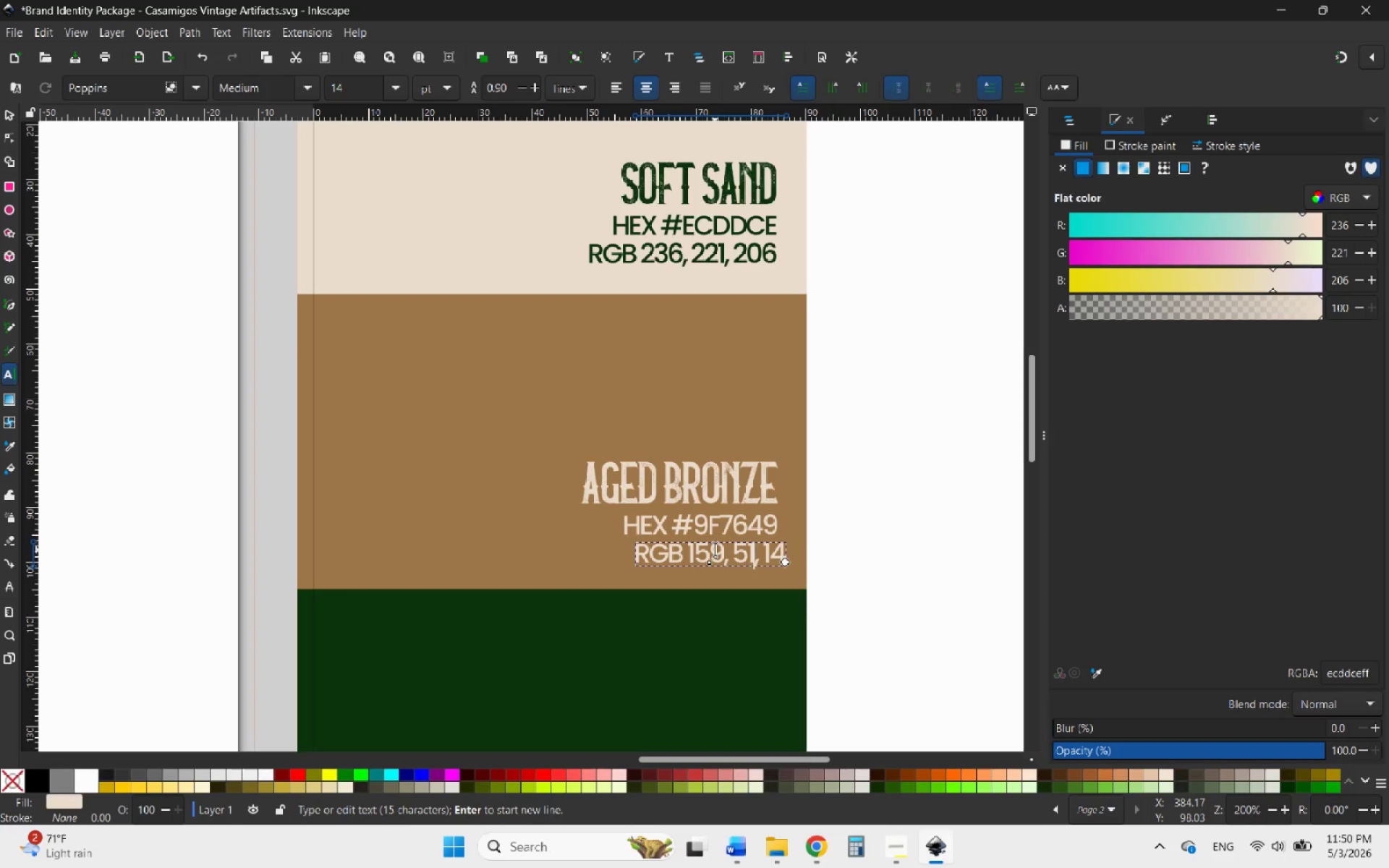 
key(Backspace)
key(Backspace)
type(118)
 